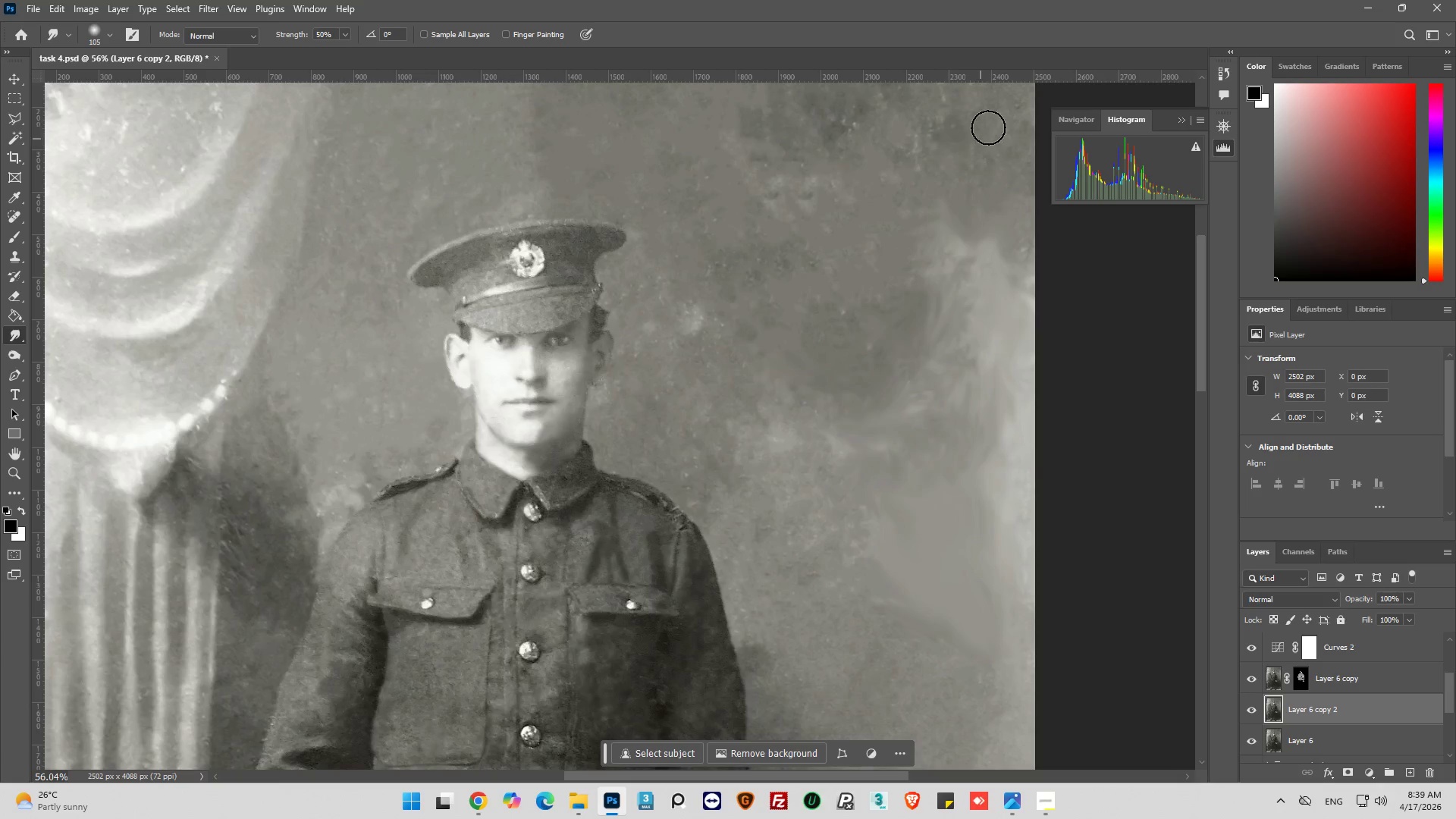 
left_click_drag(start_coordinate=[982, 136], to_coordinate=[1012, 104])
 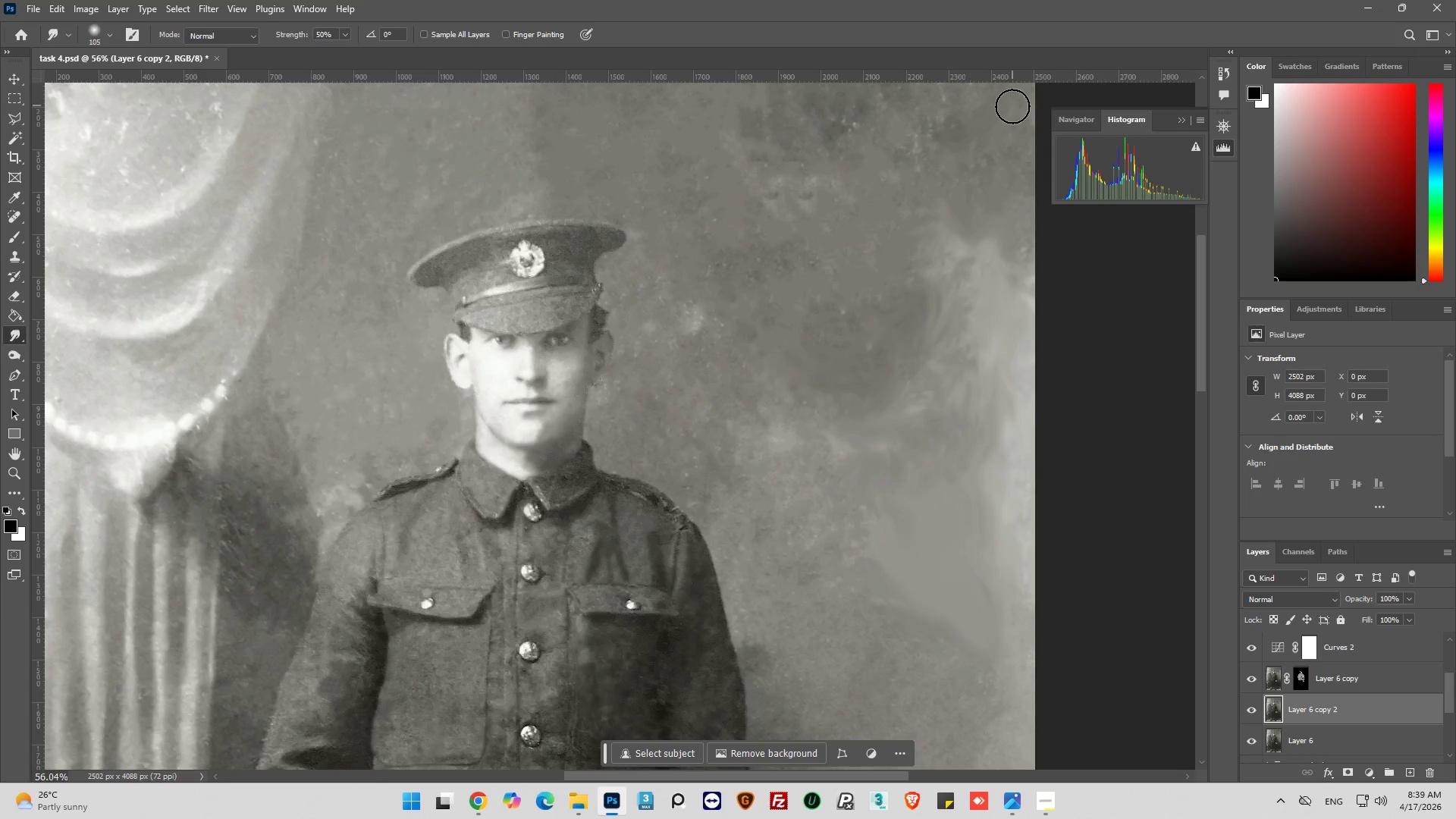 
left_click_drag(start_coordinate=[1013, 107], to_coordinate=[1018, 134])
 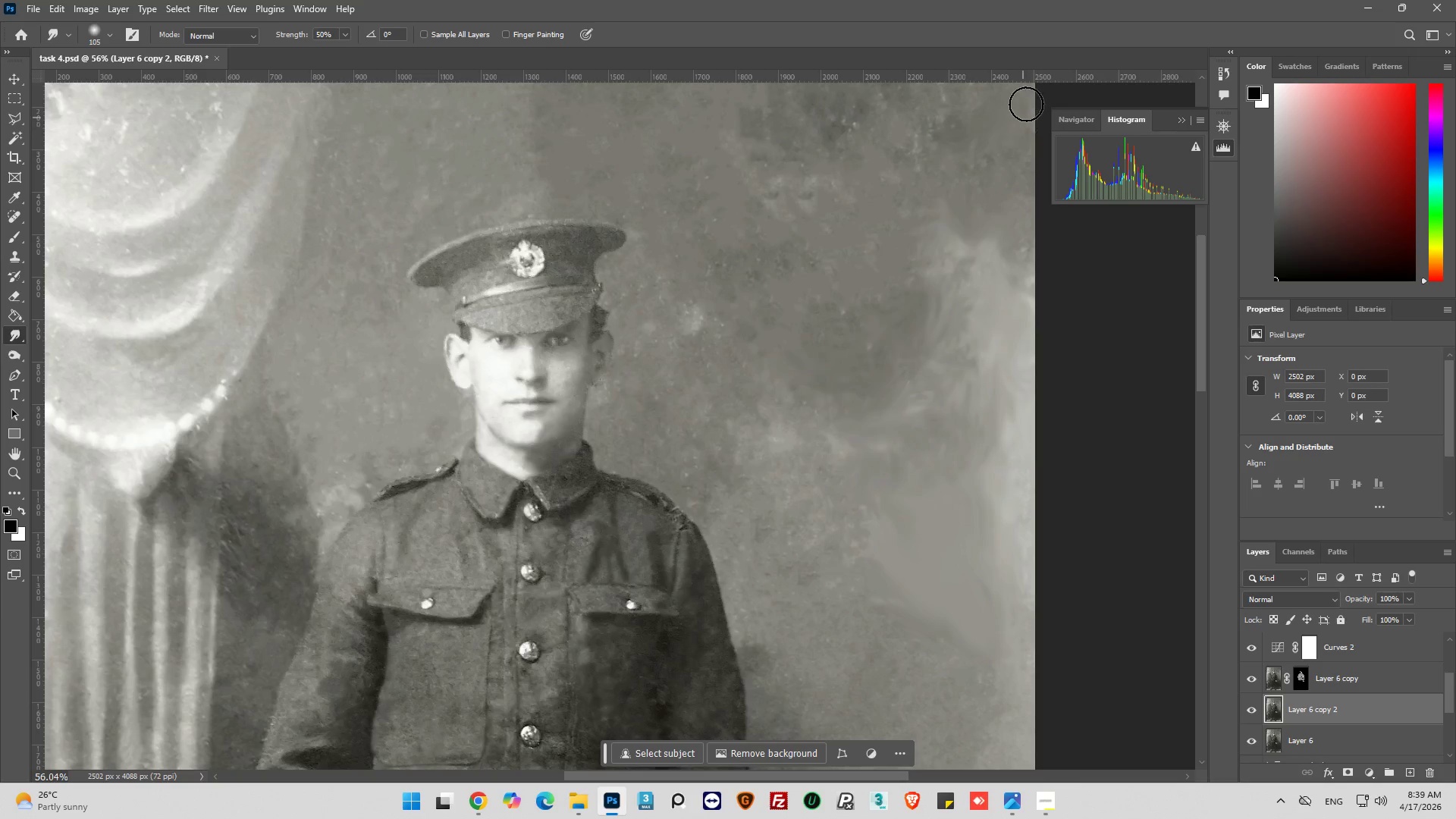 
left_click_drag(start_coordinate=[1026, 102], to_coordinate=[1021, 110])
 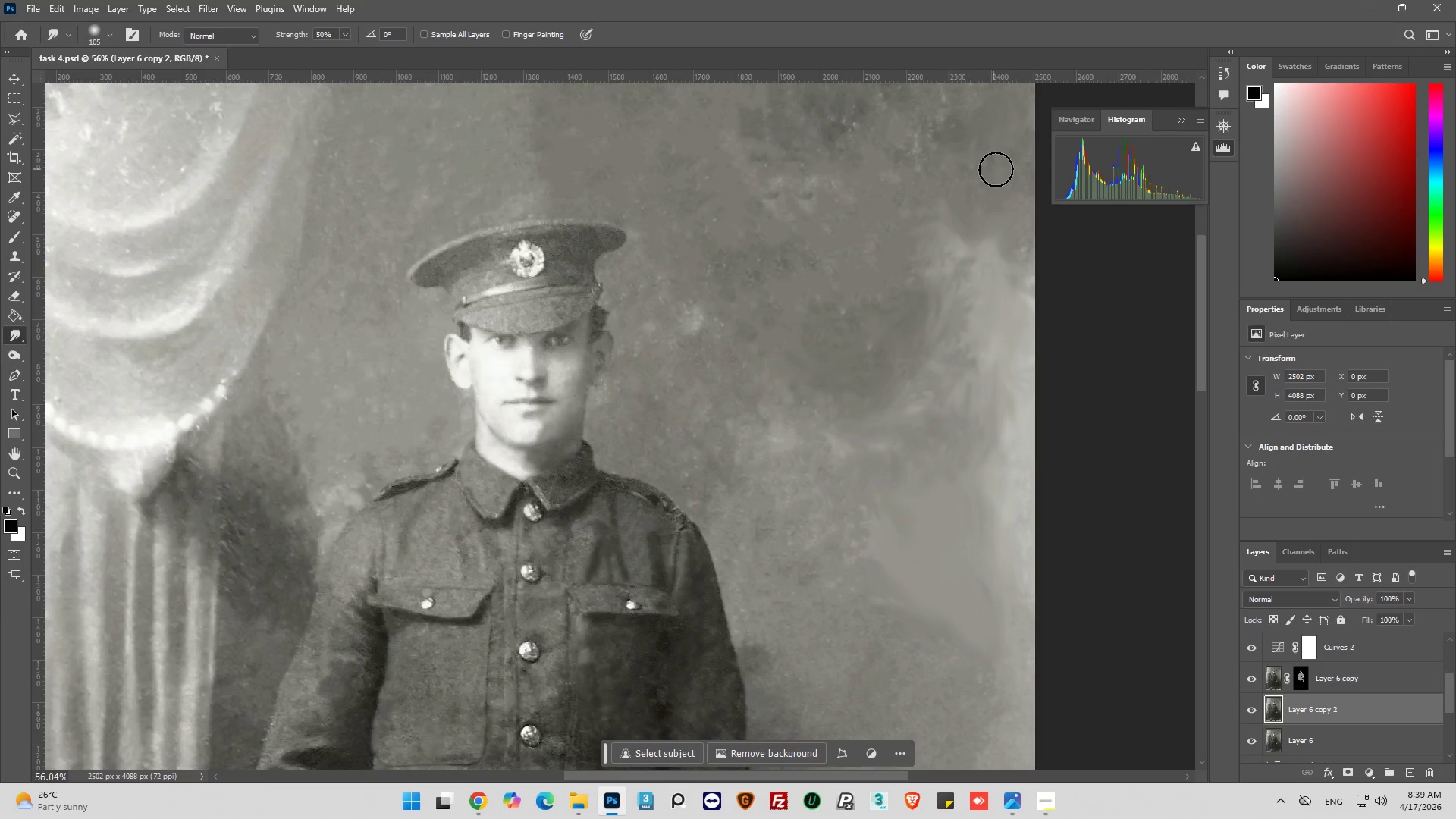 
left_click_drag(start_coordinate=[997, 171], to_coordinate=[1012, 171])
 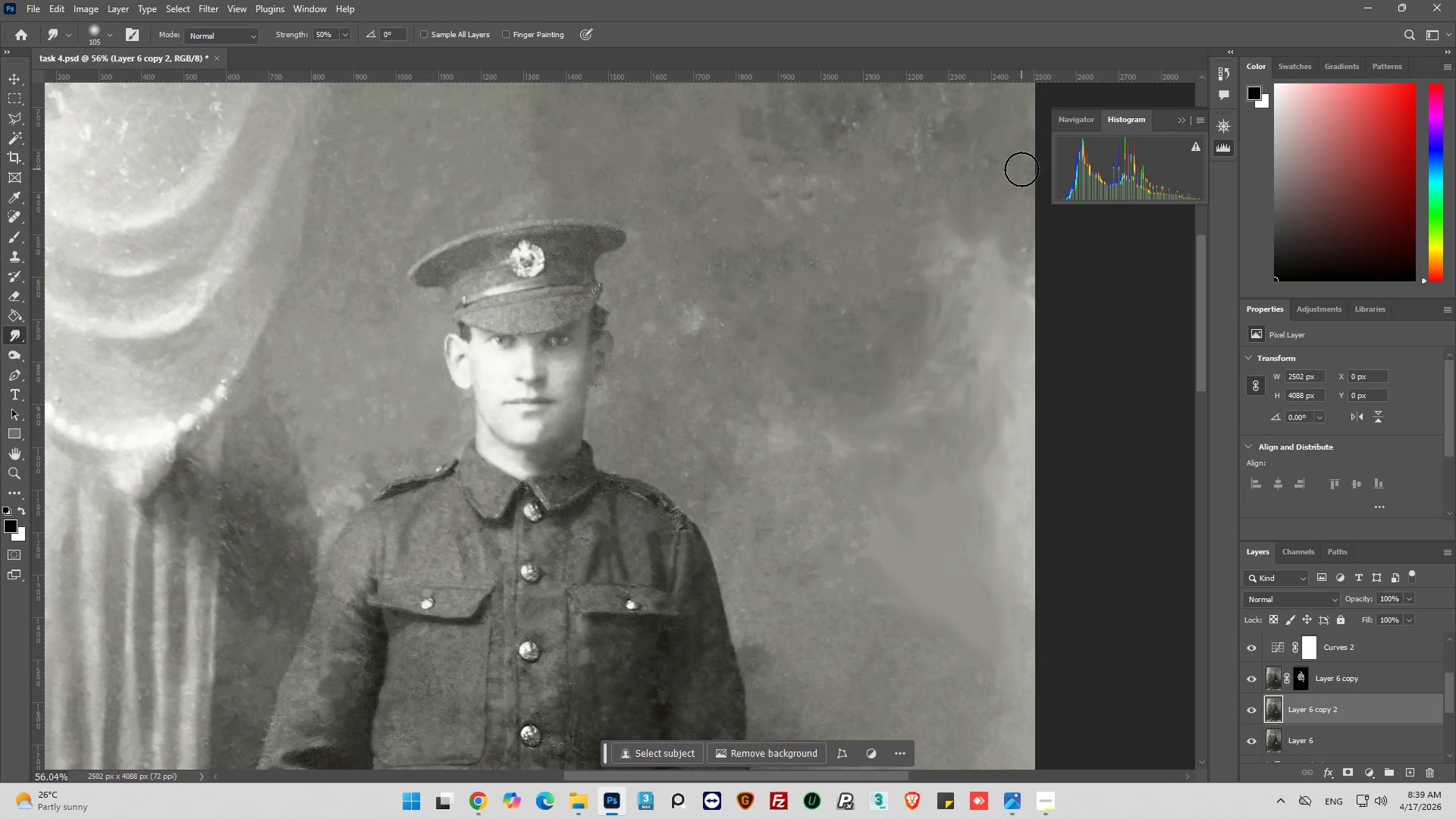 
left_click_drag(start_coordinate=[1021, 169], to_coordinate=[1028, 200])
 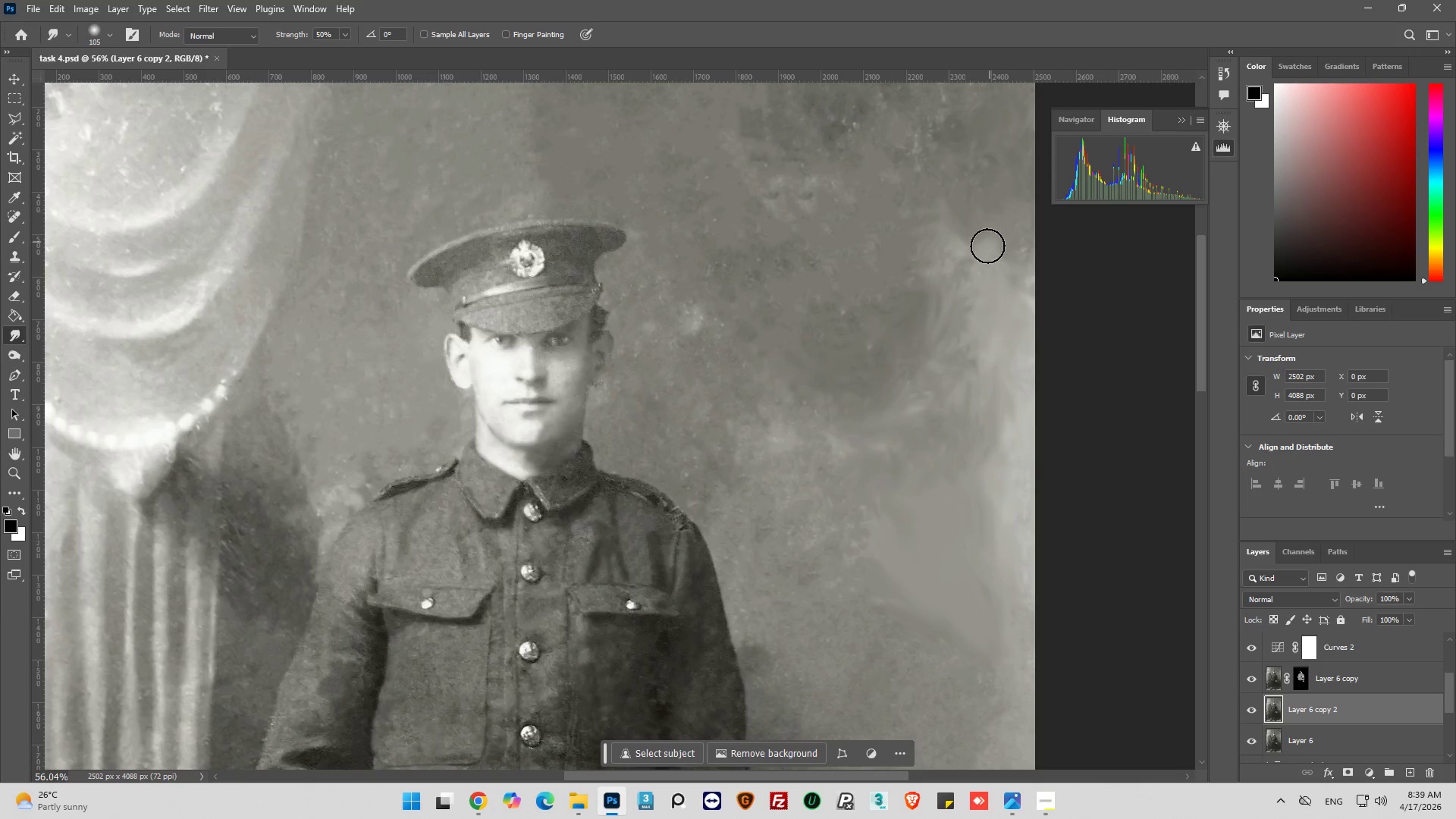 
key(Alt+AltLeft)
 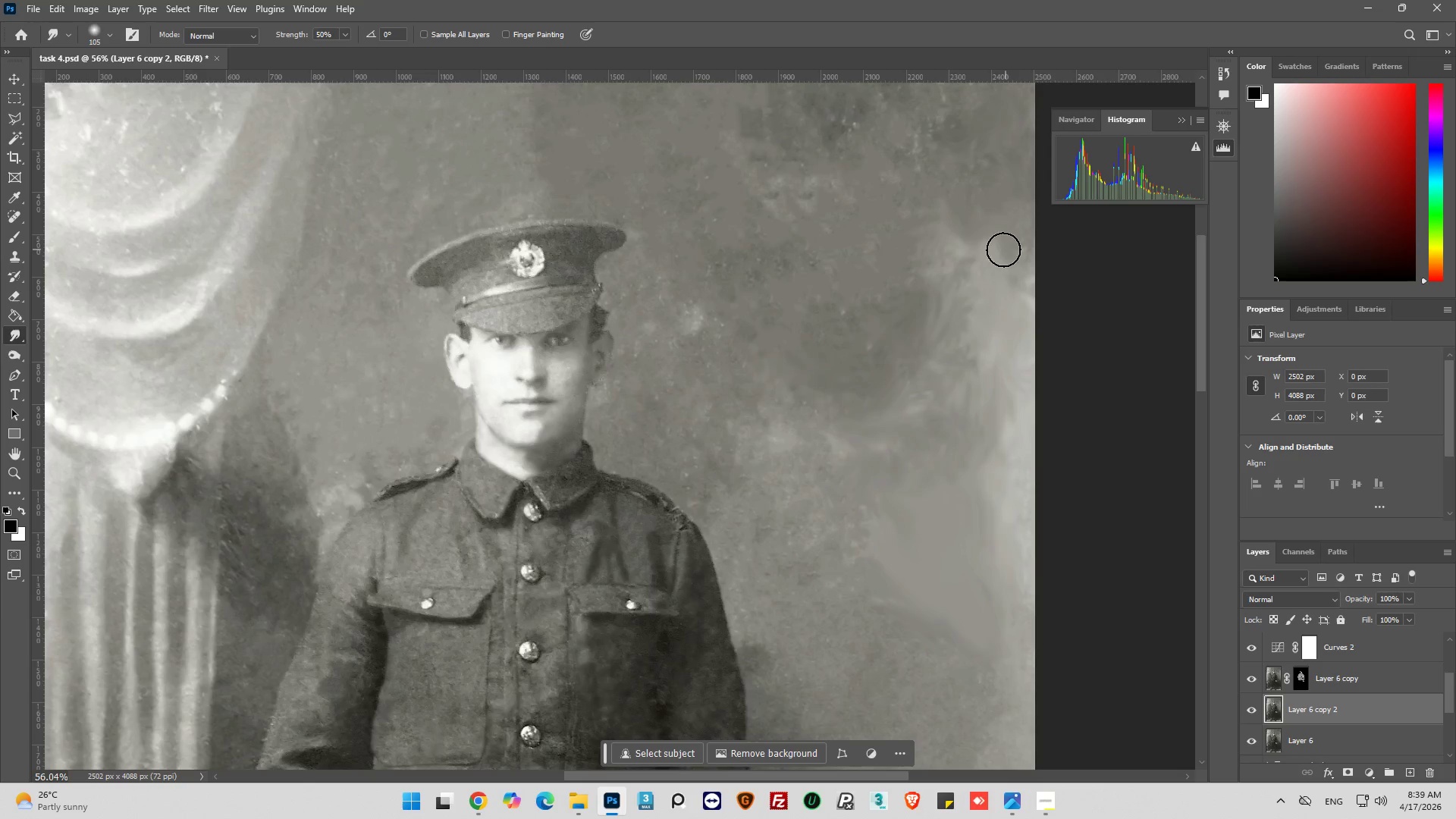 
key(Alt+AltLeft)
 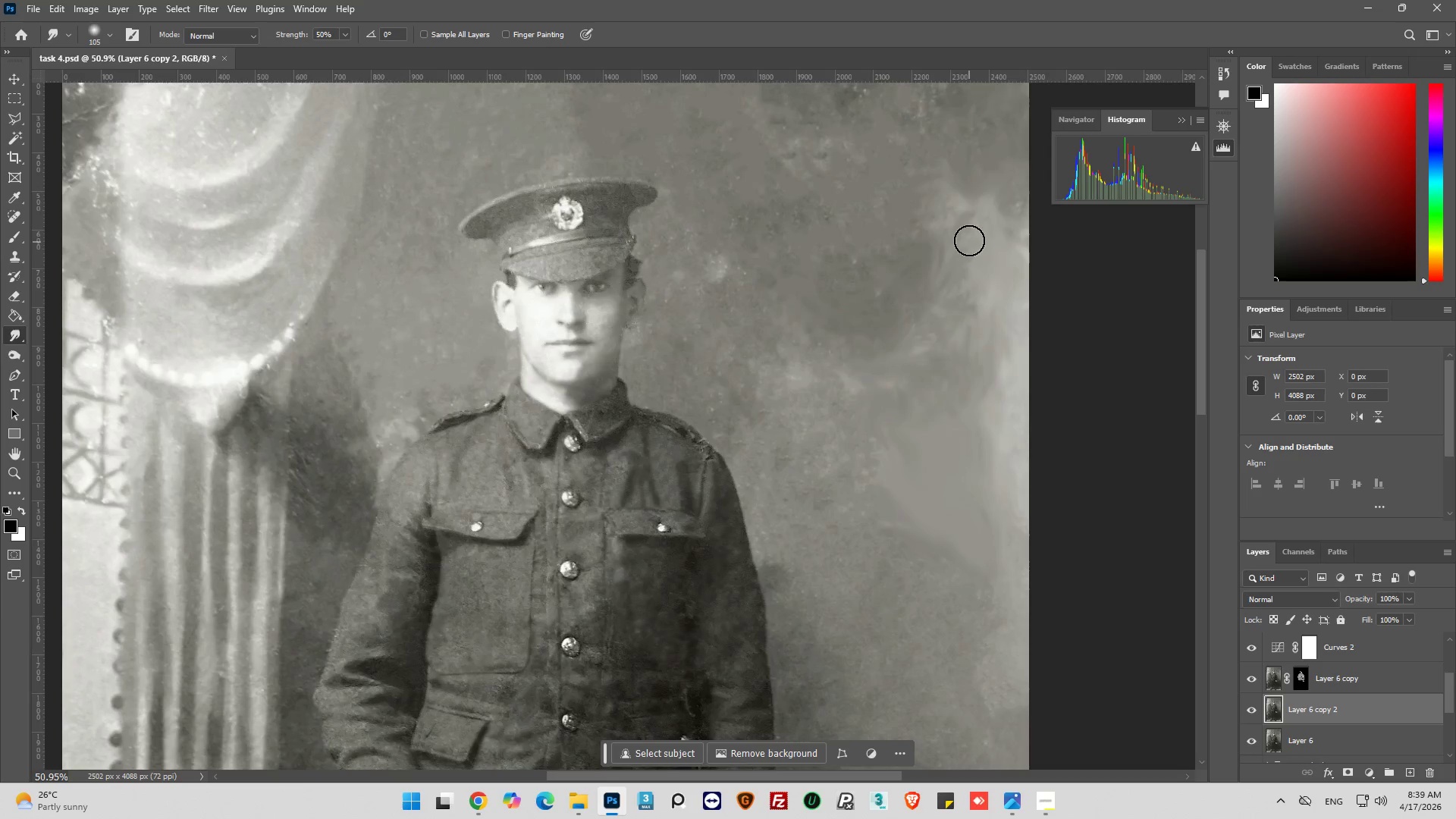 
key(Alt+AltLeft)
 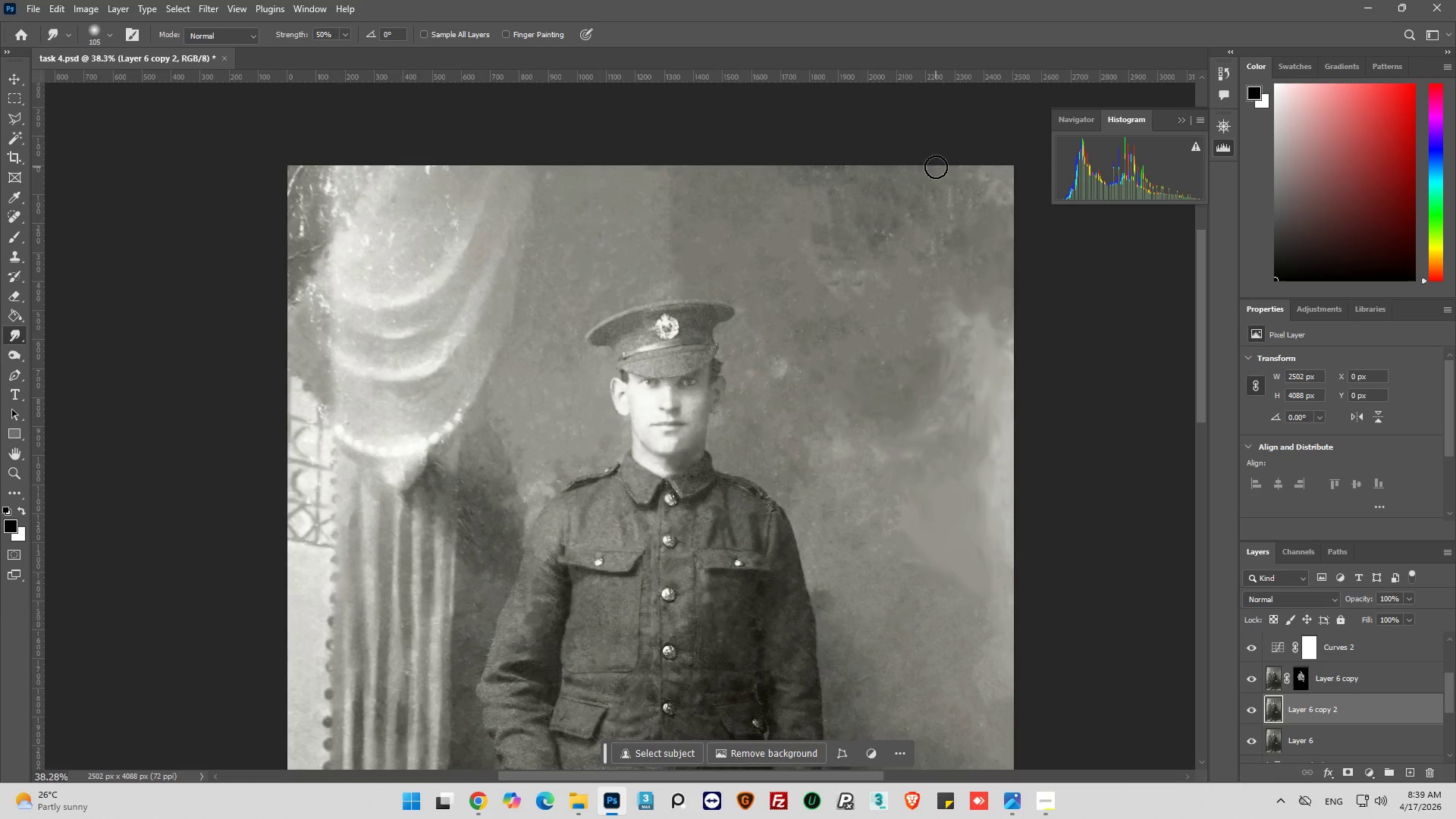 
hold_key(key=AltLeft, duration=0.38)
 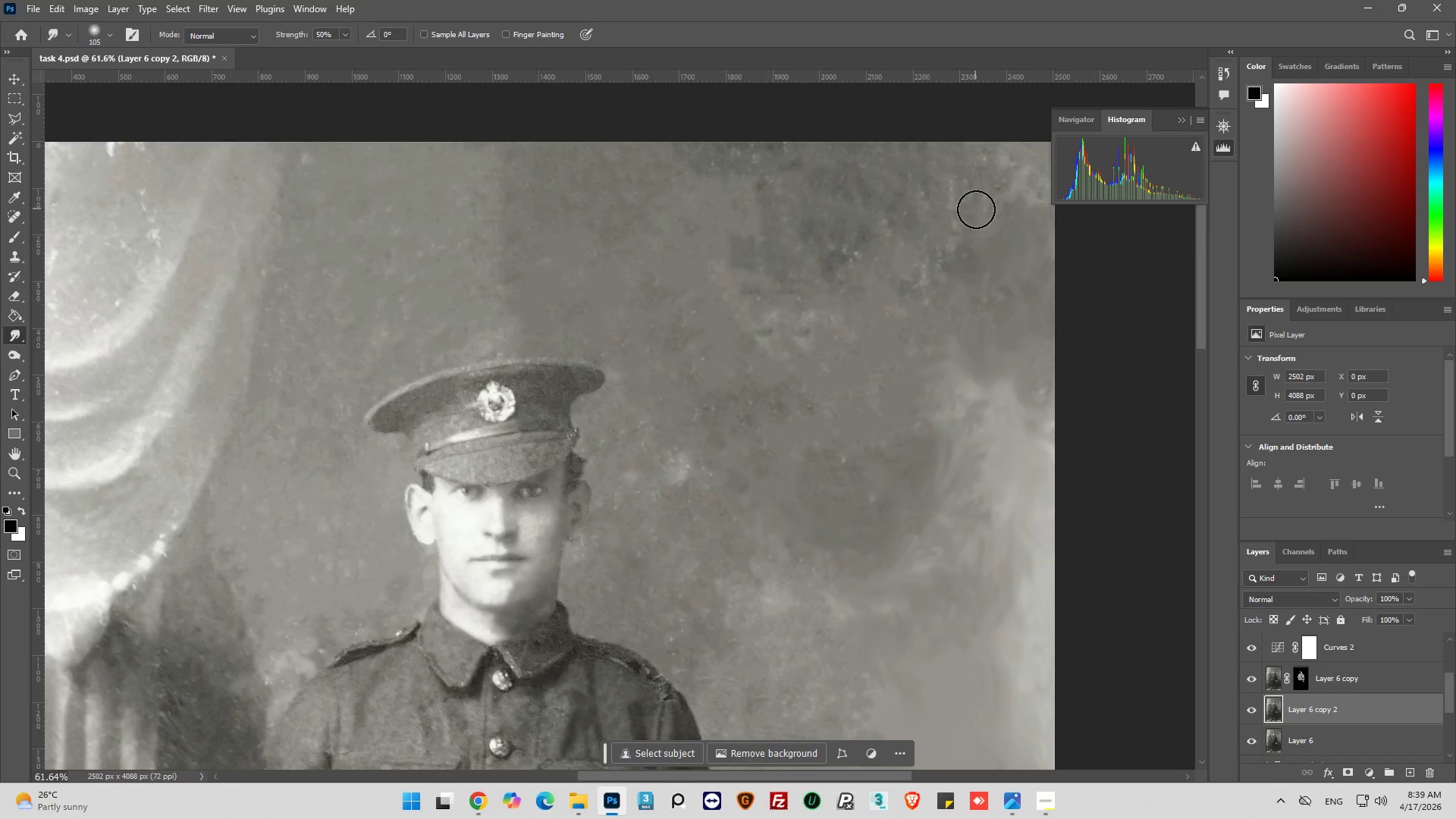 
scroll: coordinate [936, 167], scroll_direction: up, amount: 1.0
 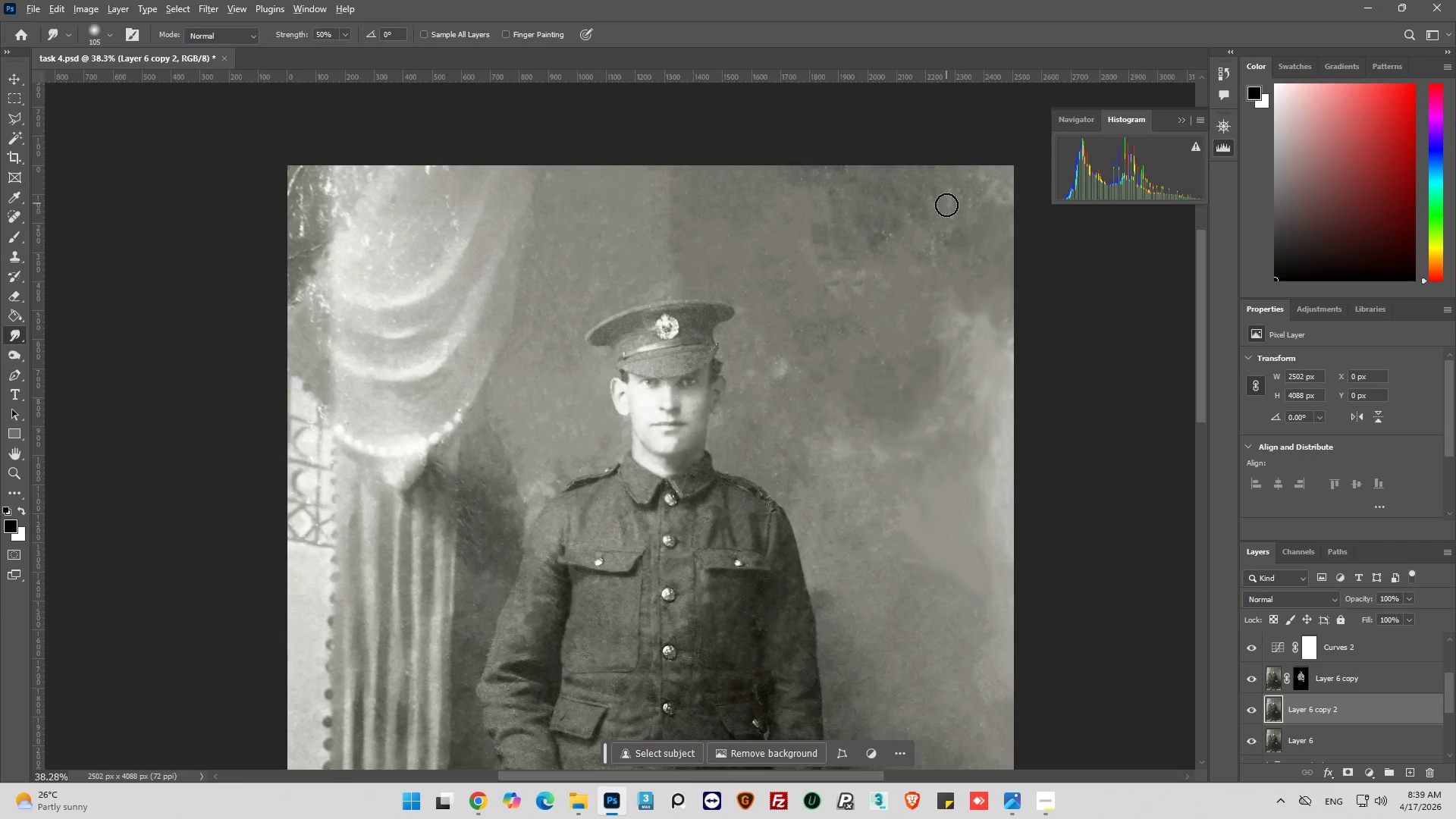 
left_click_drag(start_coordinate=[981, 221], to_coordinate=[987, 234])
 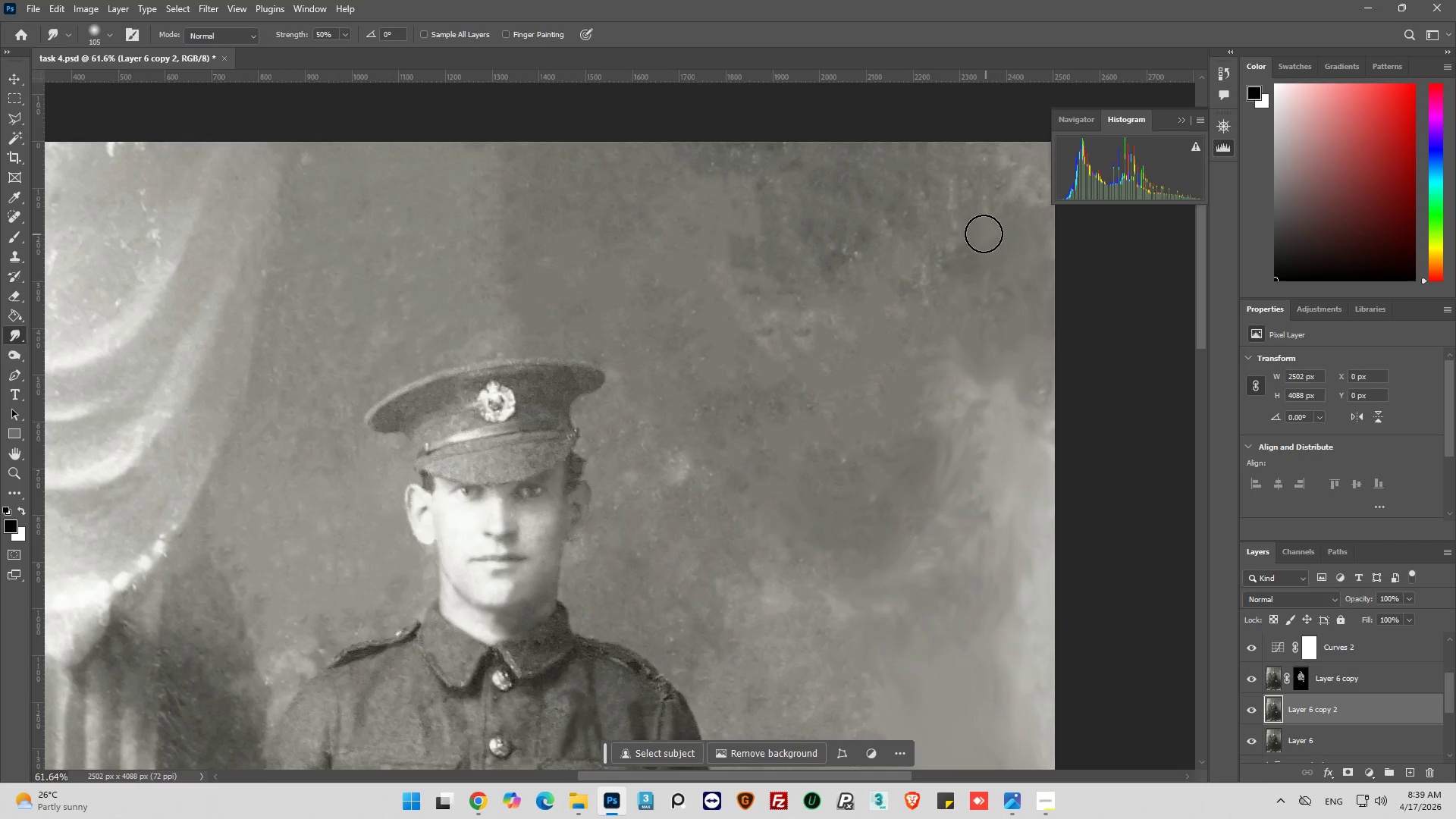 
scroll: coordinate [946, 205], scroll_direction: up, amount: 5.0
 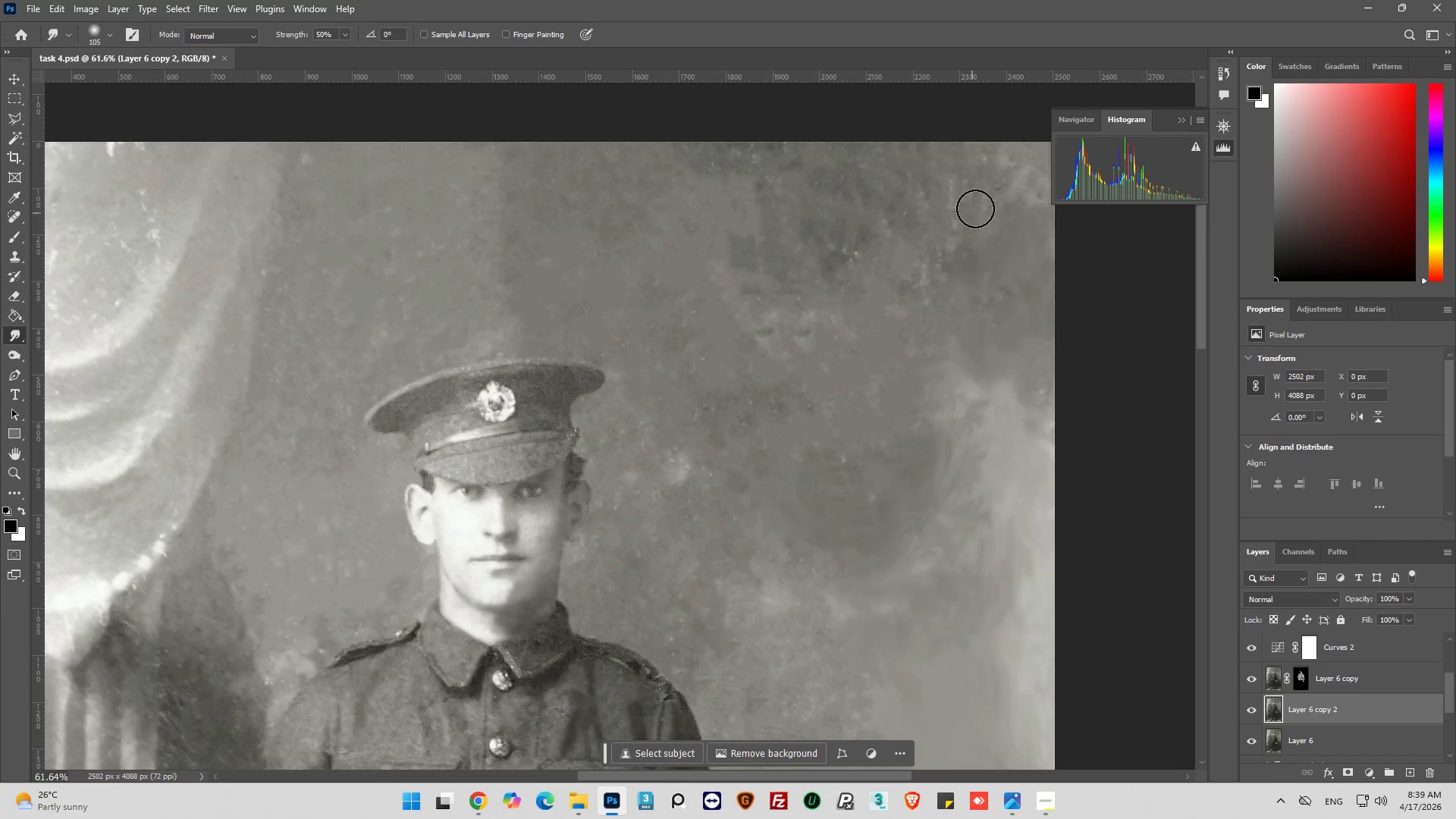 
left_click_drag(start_coordinate=[980, 228], to_coordinate=[959, 233])
 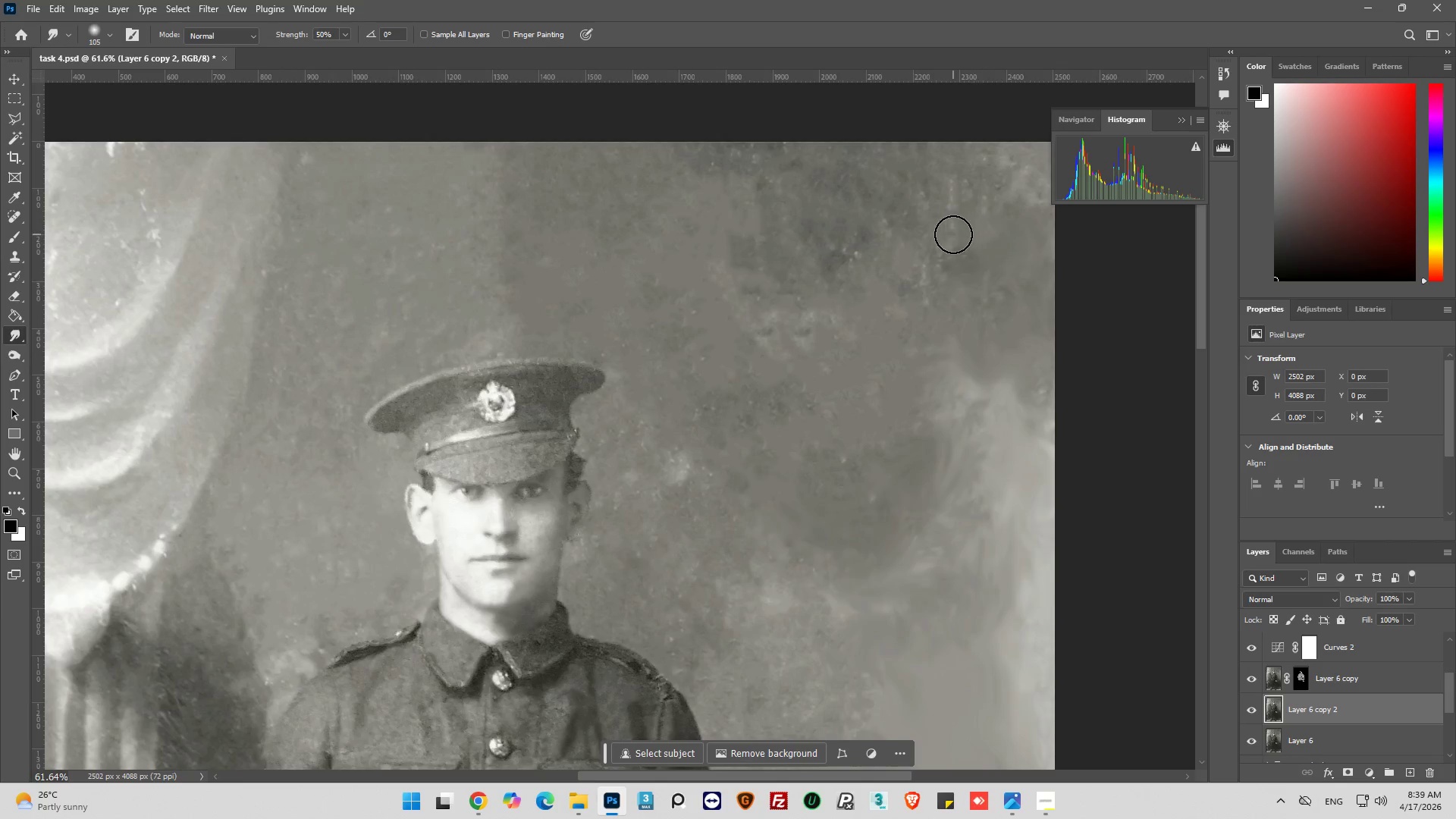 
left_click_drag(start_coordinate=[953, 234], to_coordinate=[948, 205])
 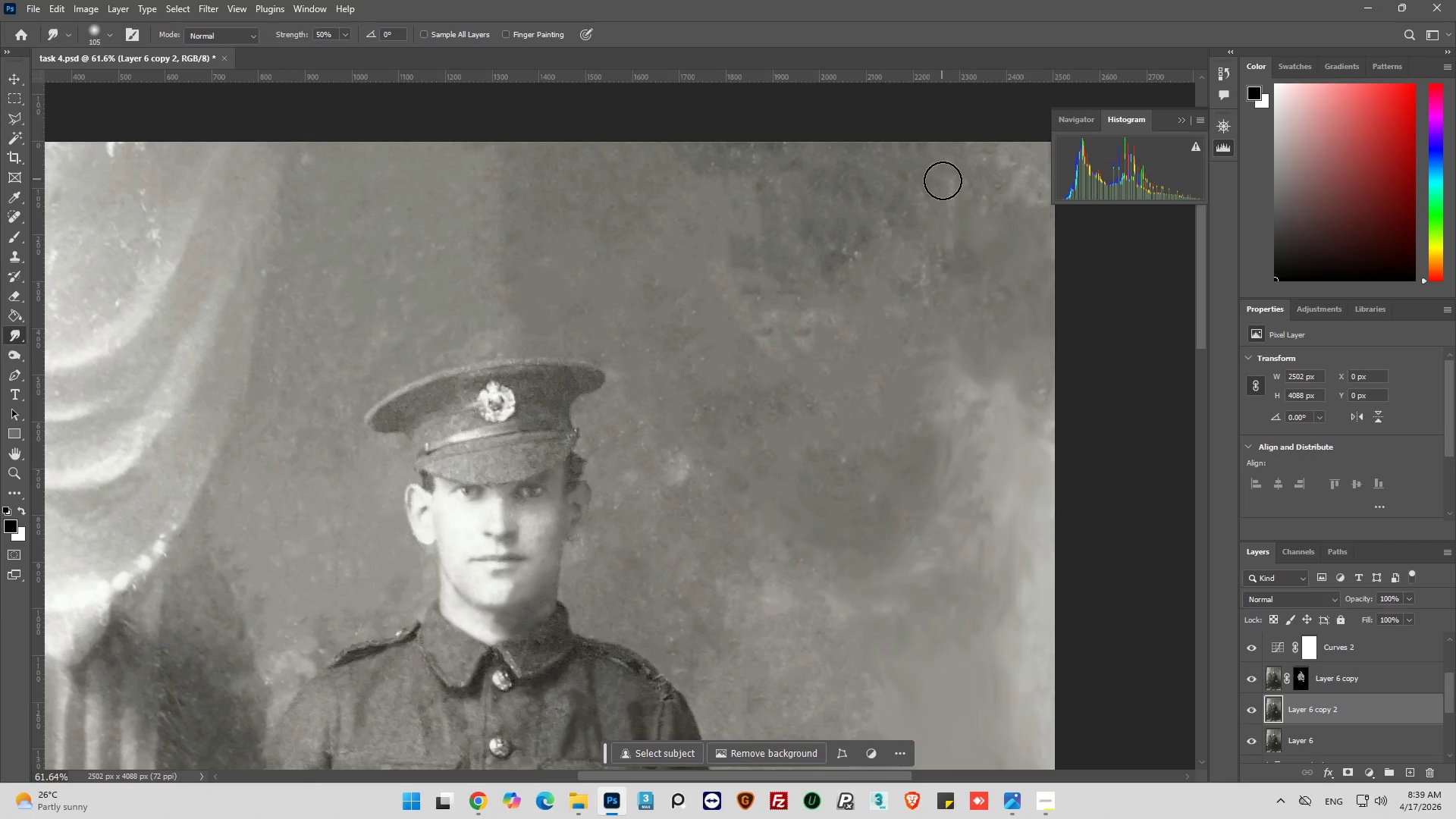 
left_click_drag(start_coordinate=[942, 179], to_coordinate=[945, 186])
 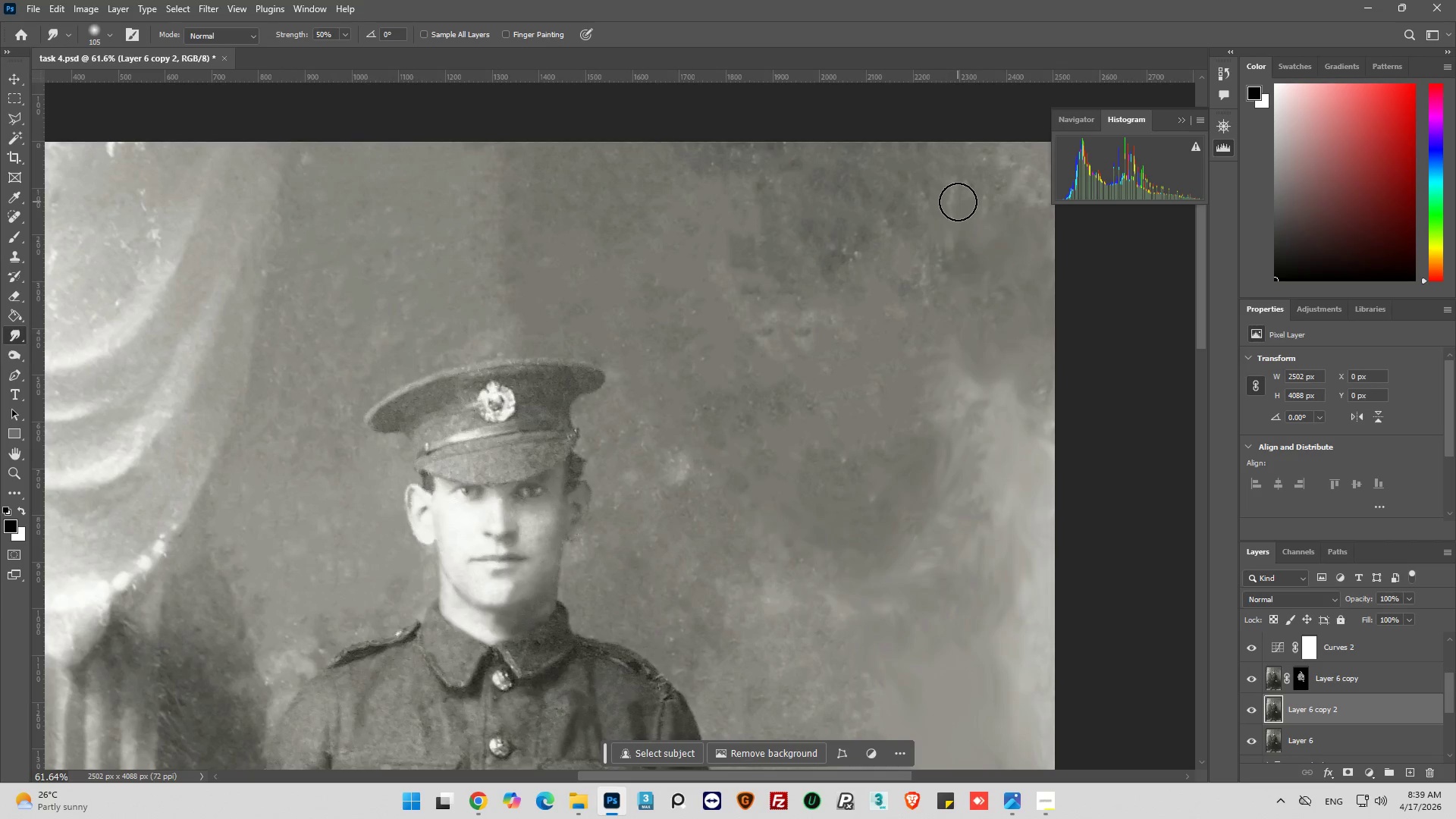 
left_click_drag(start_coordinate=[958, 202], to_coordinate=[966, 198])
 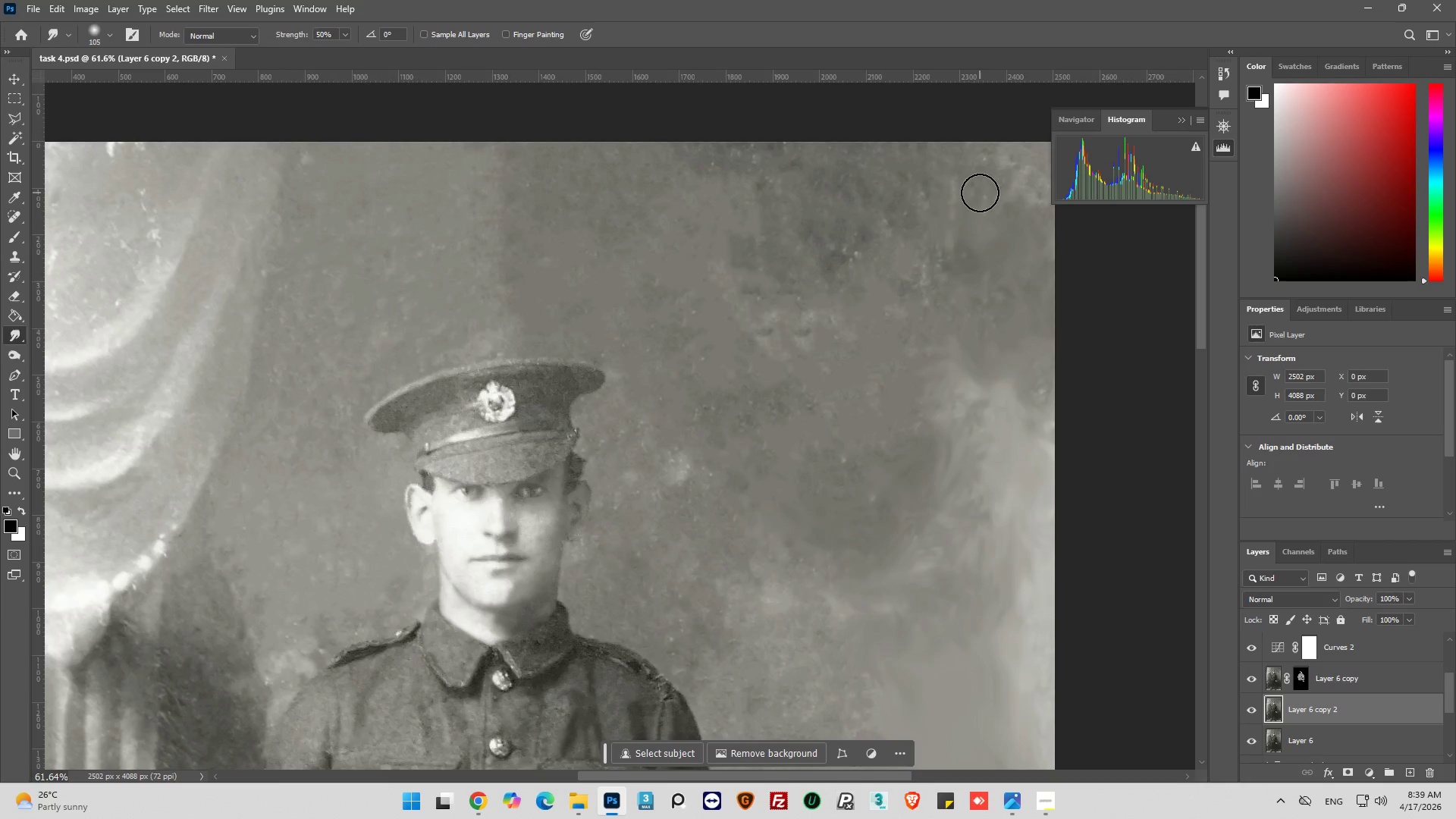 
triple_click([980, 193])
 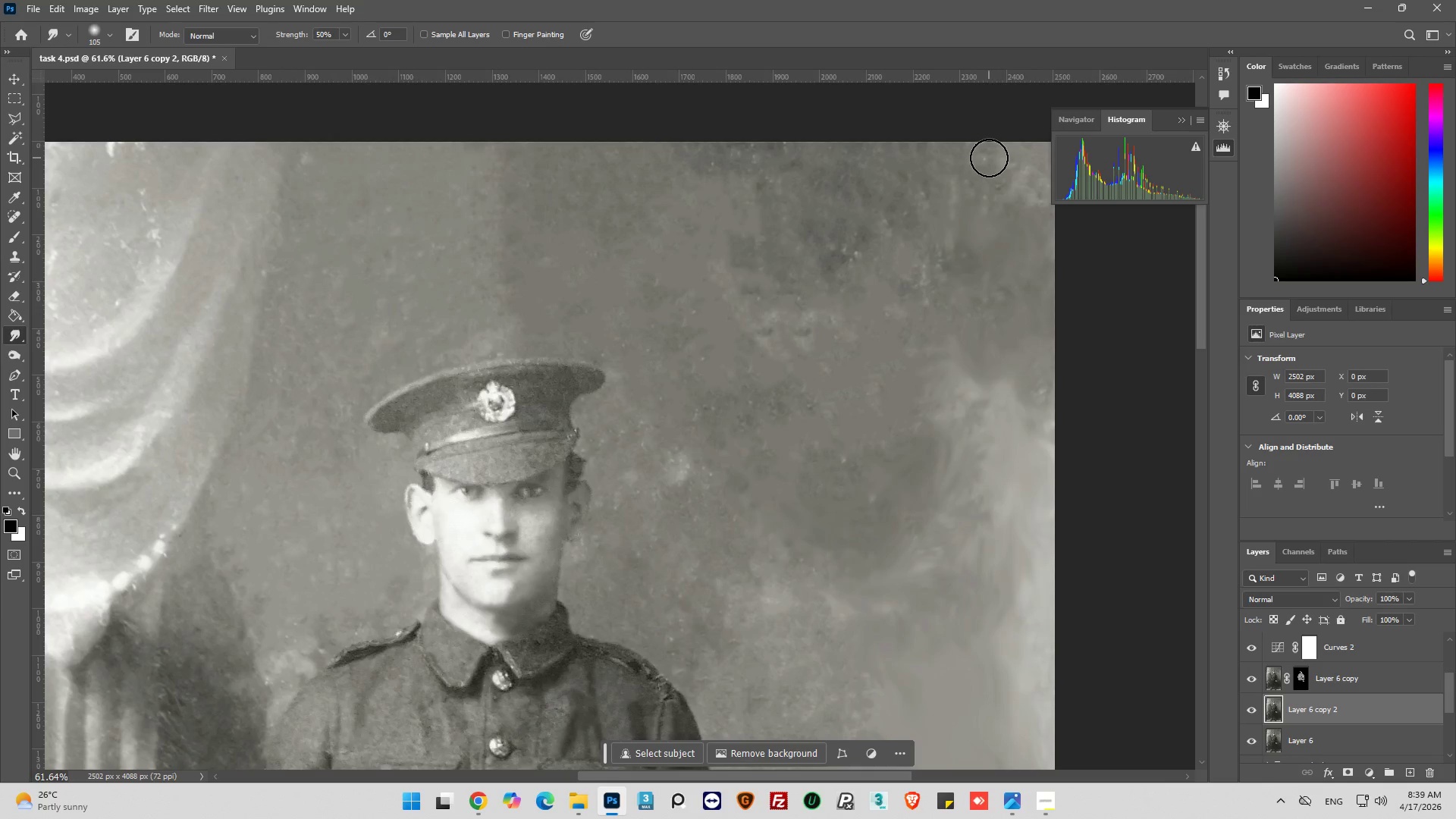 
left_click_drag(start_coordinate=[934, 168], to_coordinate=[943, 169])
 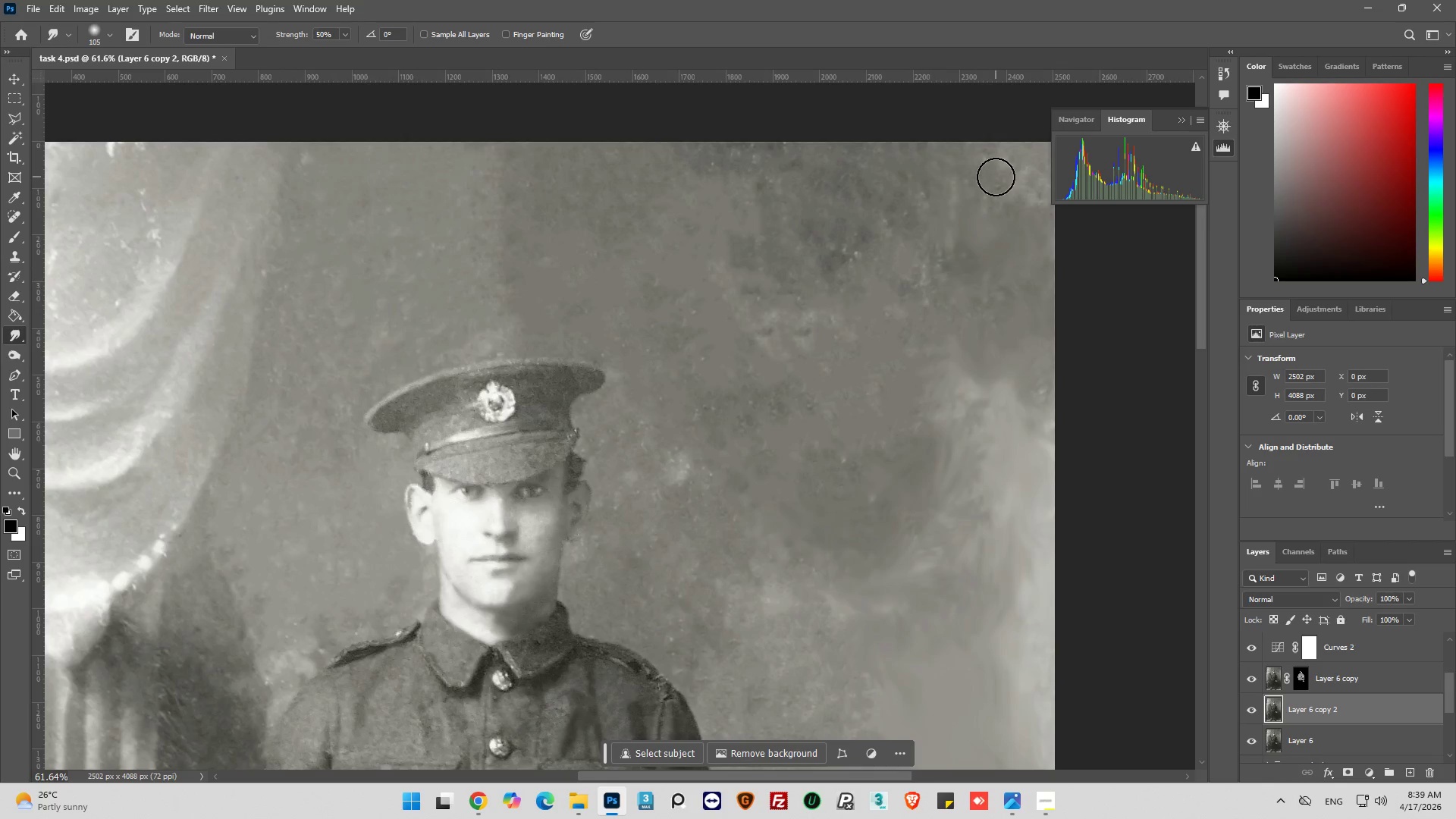 
left_click_drag(start_coordinate=[996, 177], to_coordinate=[995, 164])
 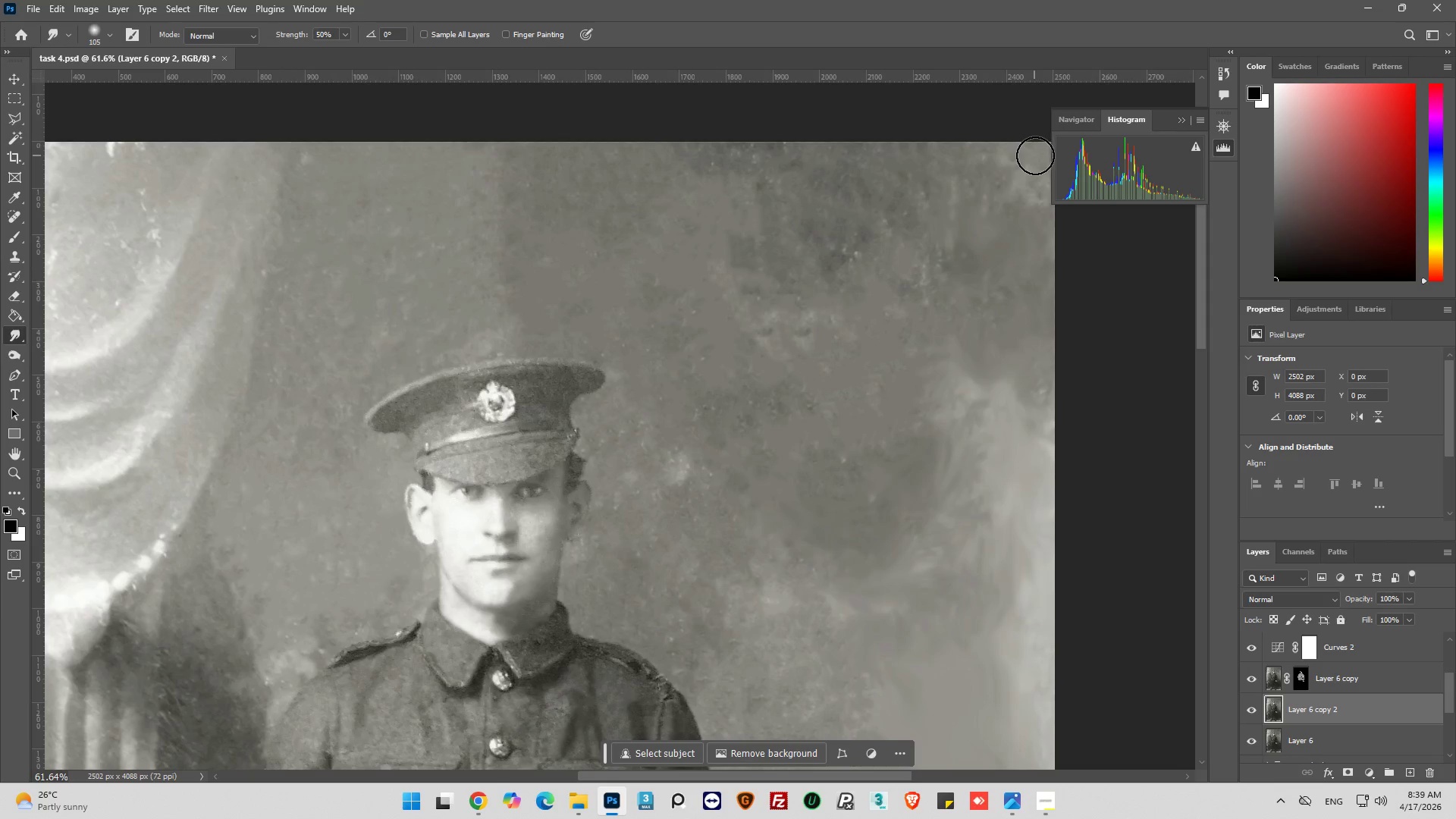 
left_click_drag(start_coordinate=[1043, 185], to_coordinate=[1037, 190])
 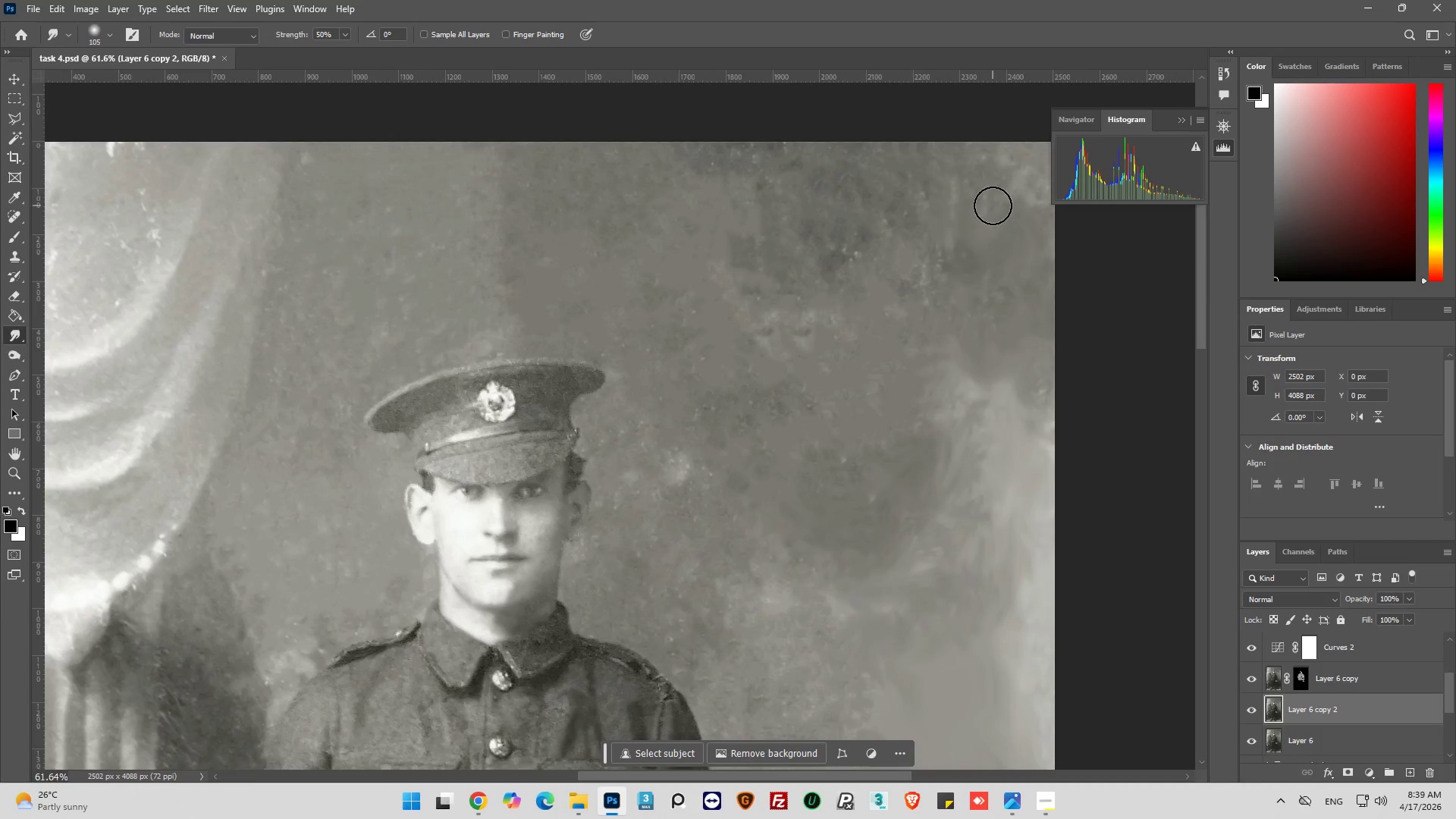 
left_click_drag(start_coordinate=[993, 206], to_coordinate=[1008, 206])
 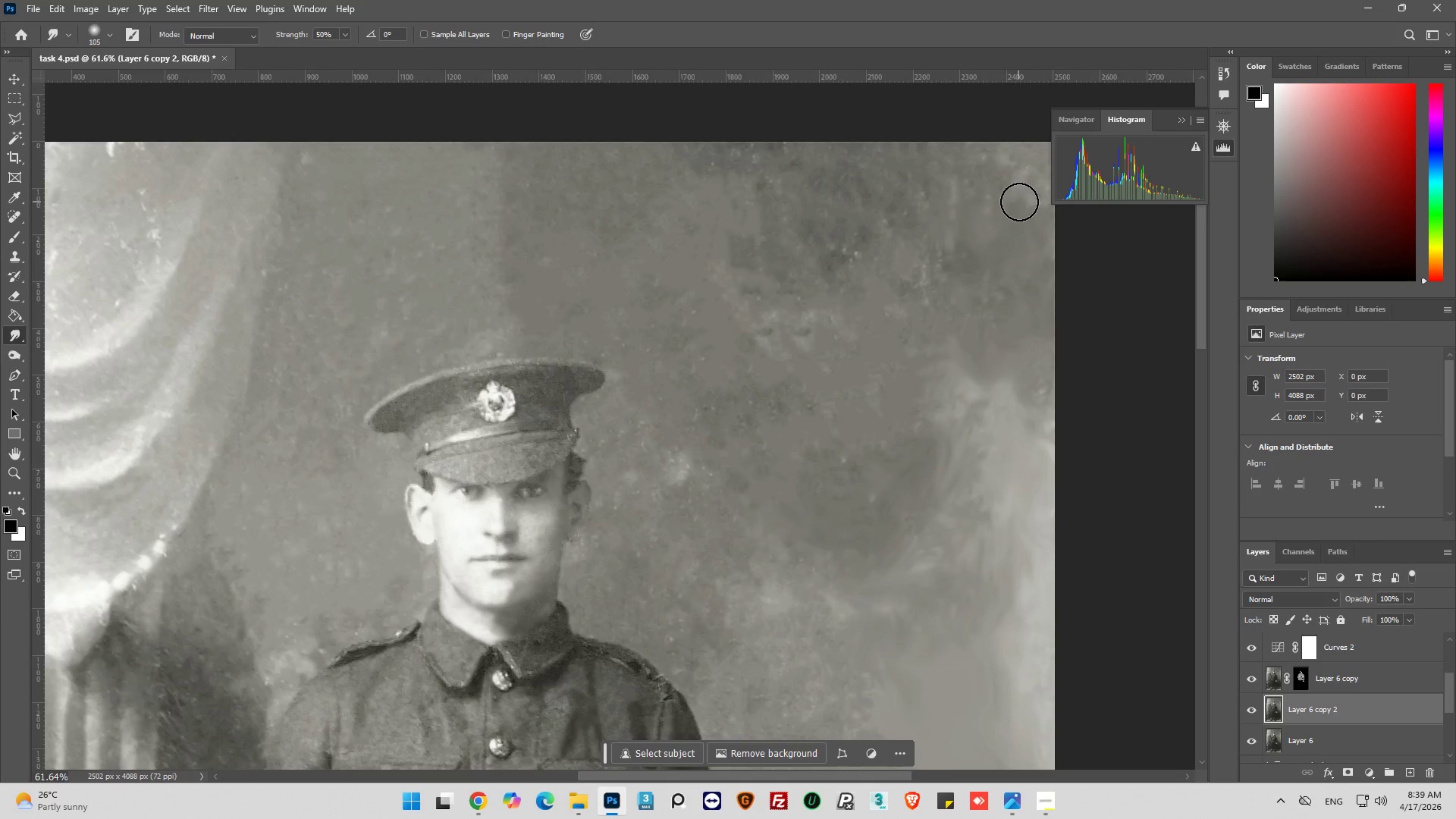 
left_click_drag(start_coordinate=[1020, 202], to_coordinate=[1024, 202])
 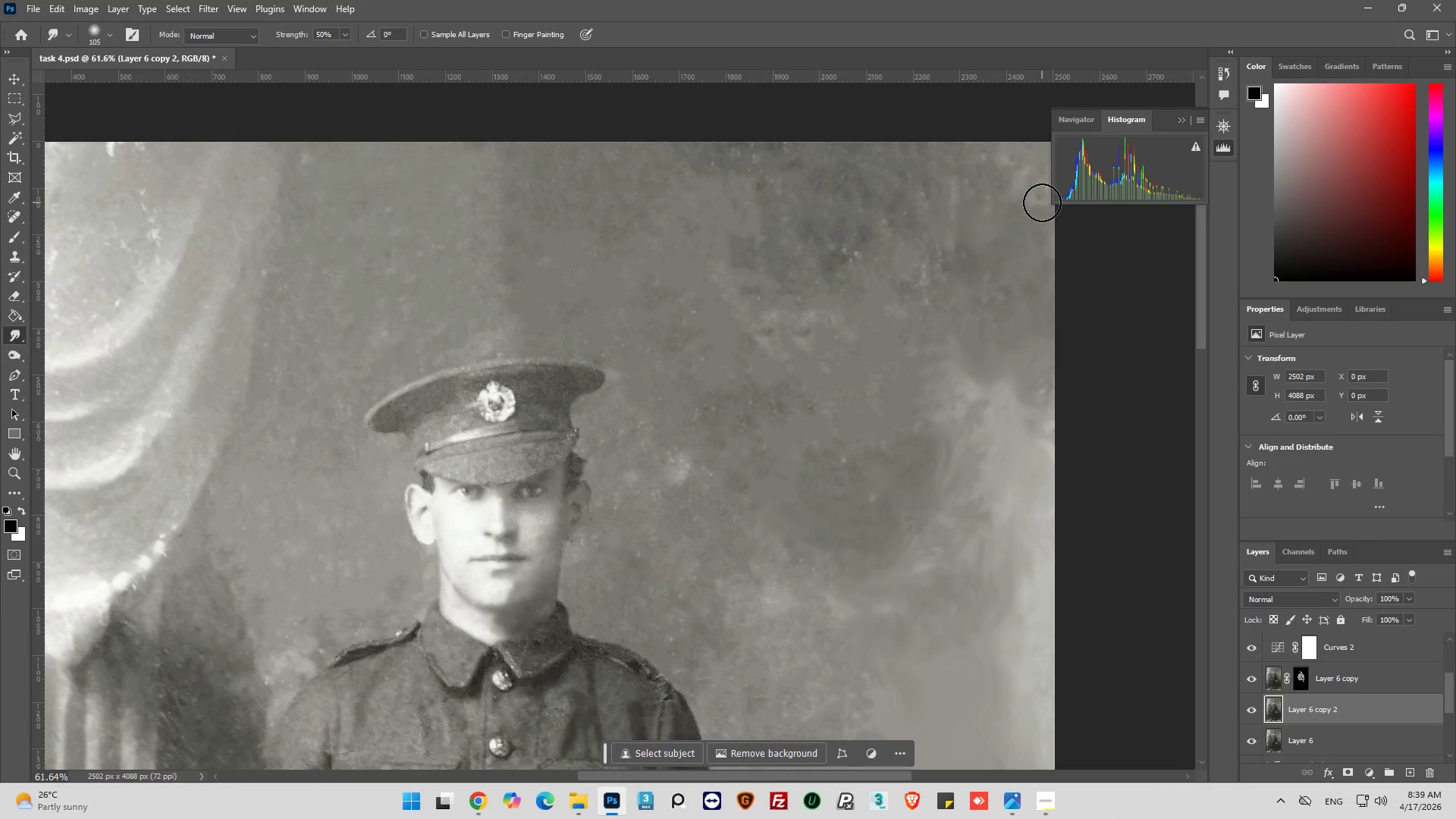 
triple_click([1042, 202])
 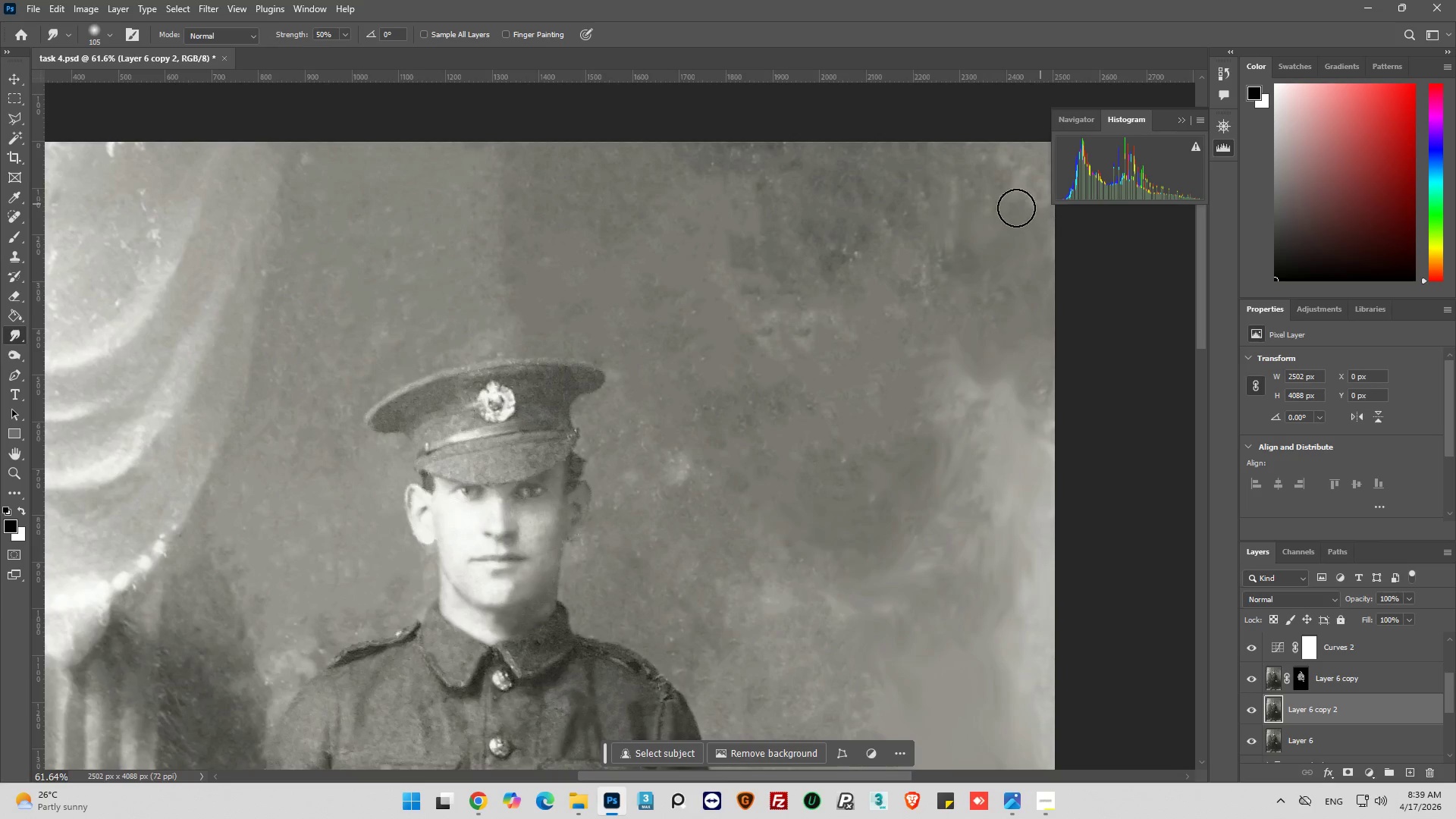 
triple_click([933, 216])
 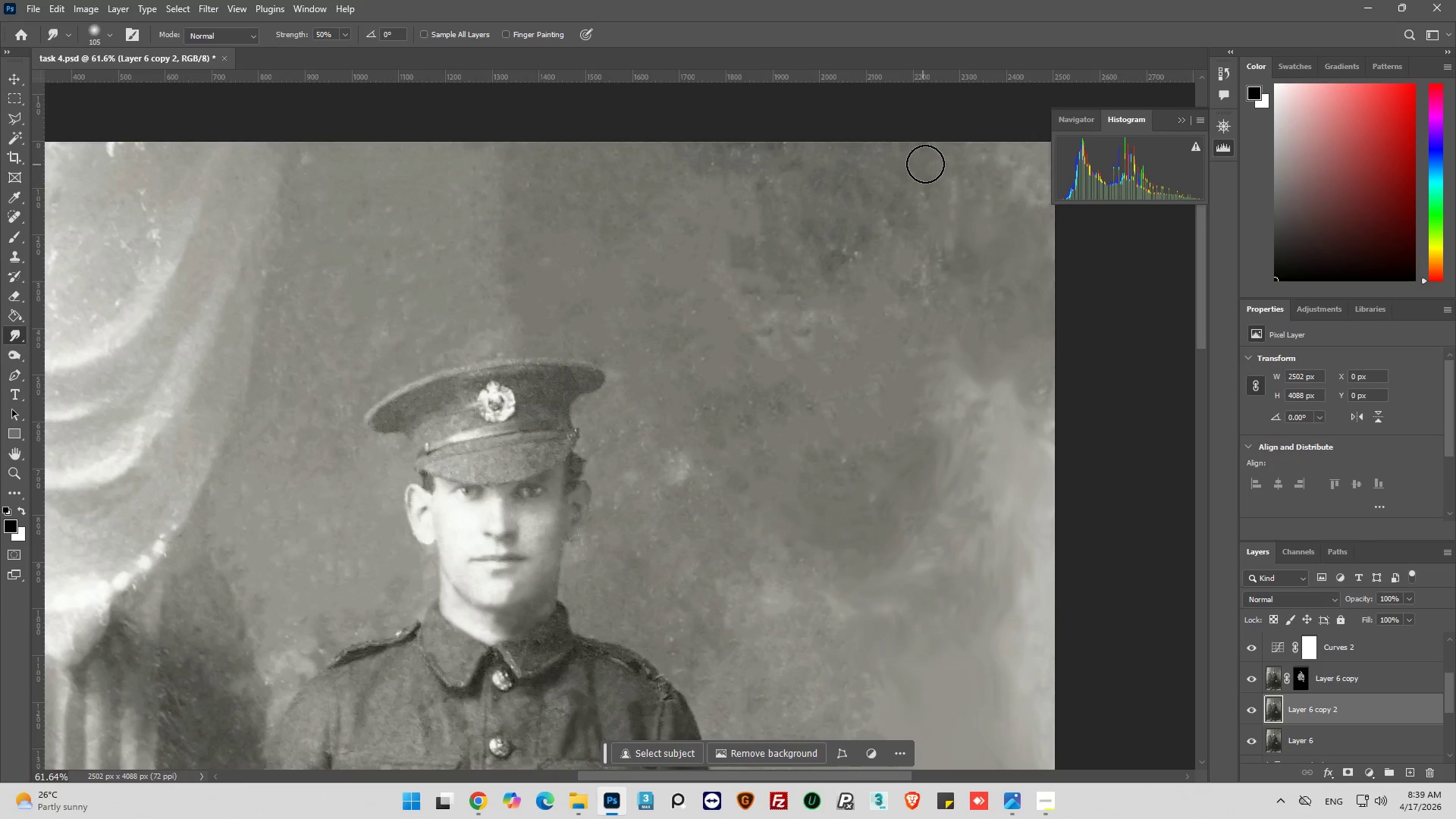 
left_click_drag(start_coordinate=[925, 164], to_coordinate=[938, 160])
 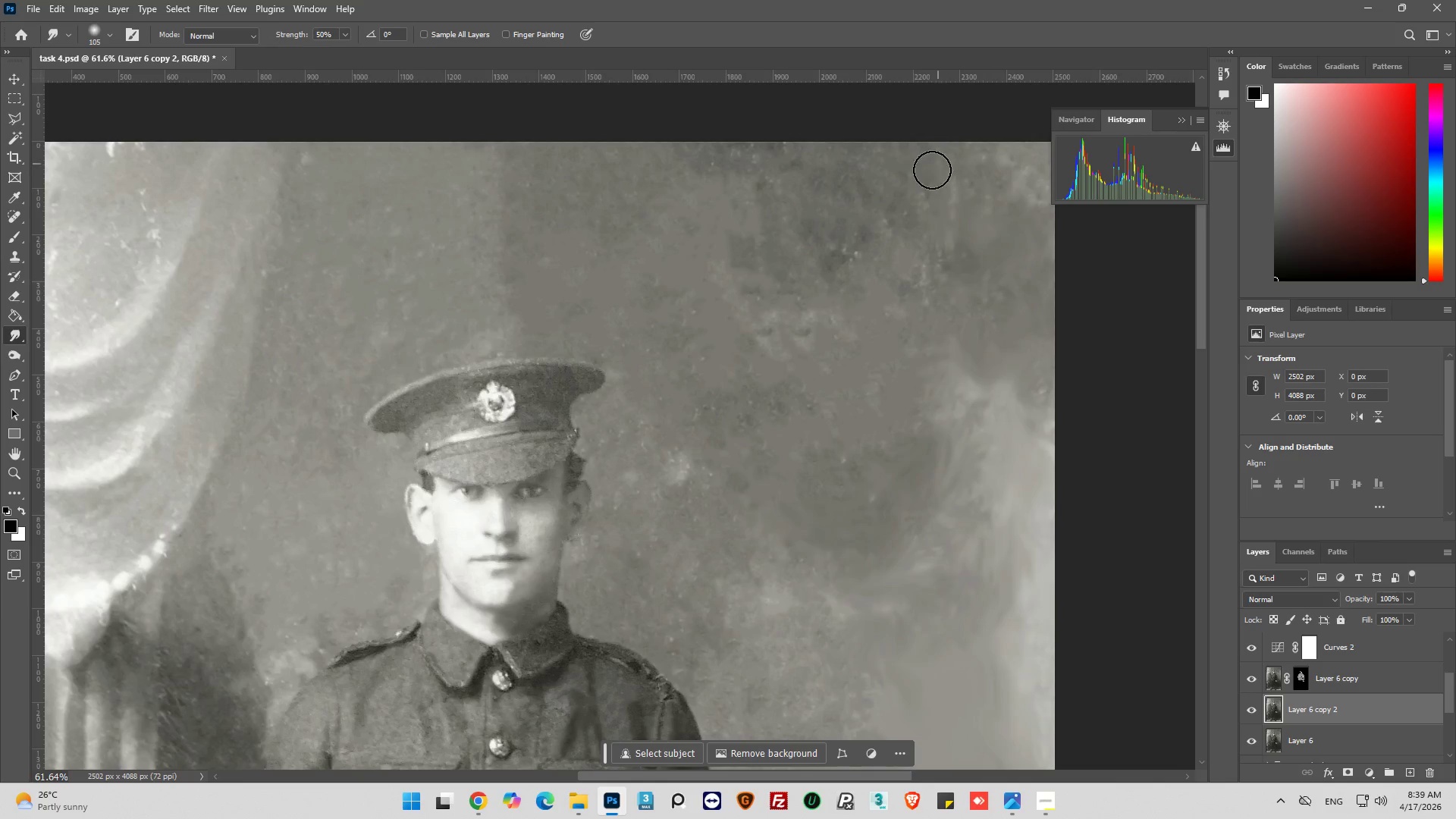 
left_click_drag(start_coordinate=[924, 184], to_coordinate=[918, 207])
 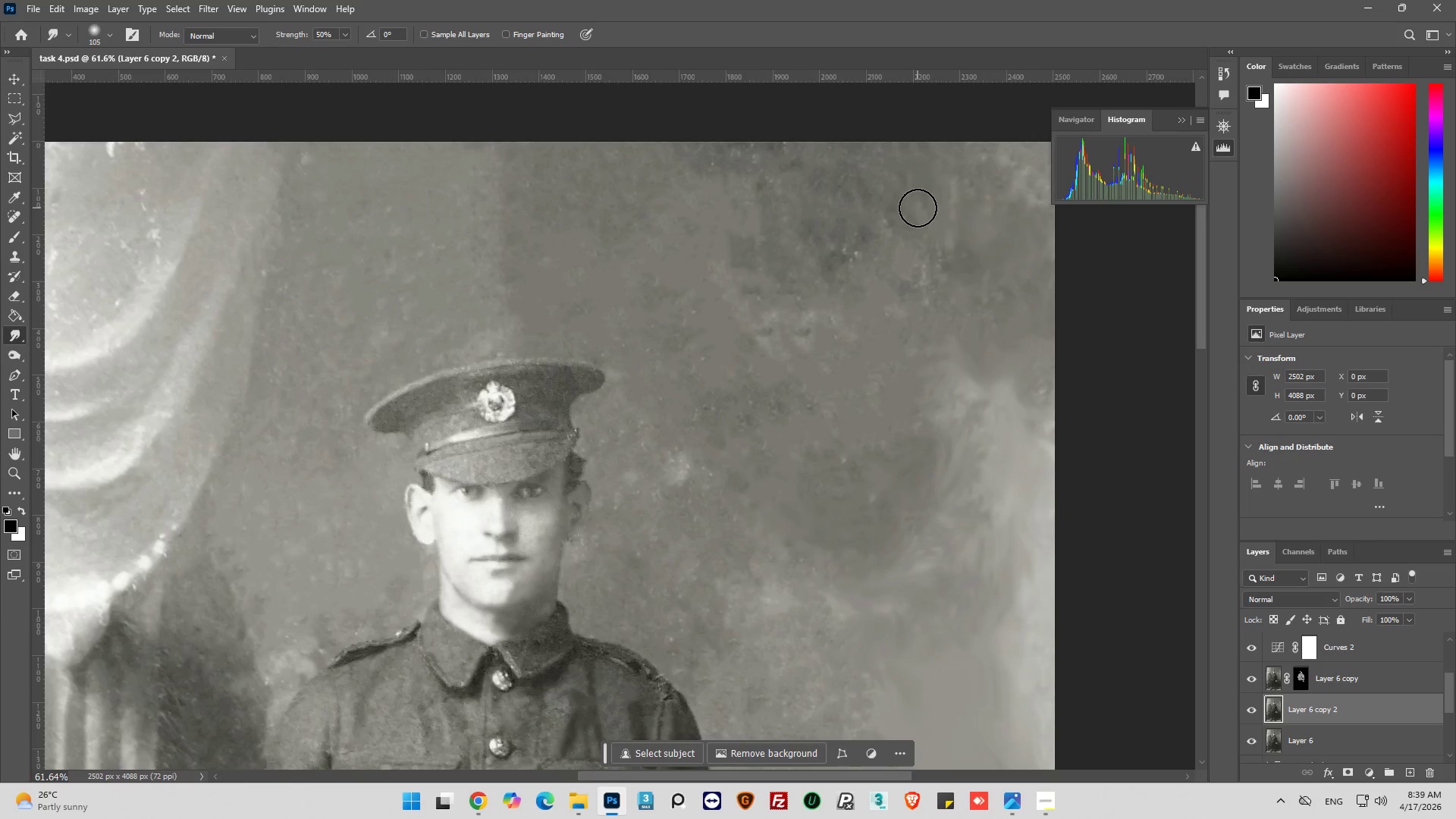 
left_click_drag(start_coordinate=[918, 208], to_coordinate=[930, 202])
 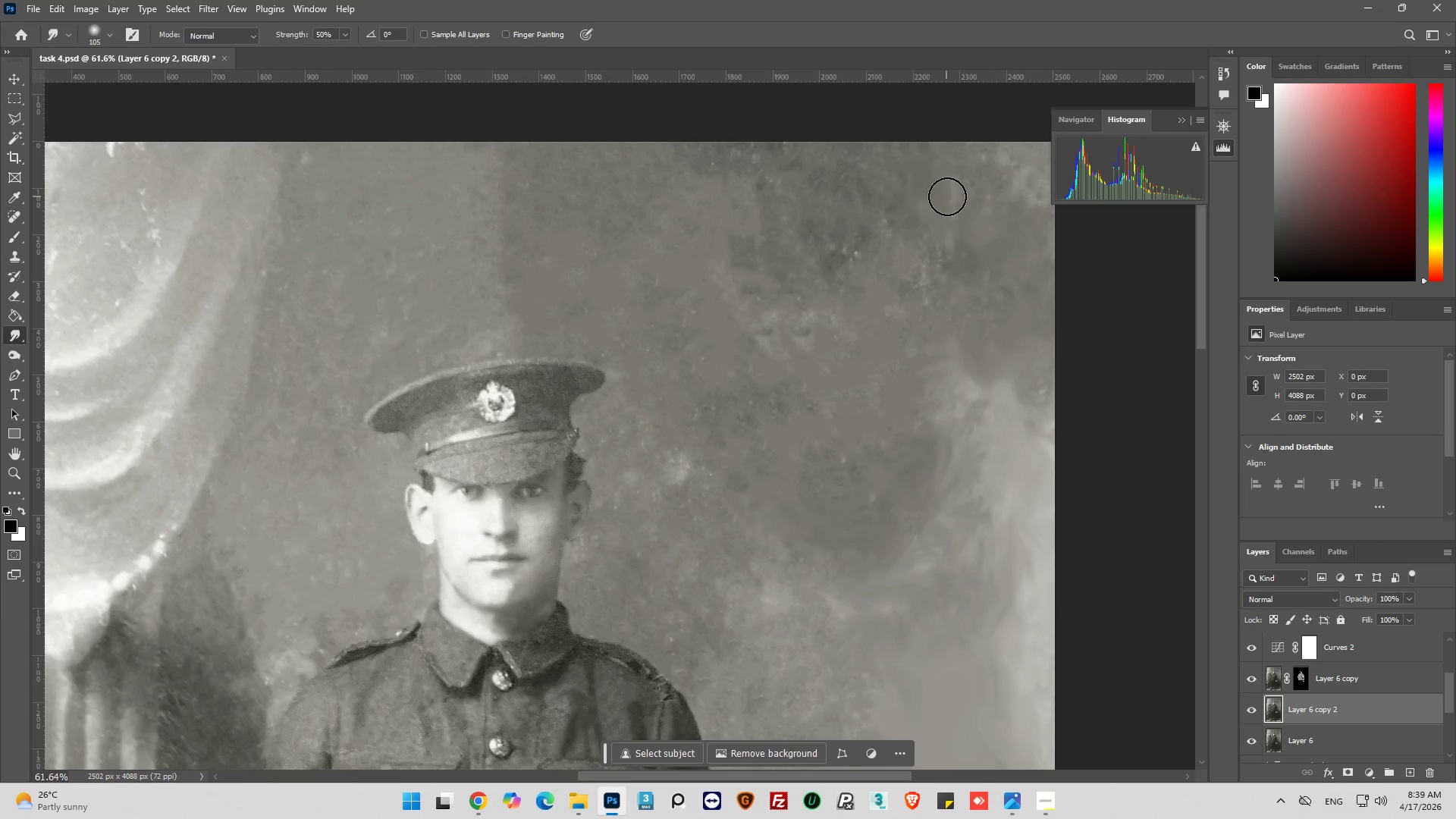 
left_click_drag(start_coordinate=[948, 196], to_coordinate=[968, 180])
 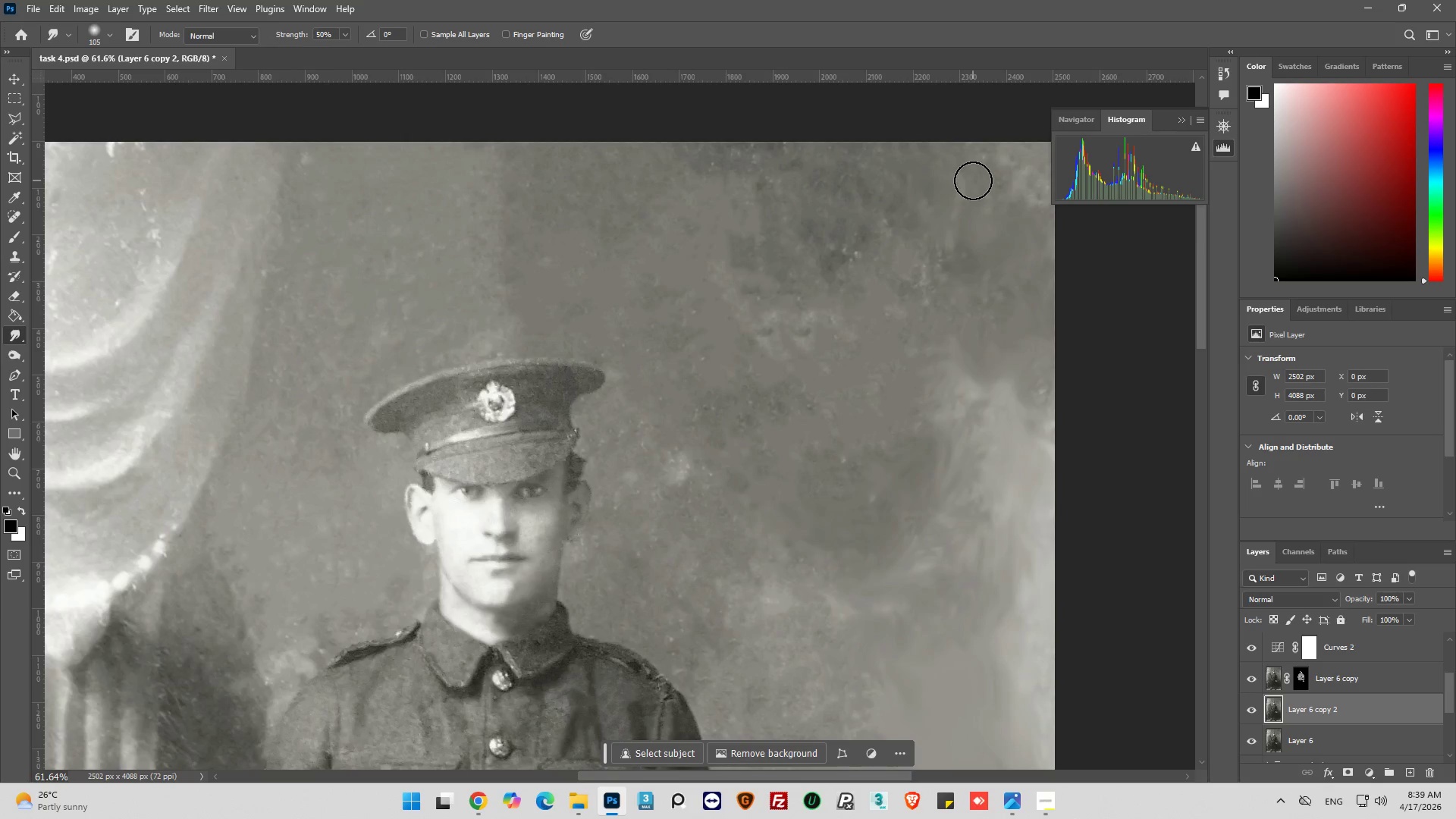 
left_click_drag(start_coordinate=[973, 180], to_coordinate=[904, 193])
 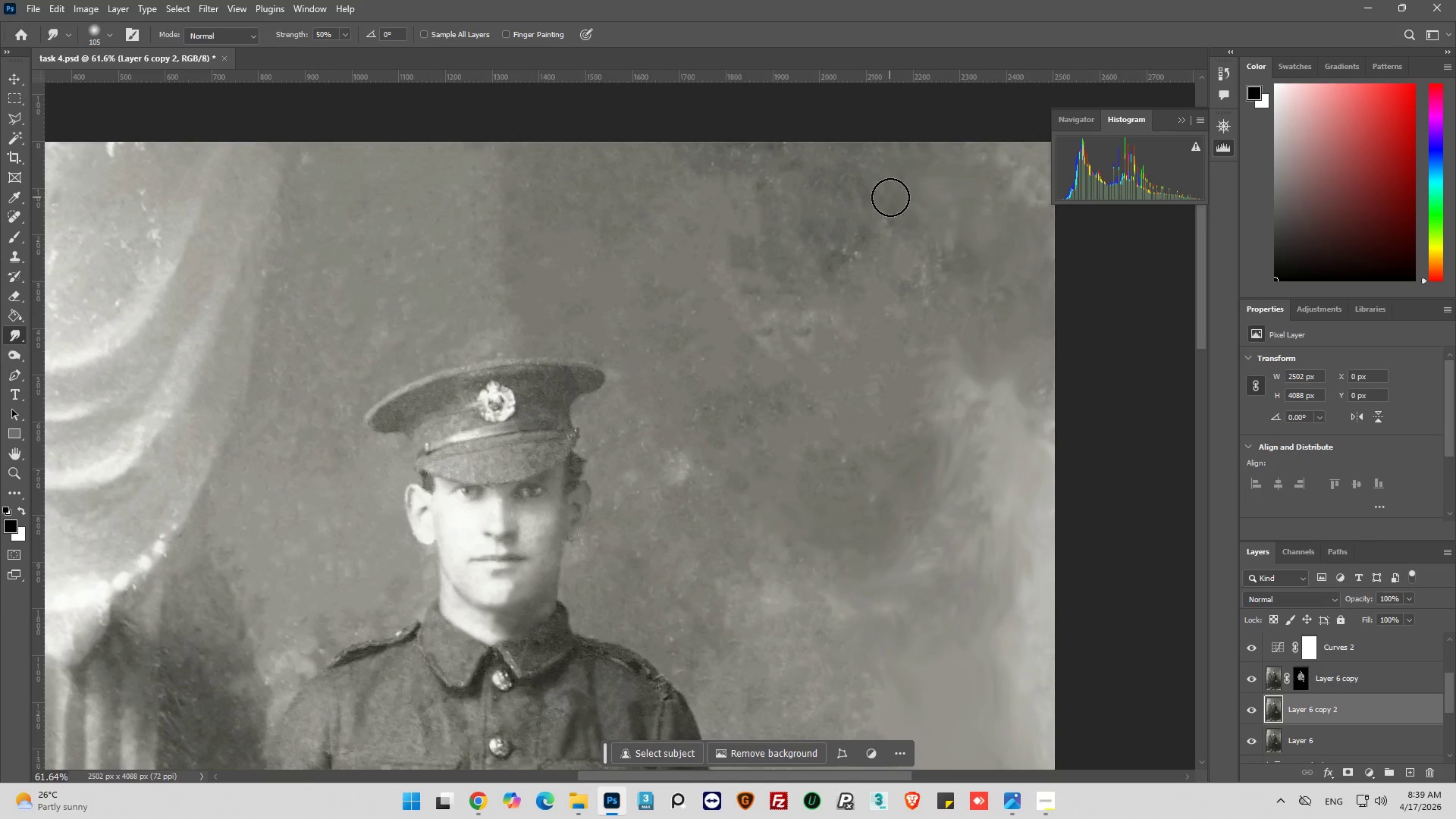 
left_click_drag(start_coordinate=[891, 199], to_coordinate=[908, 202])
 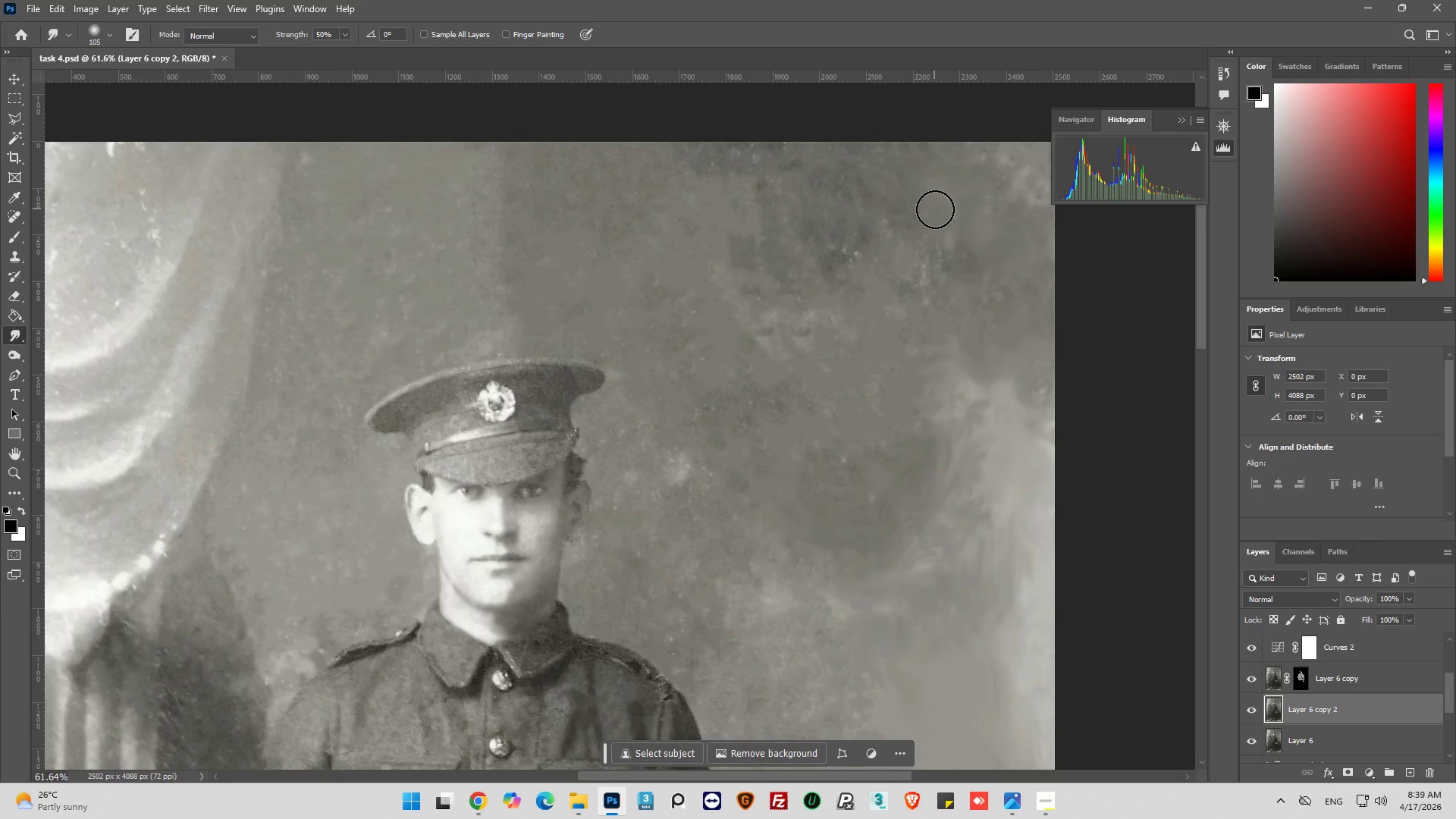 
left_click_drag(start_coordinate=[934, 209], to_coordinate=[937, 229])
 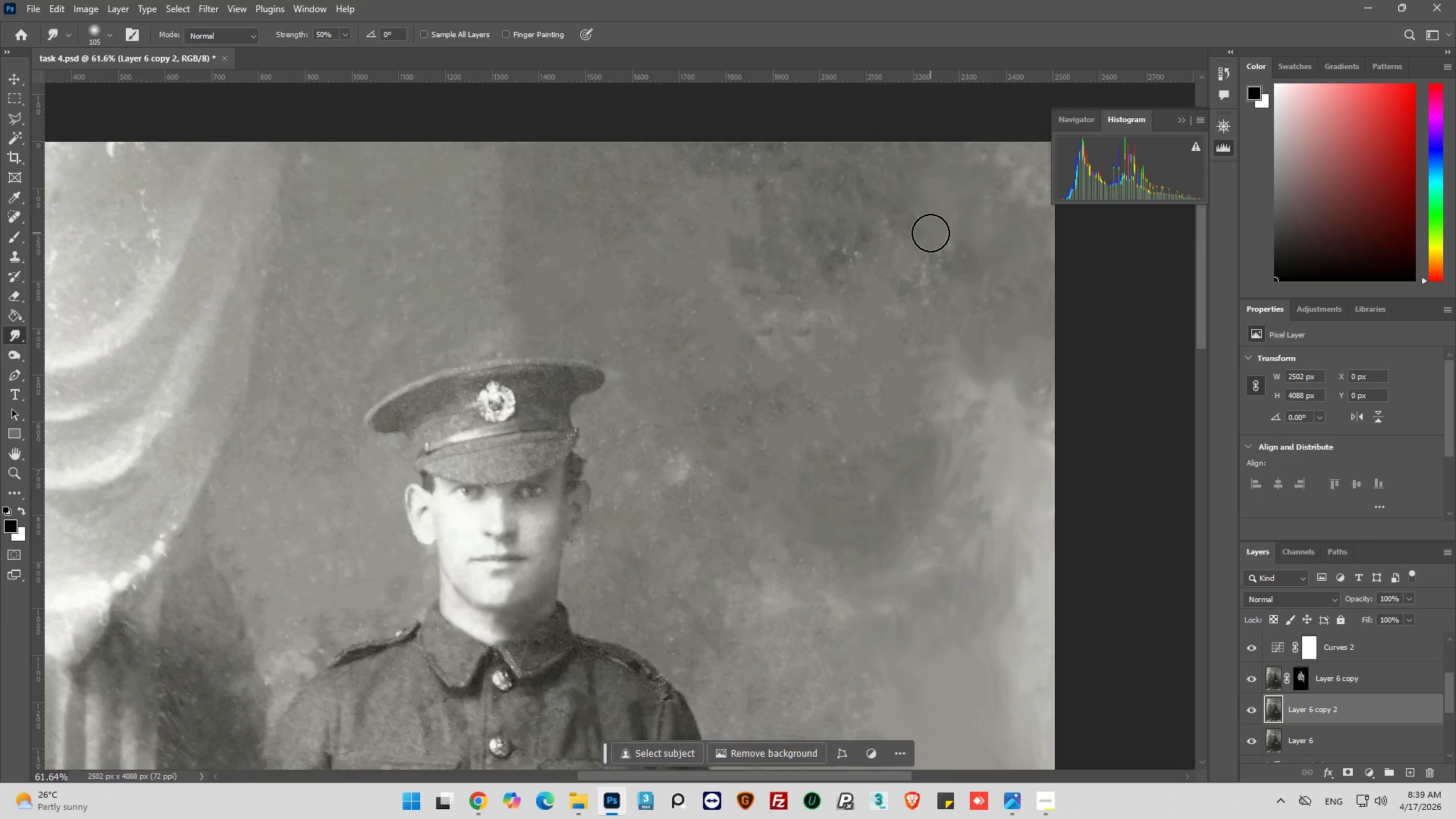 
left_click_drag(start_coordinate=[930, 234], to_coordinate=[912, 240])
 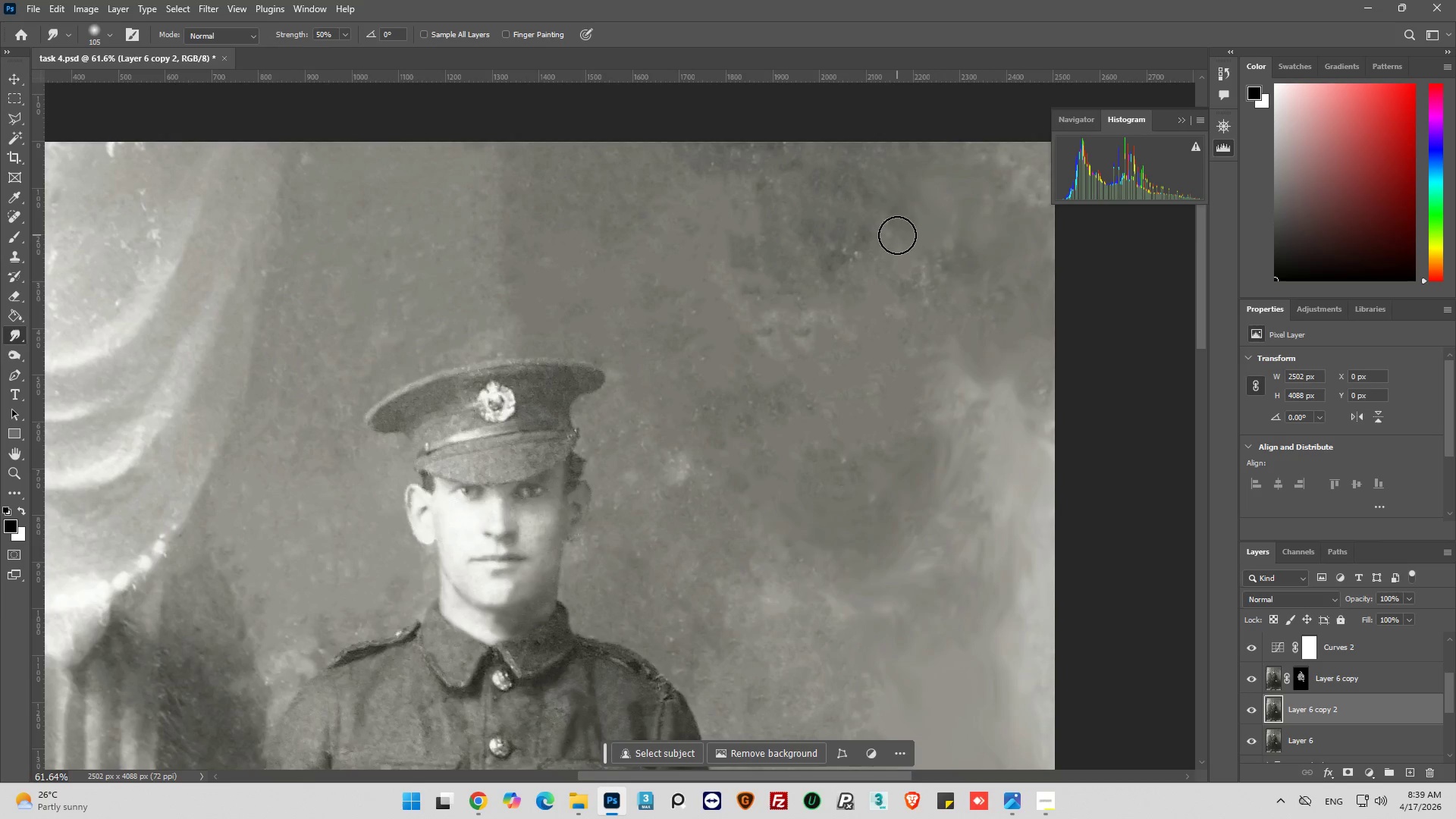 
left_click_drag(start_coordinate=[897, 234], to_coordinate=[907, 213])
 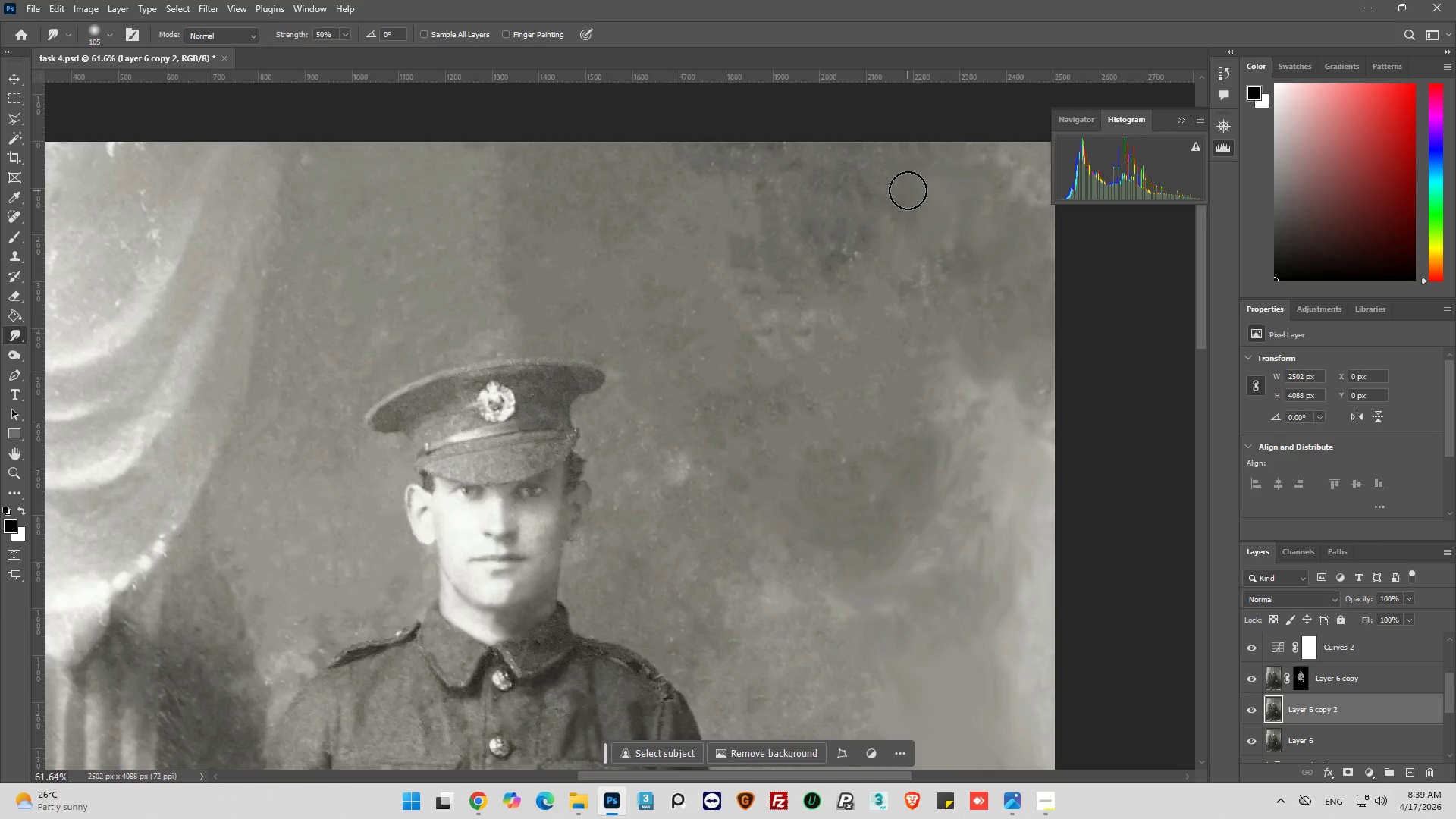 
left_click_drag(start_coordinate=[908, 190], to_coordinate=[908, 181])
 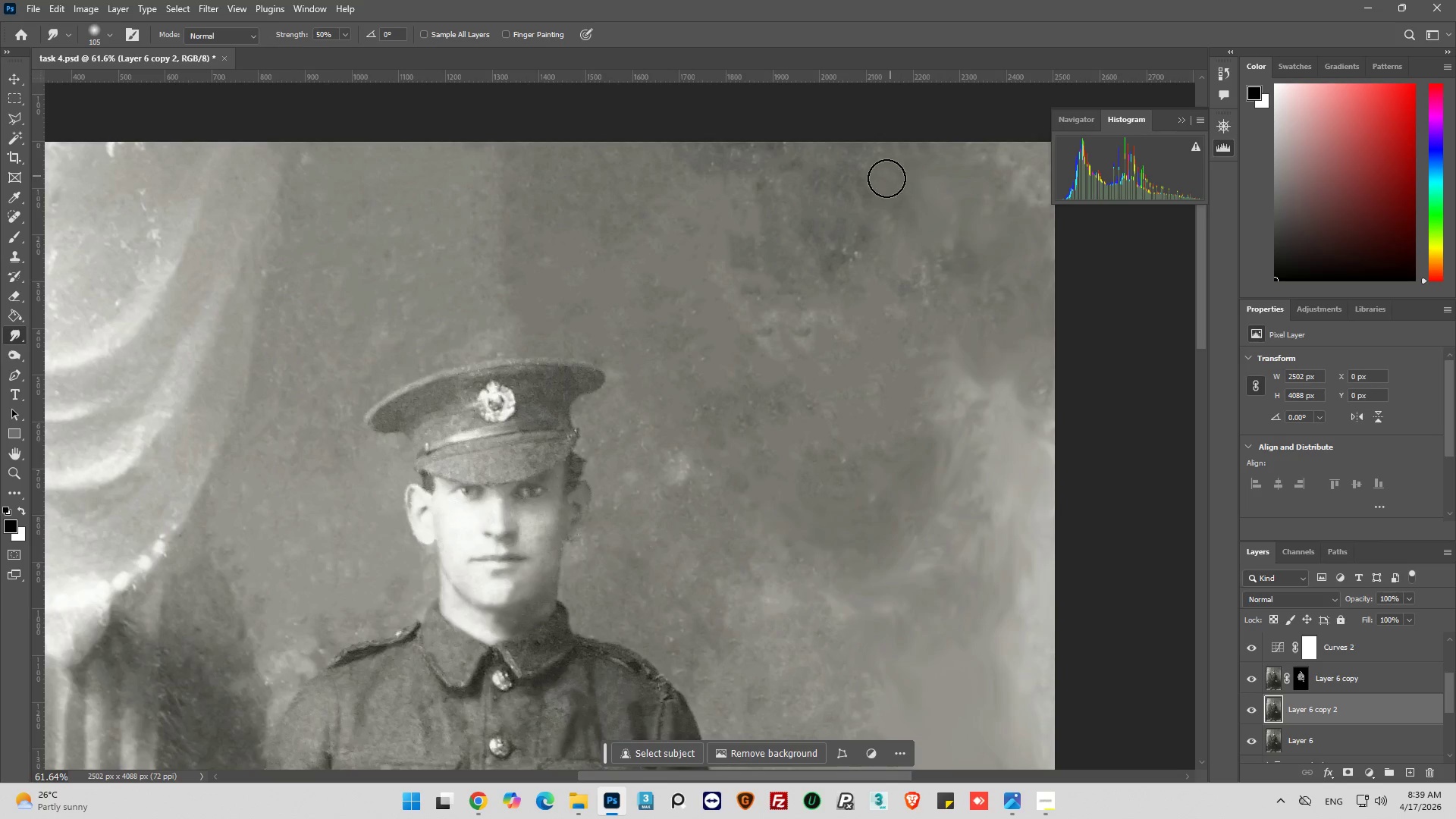 
left_click_drag(start_coordinate=[886, 178], to_coordinate=[864, 186])
 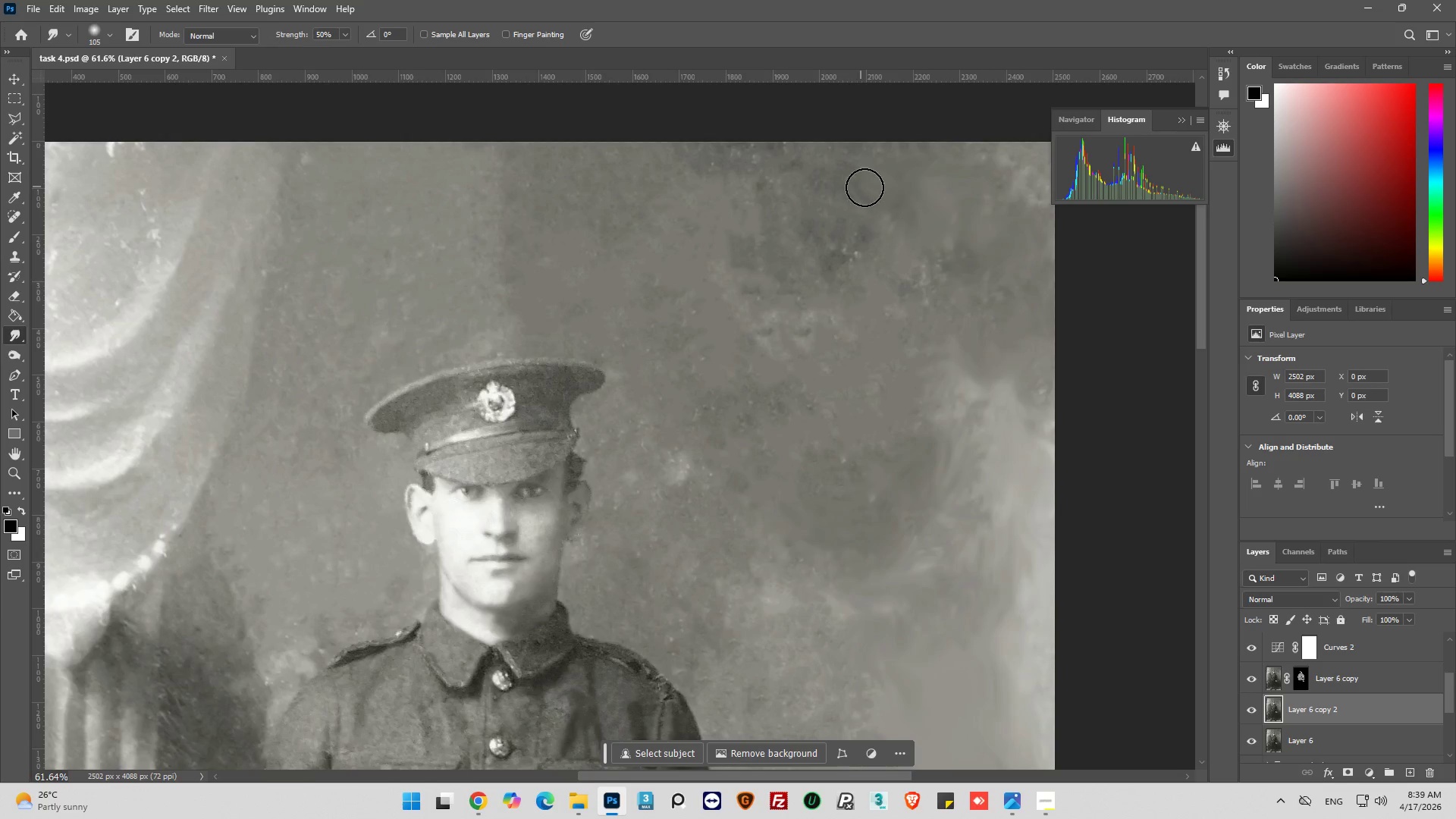 
left_click_drag(start_coordinate=[886, 190], to_coordinate=[896, 193])
 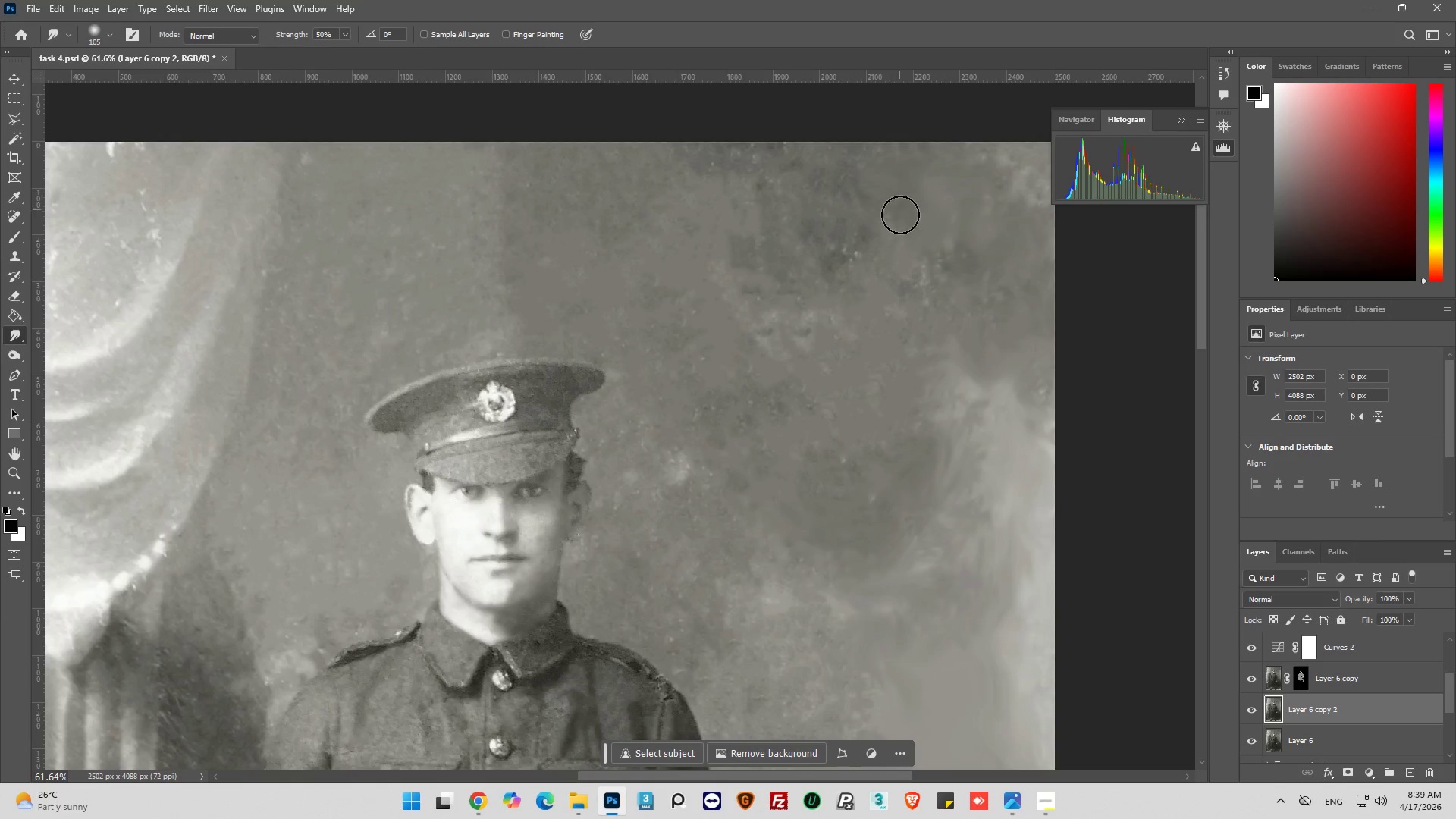 
left_click_drag(start_coordinate=[900, 215], to_coordinate=[868, 223])
 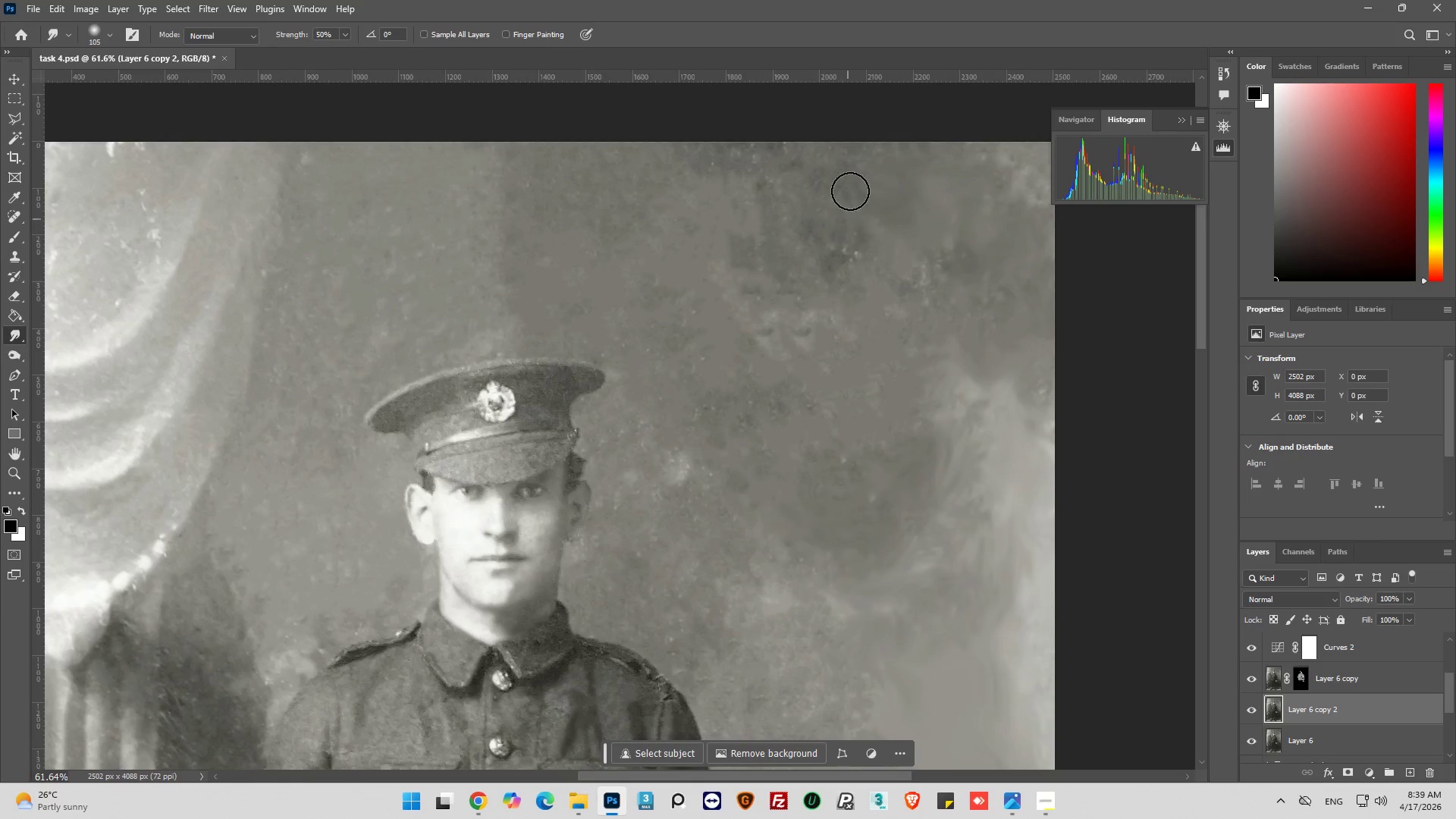 
left_click_drag(start_coordinate=[852, 186], to_coordinate=[801, 168])
 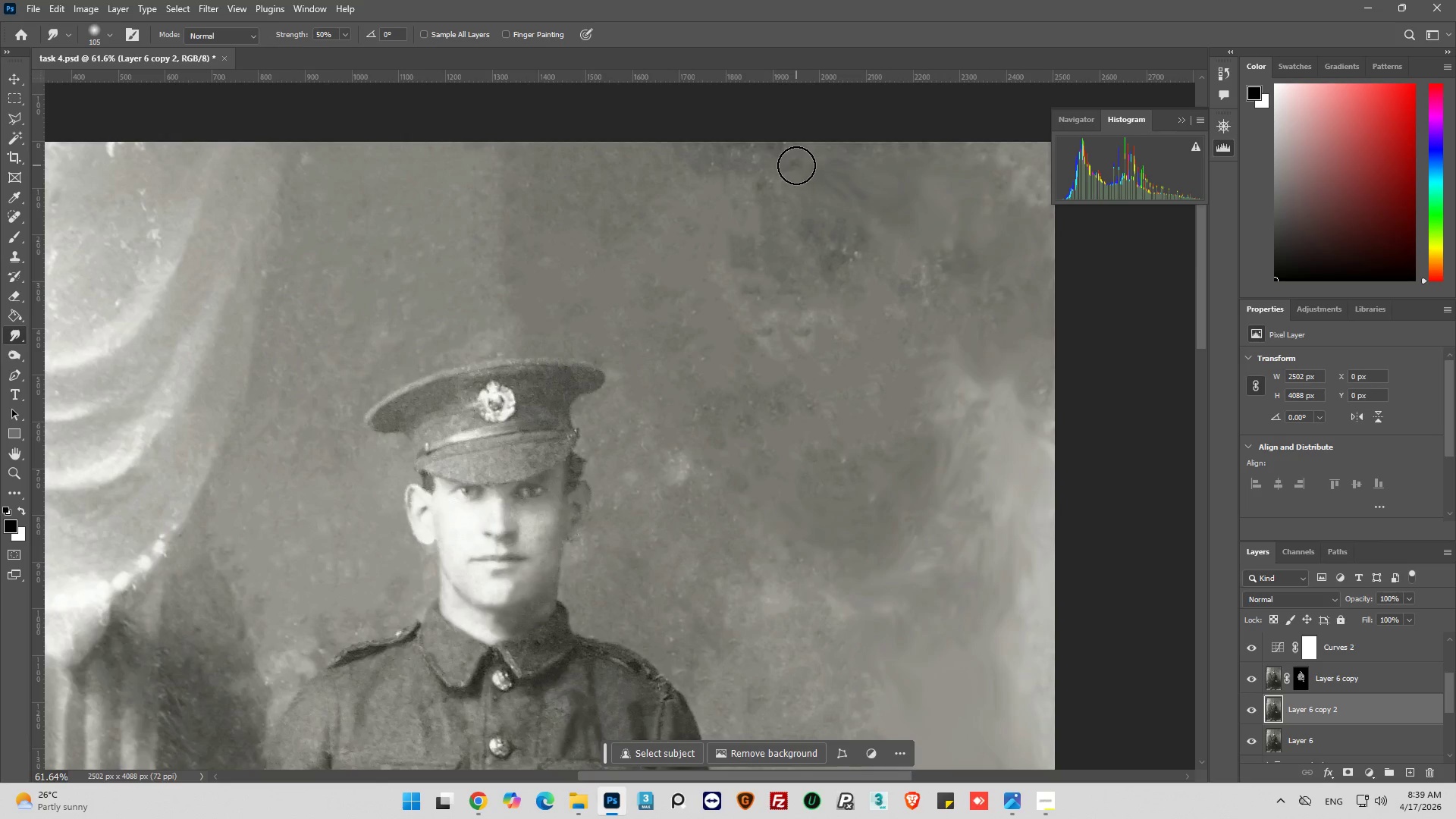 
left_click_drag(start_coordinate=[797, 166], to_coordinate=[846, 155])
 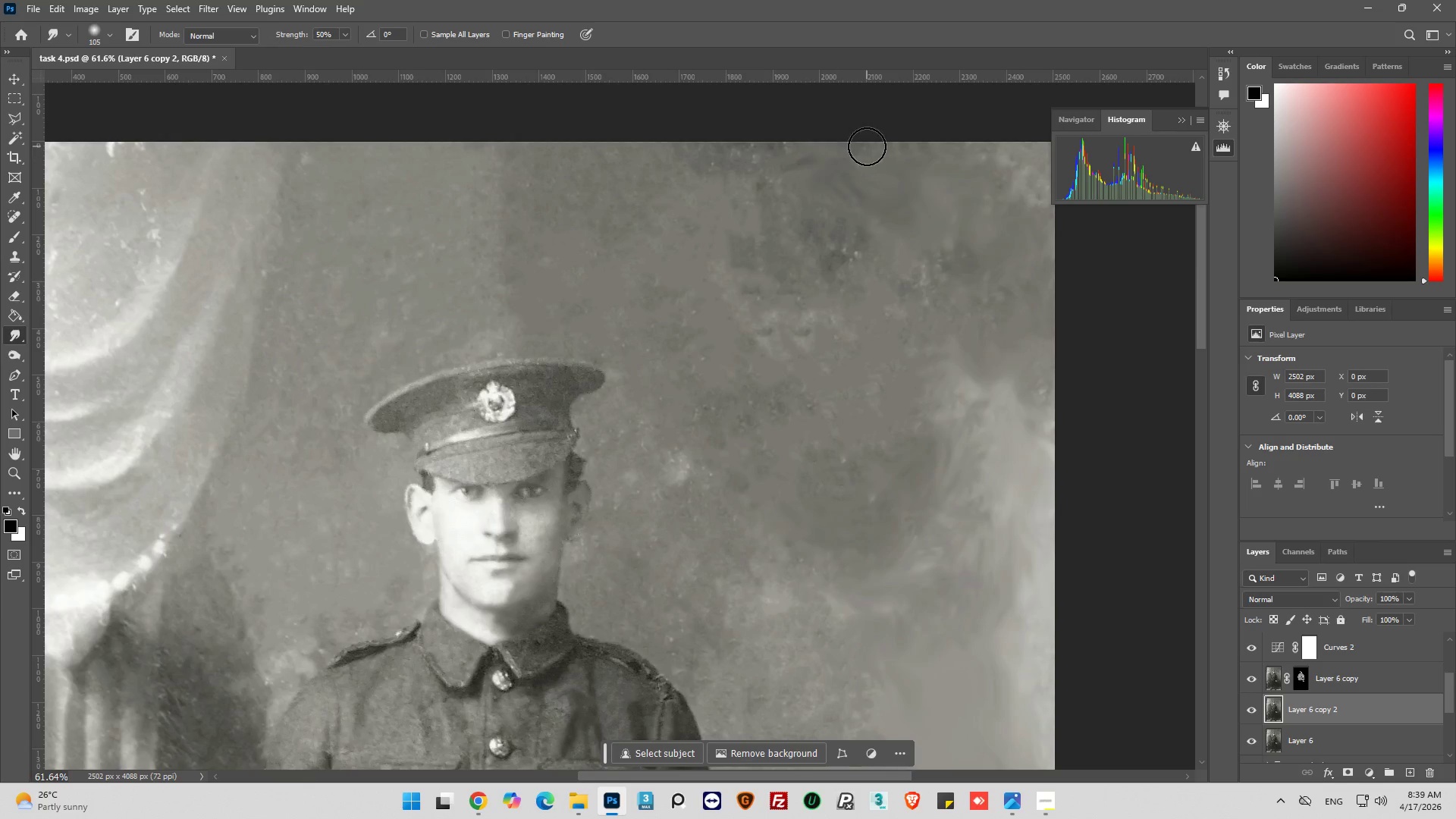 
left_click_drag(start_coordinate=[867, 146], to_coordinate=[871, 150])
 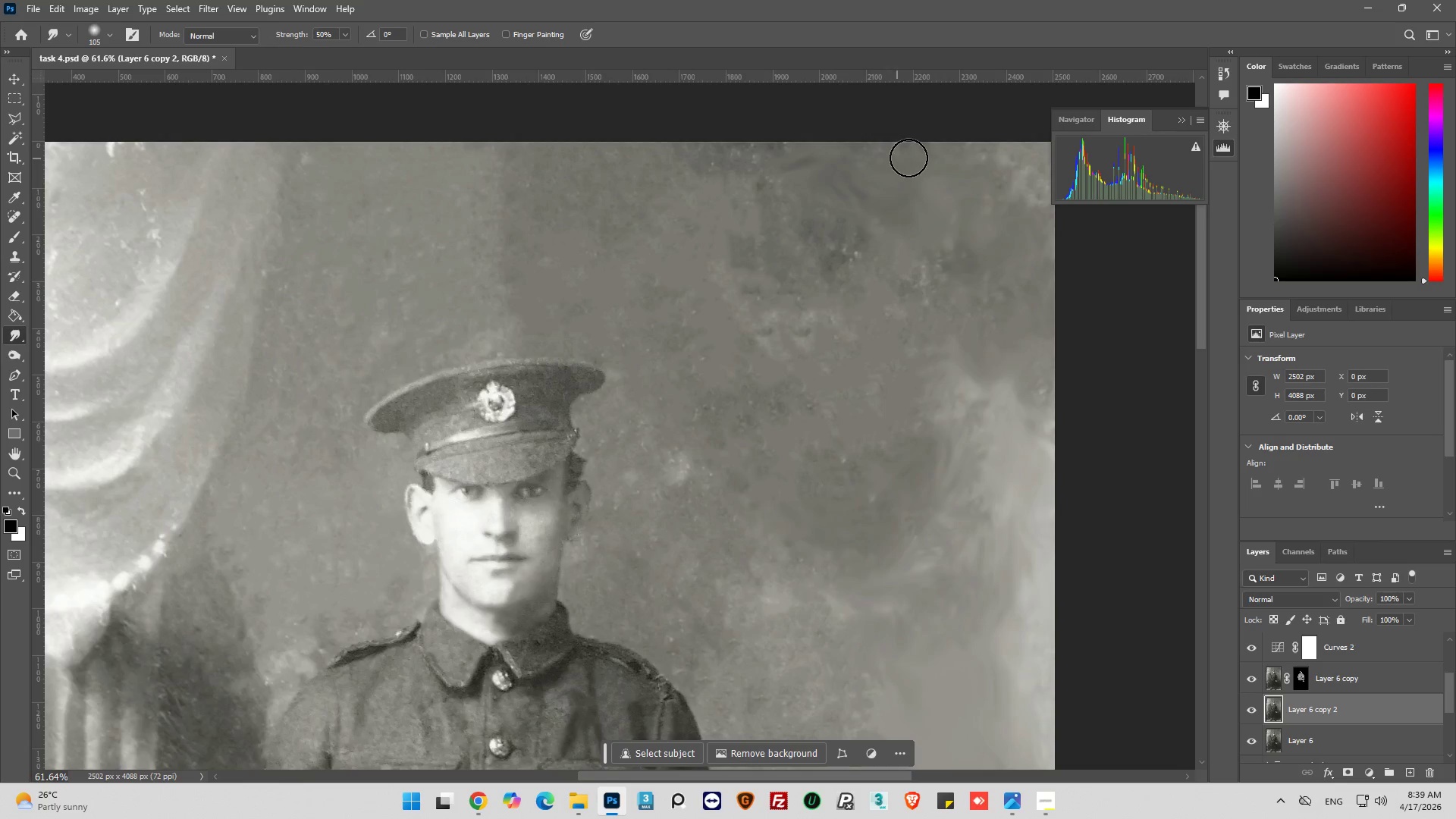 
left_click_drag(start_coordinate=[908, 158], to_coordinate=[869, 152])
 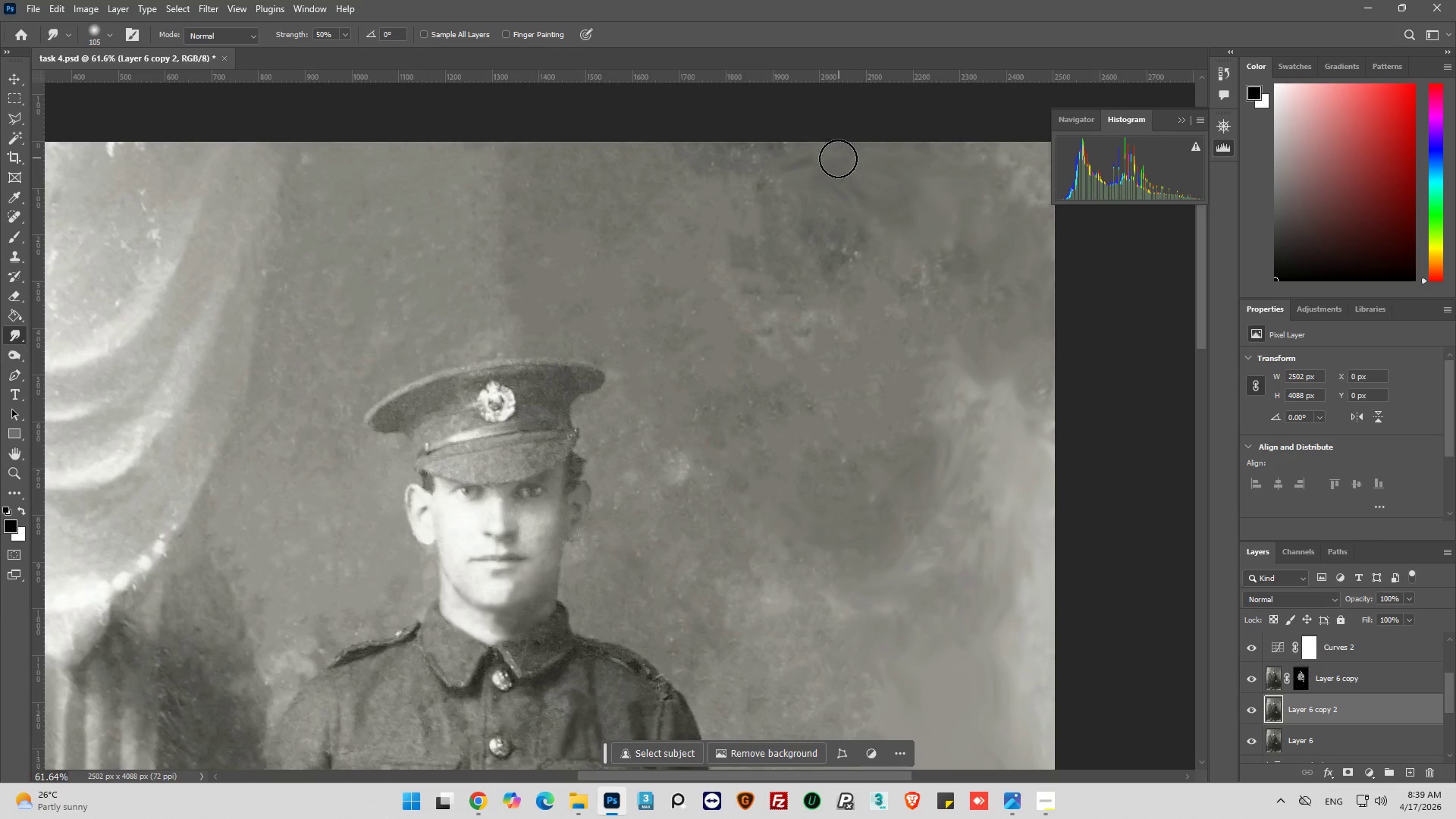 
left_click_drag(start_coordinate=[838, 158], to_coordinate=[817, 188])
 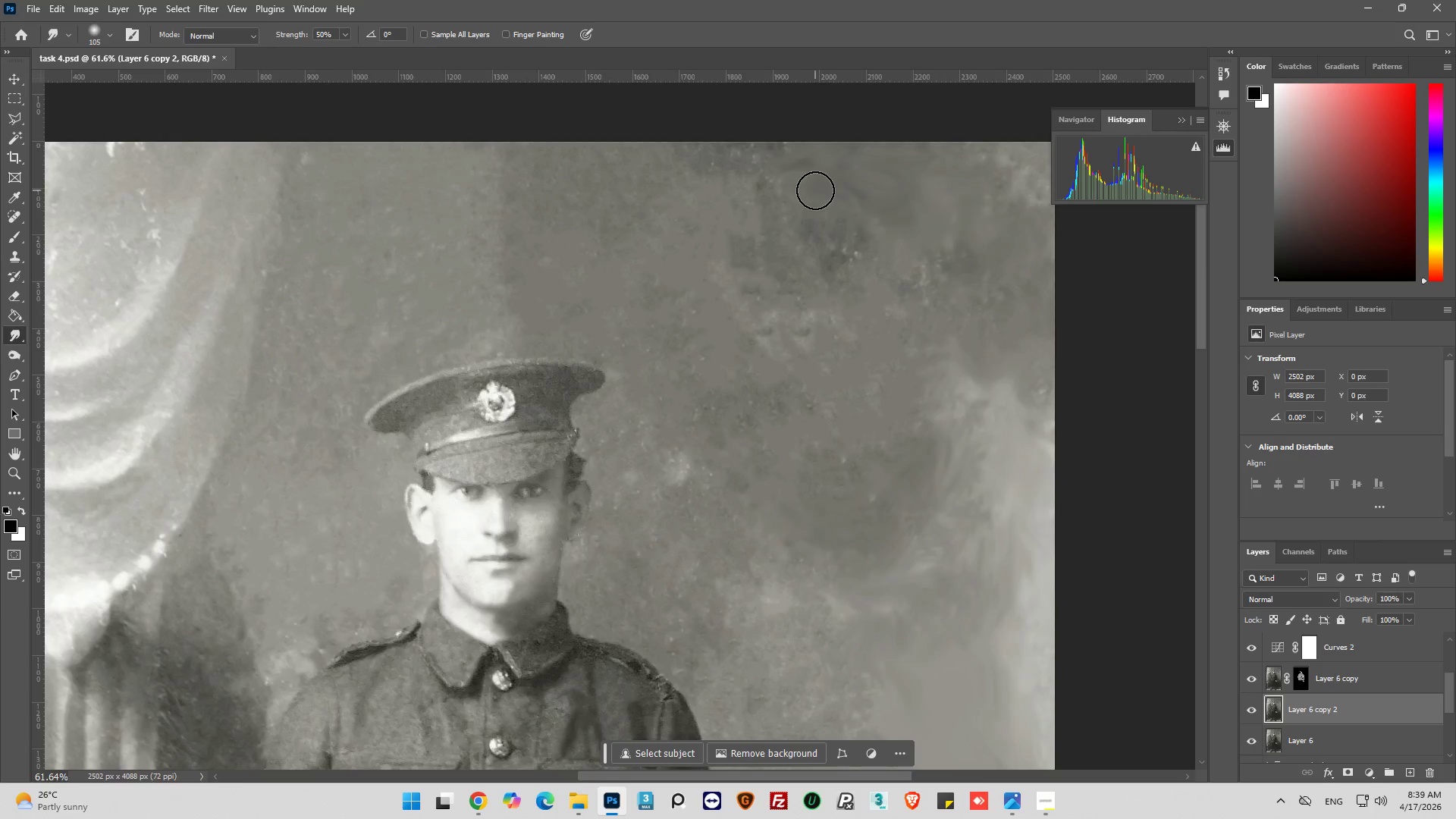 
left_click_drag(start_coordinate=[816, 190], to_coordinate=[846, 212])
 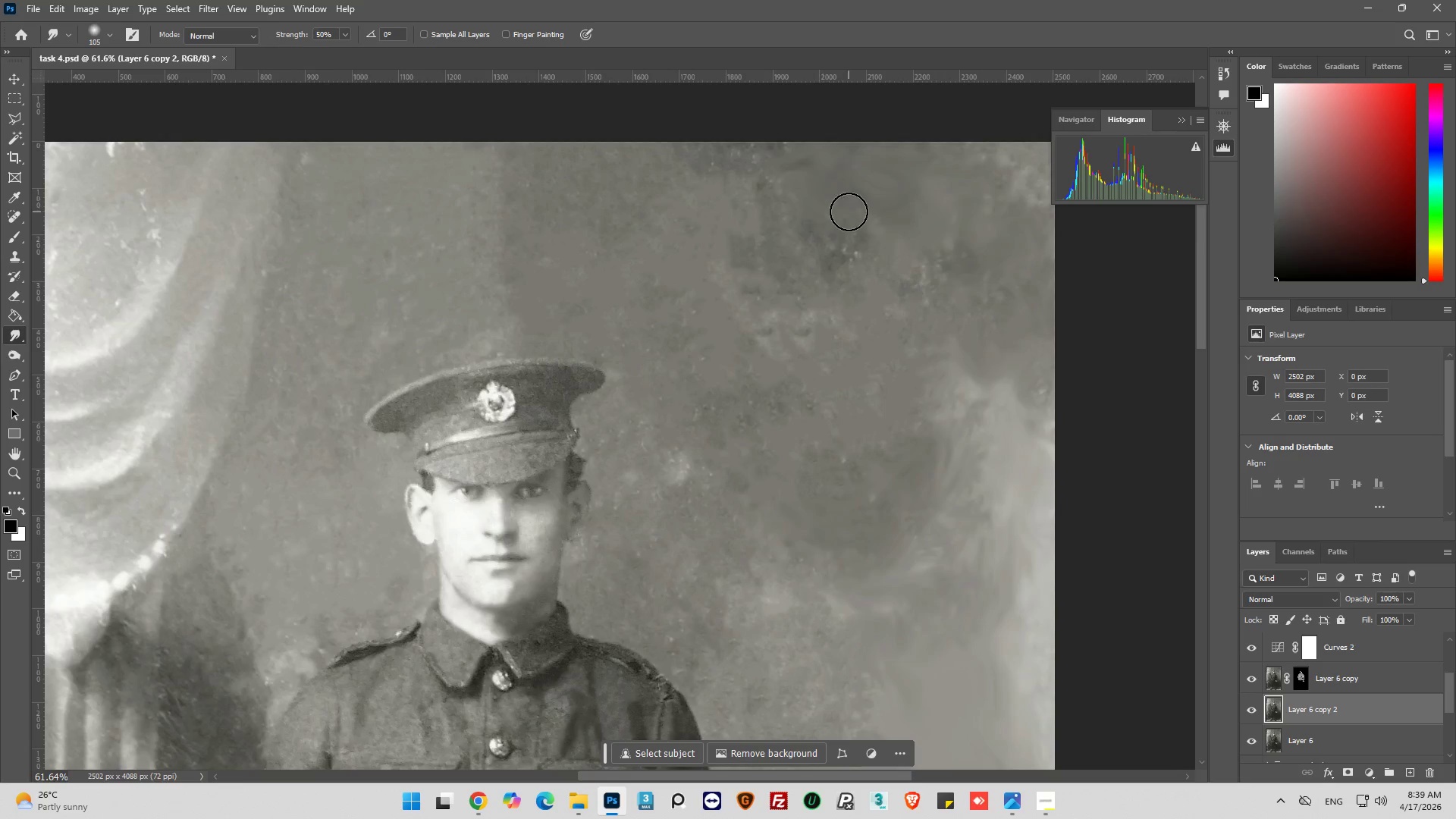 
left_click_drag(start_coordinate=[849, 212], to_coordinate=[823, 204])
 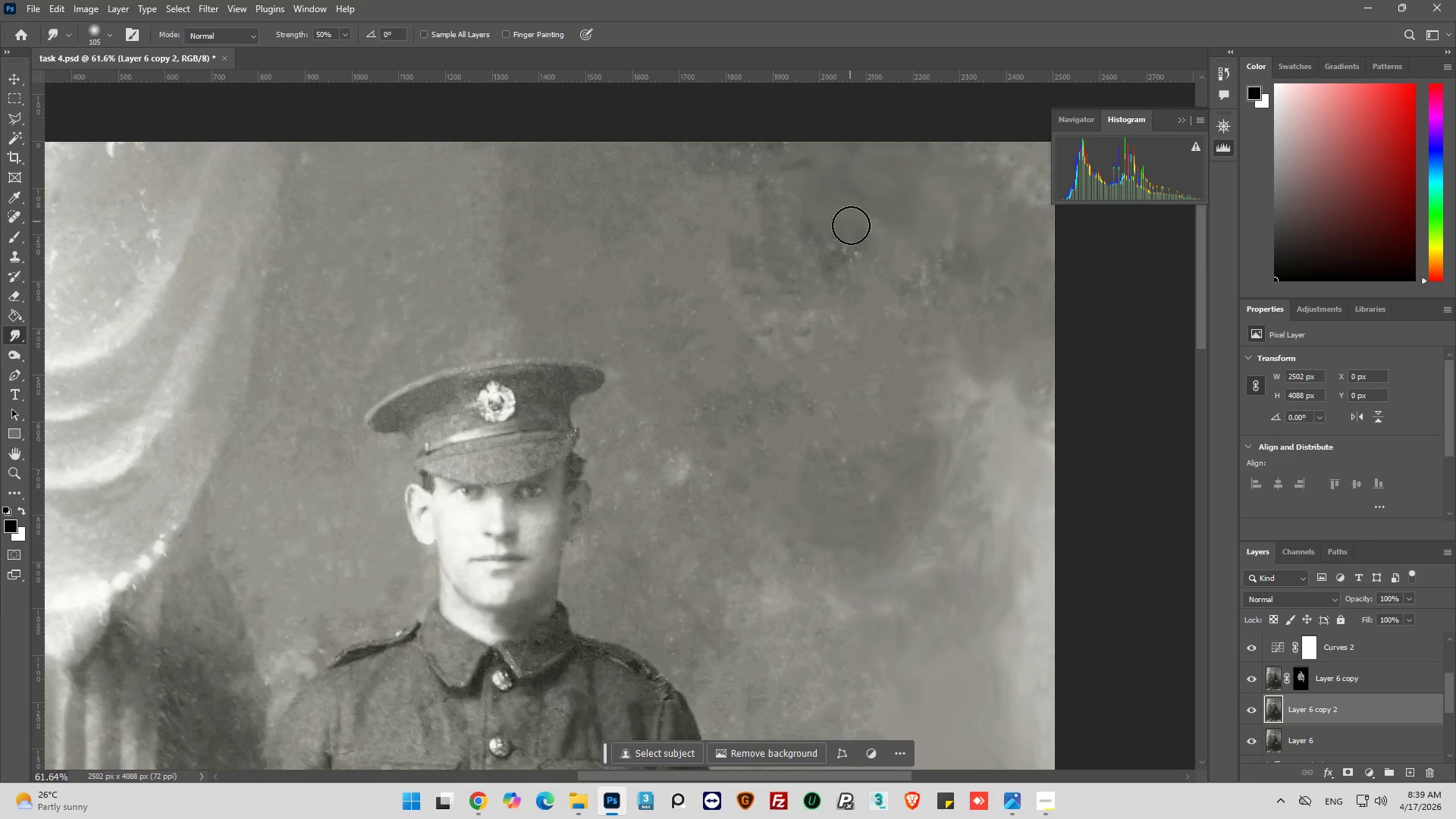 
left_click_drag(start_coordinate=[850, 230], to_coordinate=[830, 229])
 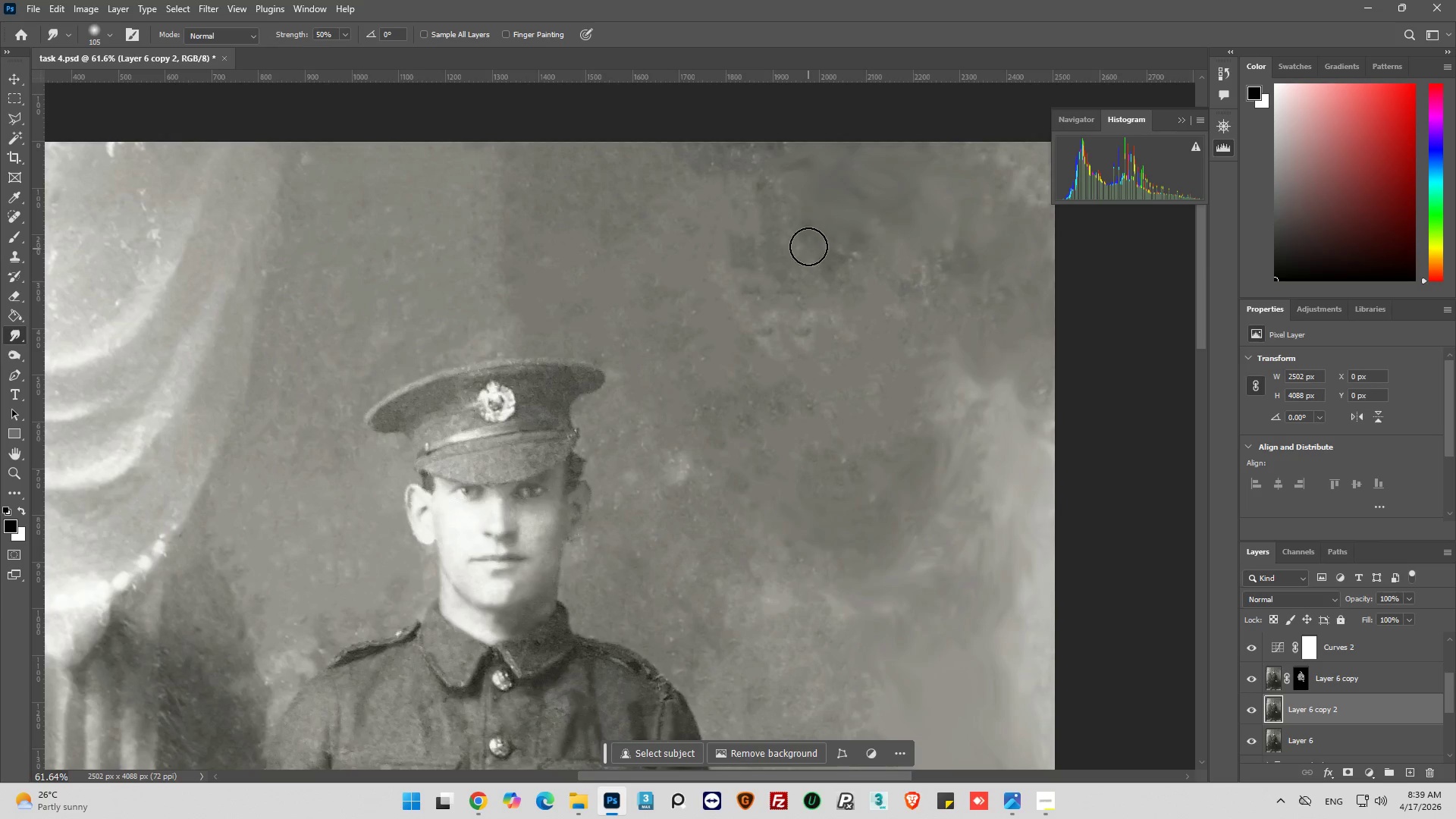 
left_click_drag(start_coordinate=[808, 246], to_coordinate=[811, 237])
 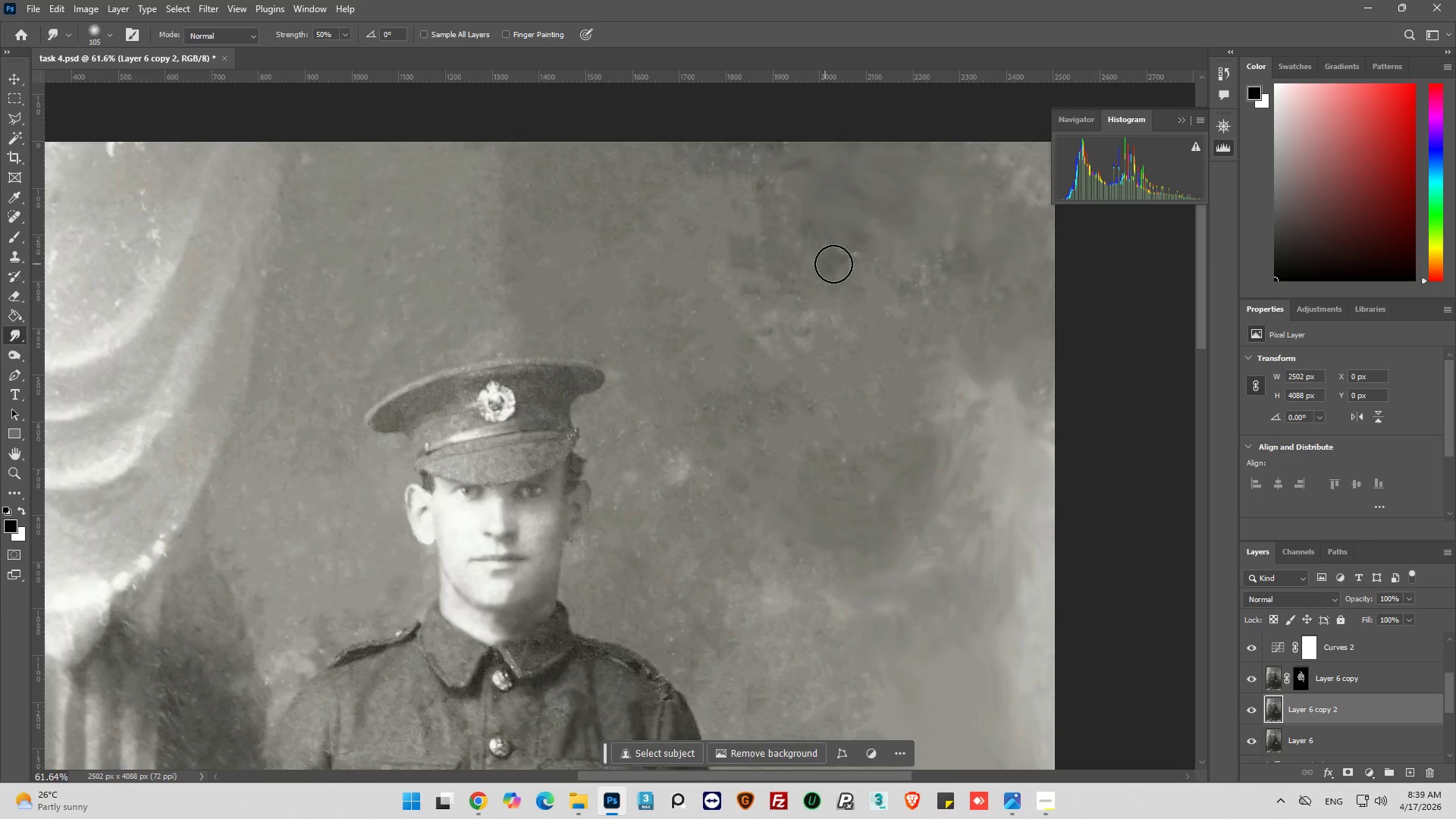 
left_click_drag(start_coordinate=[834, 264], to_coordinate=[839, 276])
 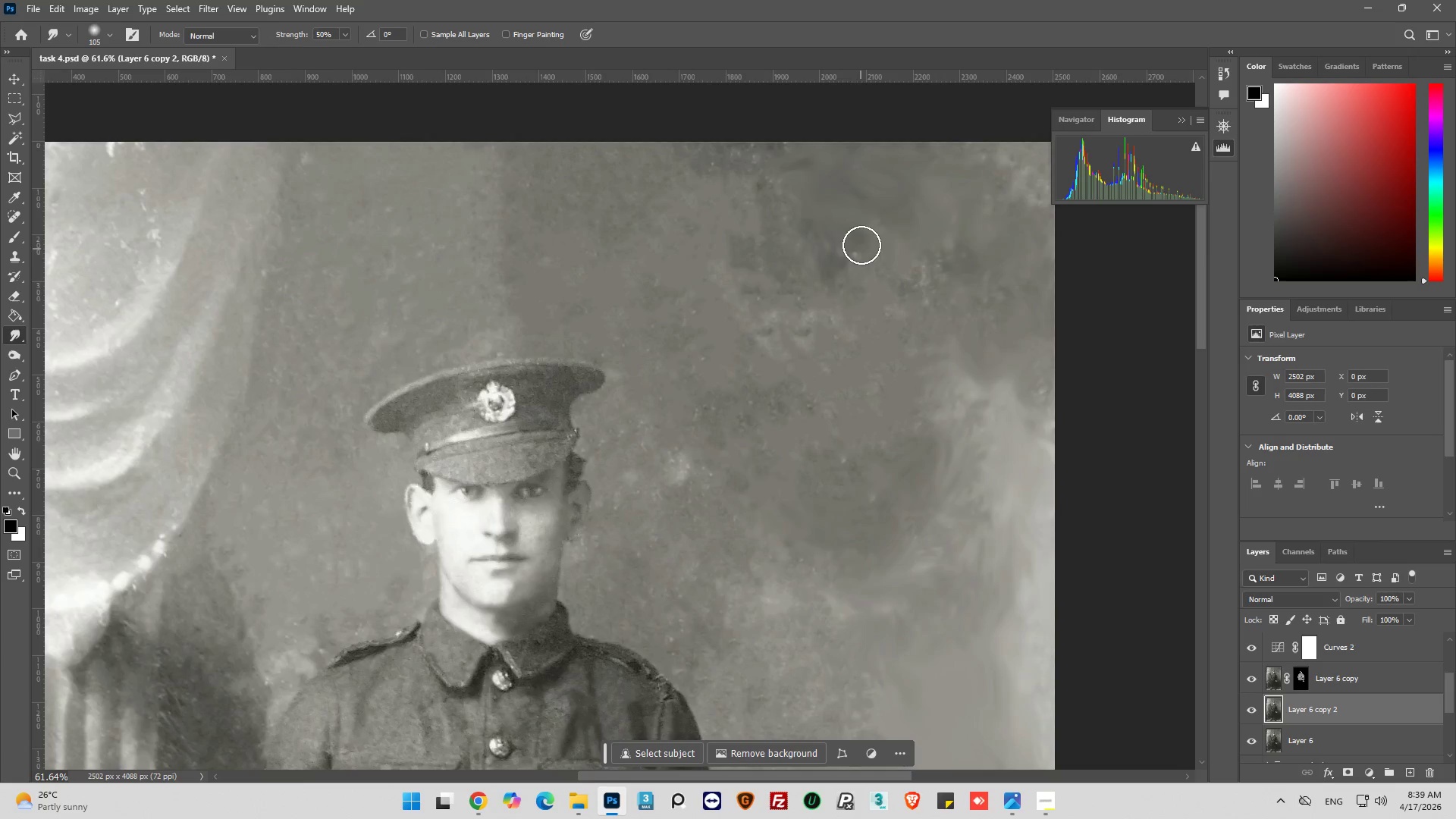 
left_click_drag(start_coordinate=[861, 245], to_coordinate=[865, 261])
 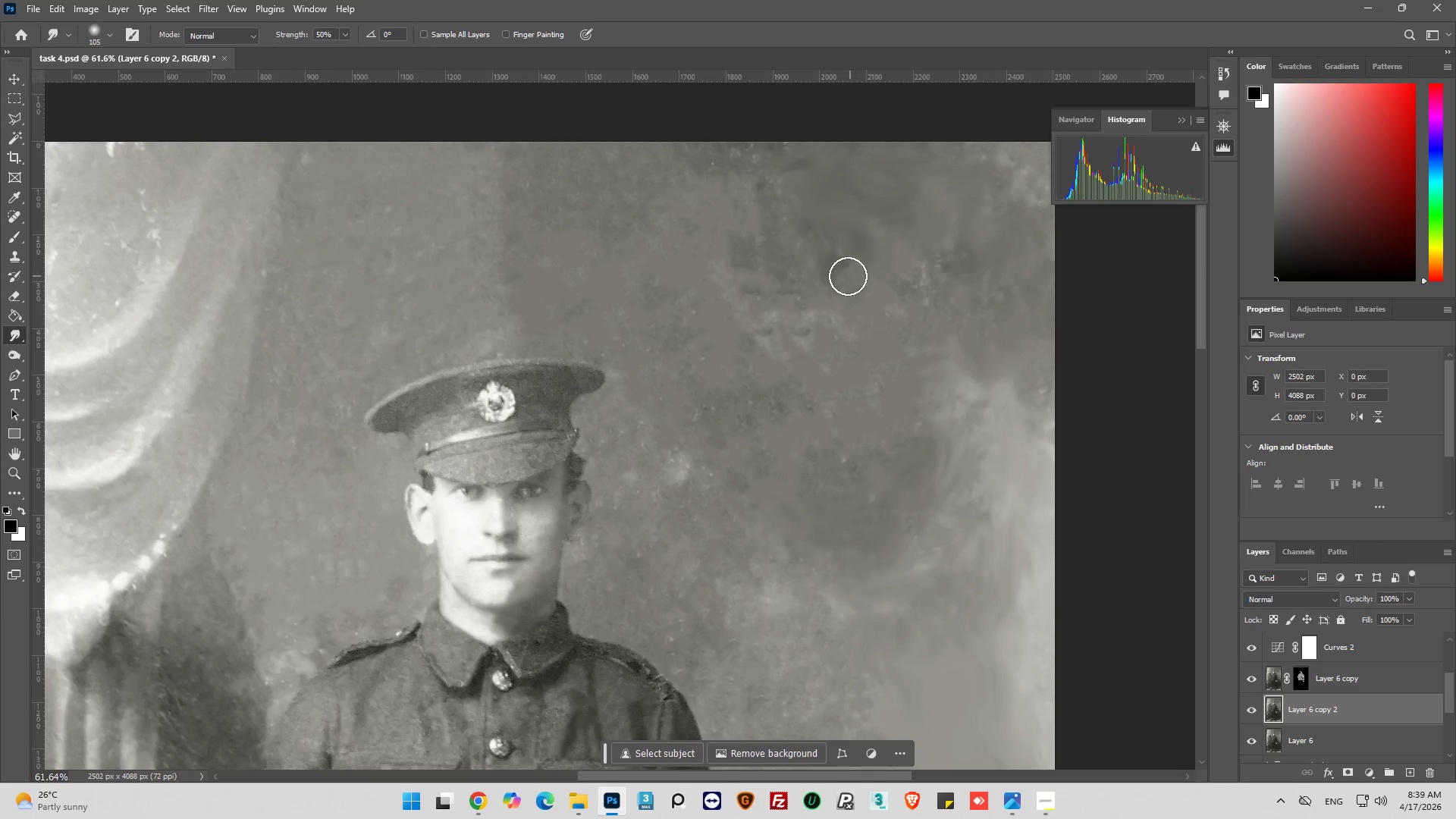 
left_click_drag(start_coordinate=[846, 275], to_coordinate=[853, 268])
 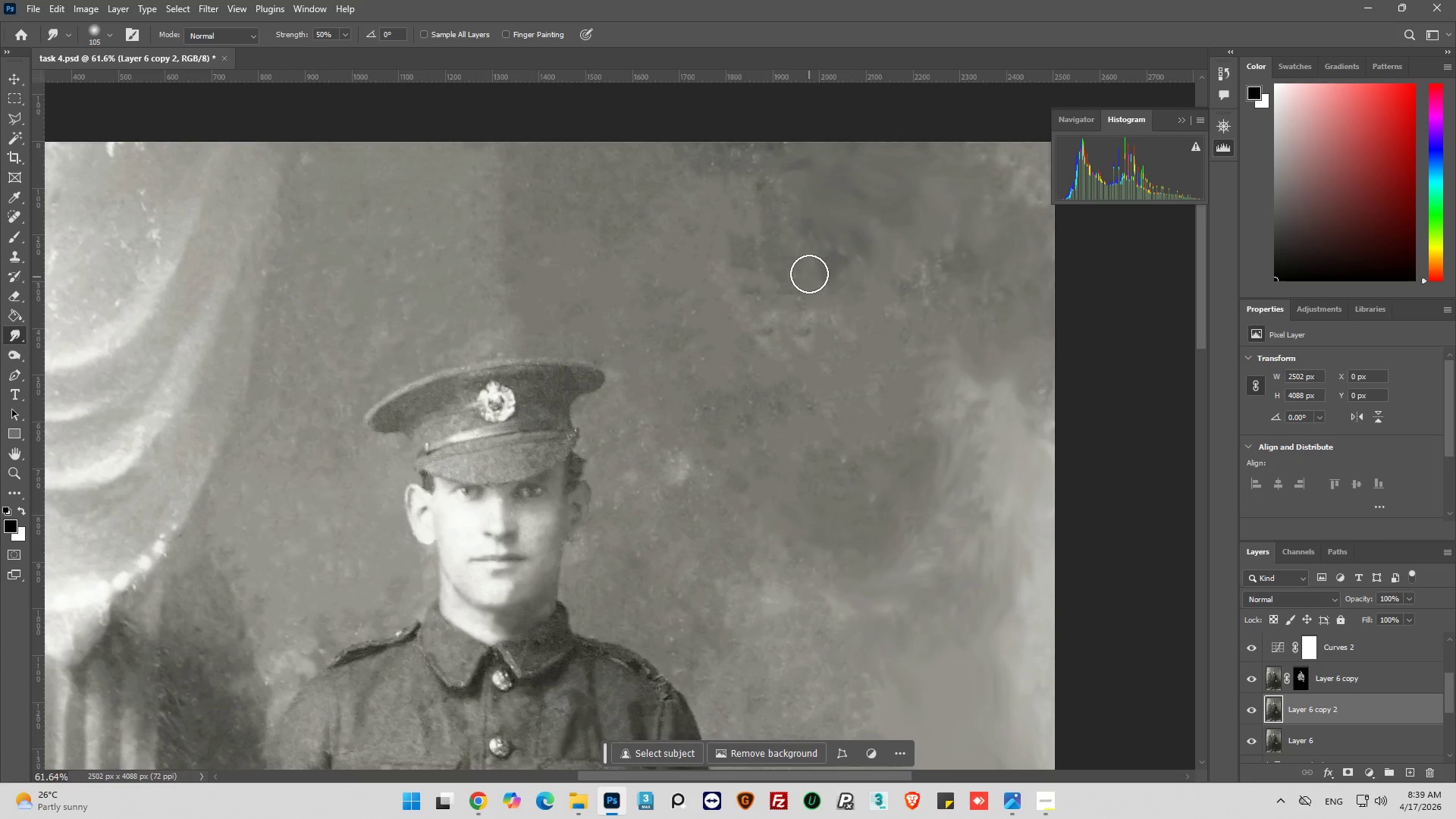 
left_click_drag(start_coordinate=[809, 274], to_coordinate=[848, 280])
 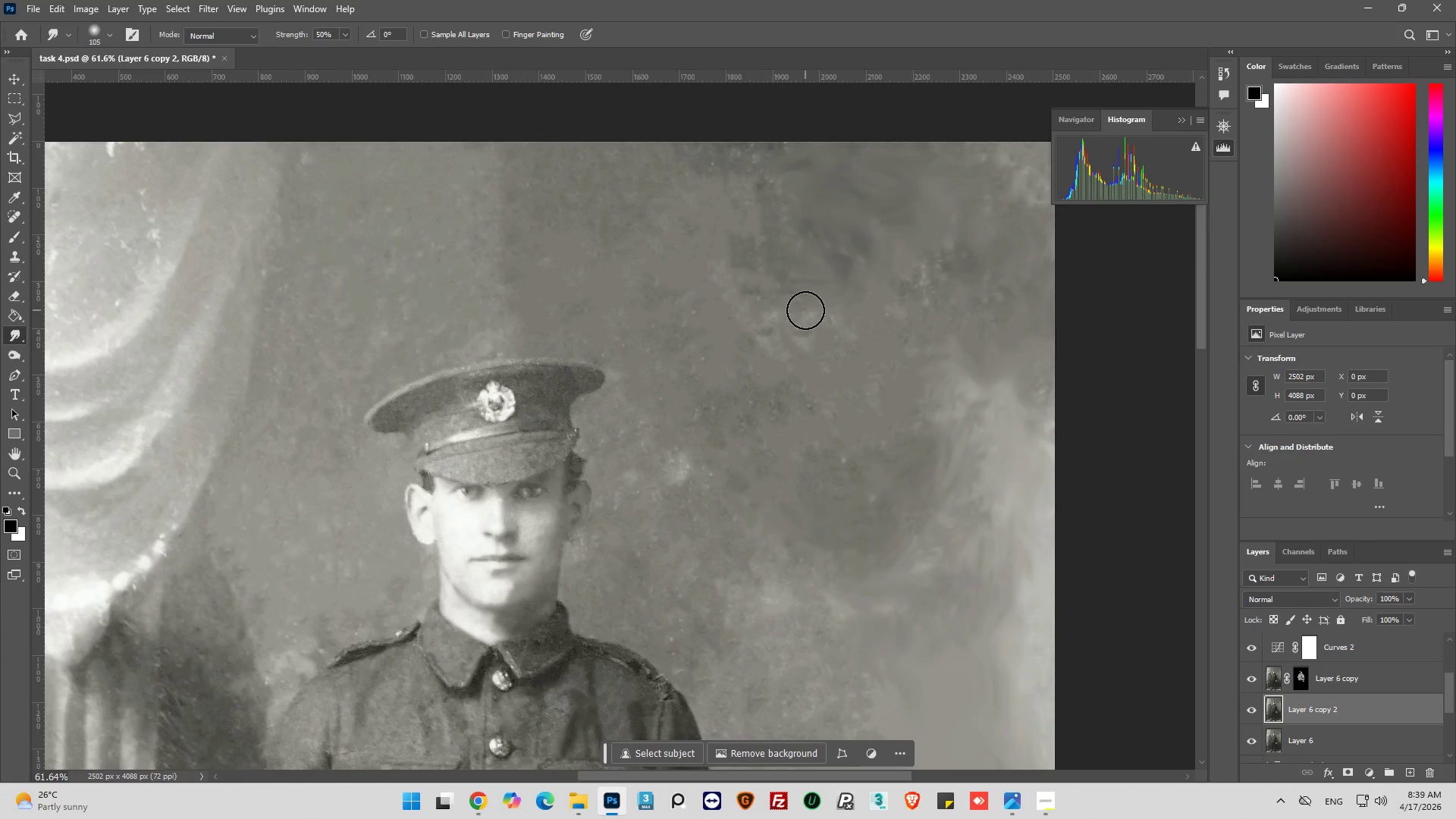 
left_click_drag(start_coordinate=[805, 310], to_coordinate=[811, 293])
 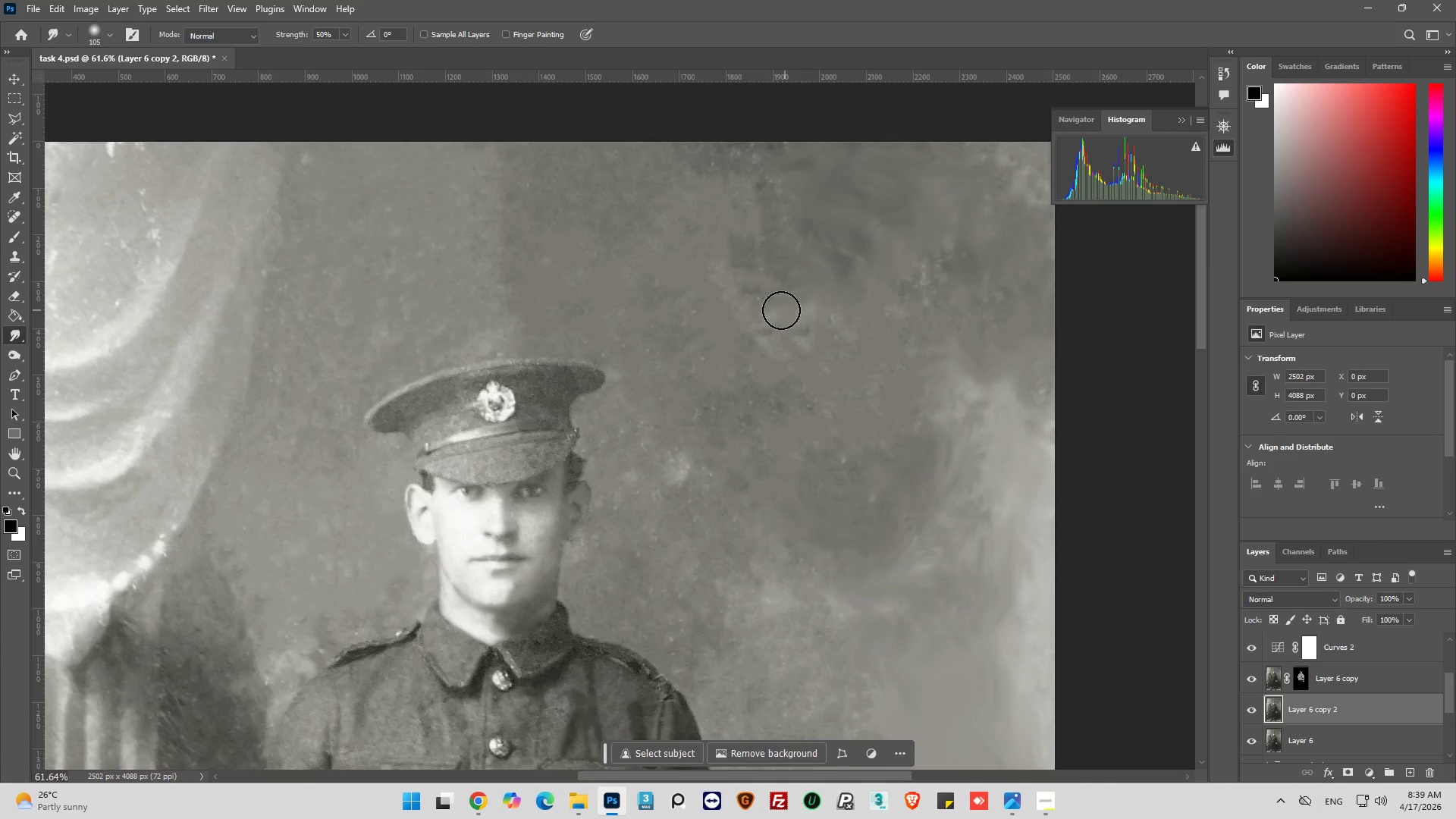 
left_click_drag(start_coordinate=[776, 295], to_coordinate=[780, 294])
 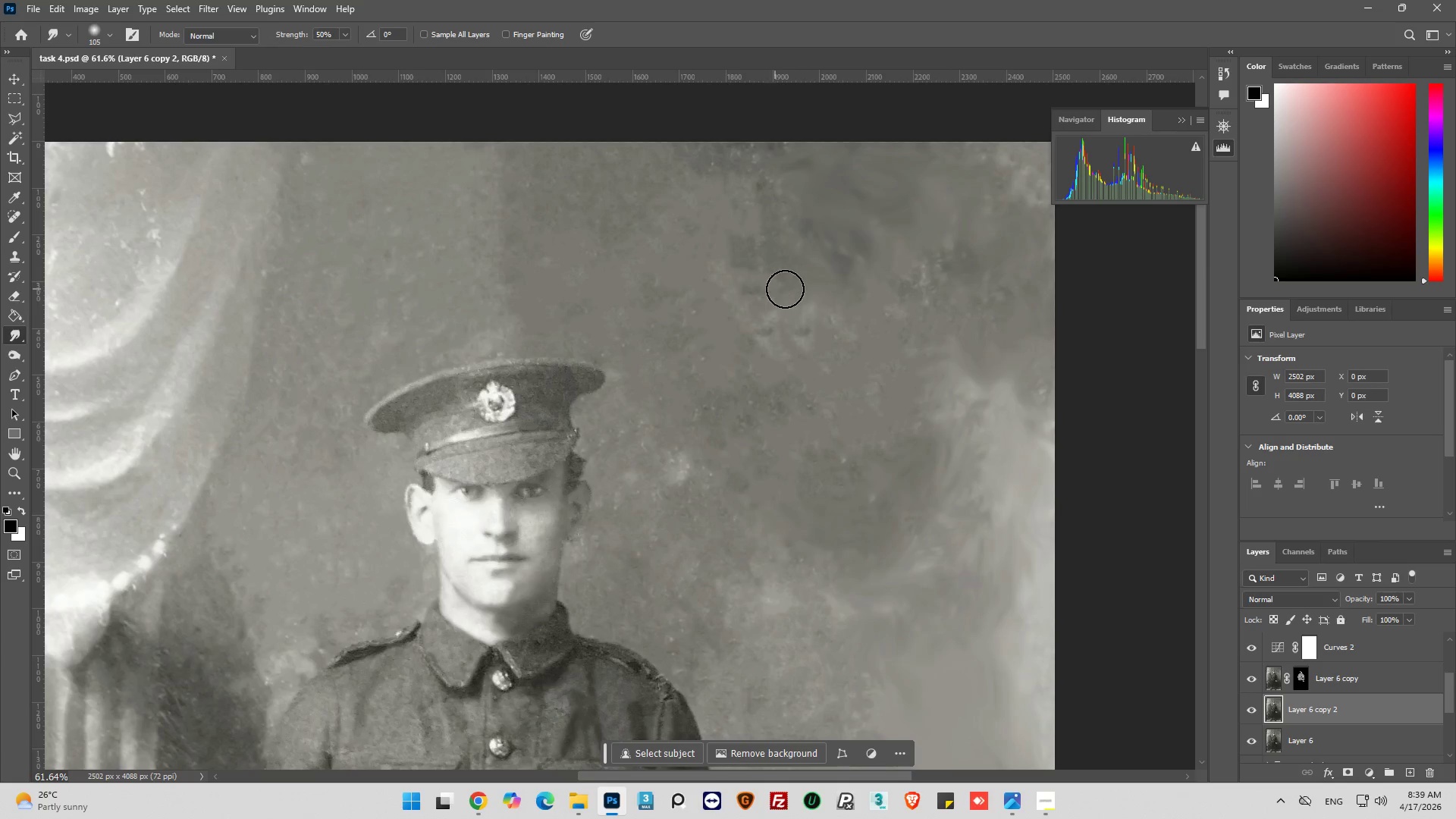 
left_click_drag(start_coordinate=[785, 289], to_coordinate=[726, 300])
 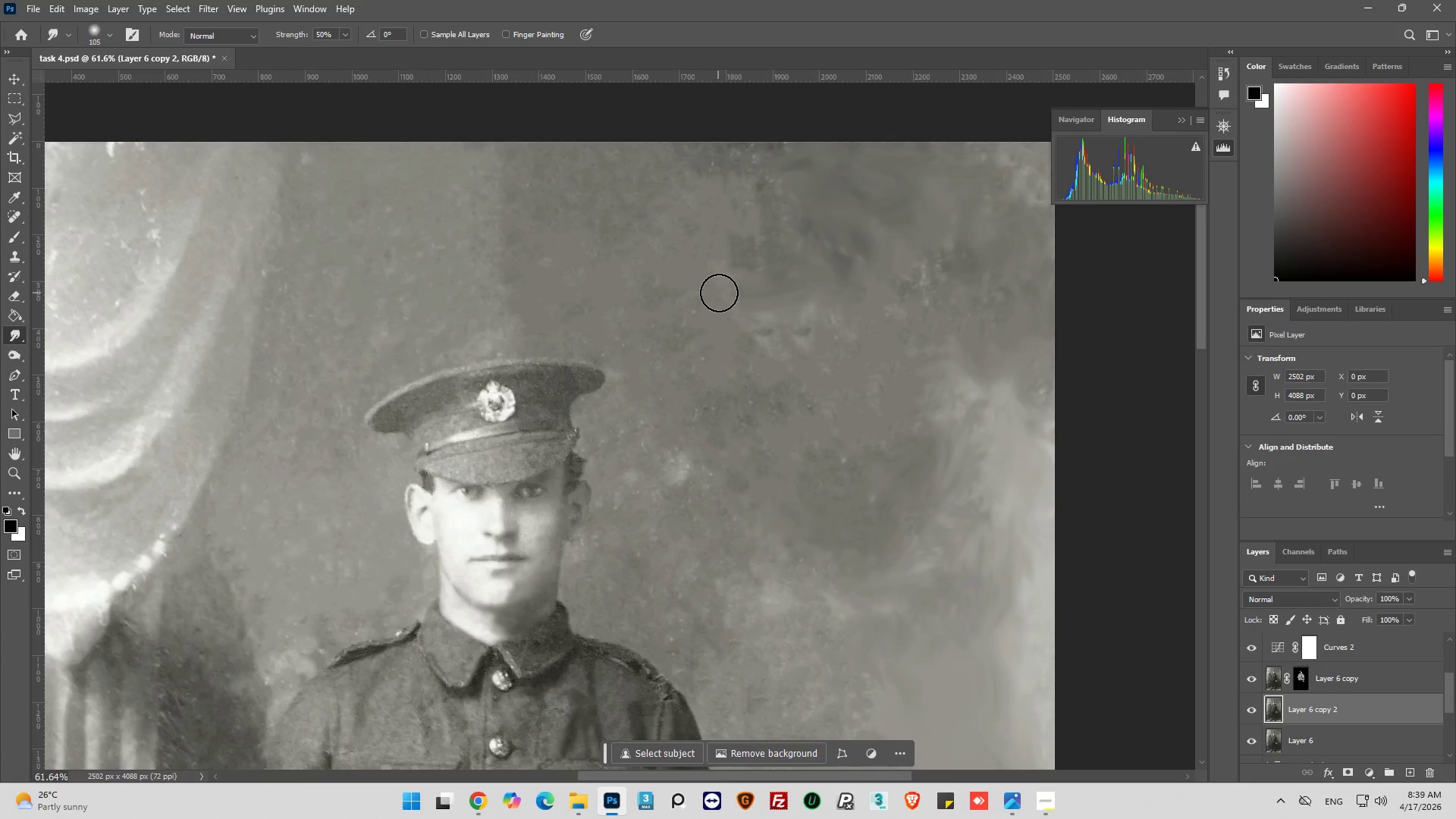 
left_click_drag(start_coordinate=[729, 293], to_coordinate=[746, 303])
 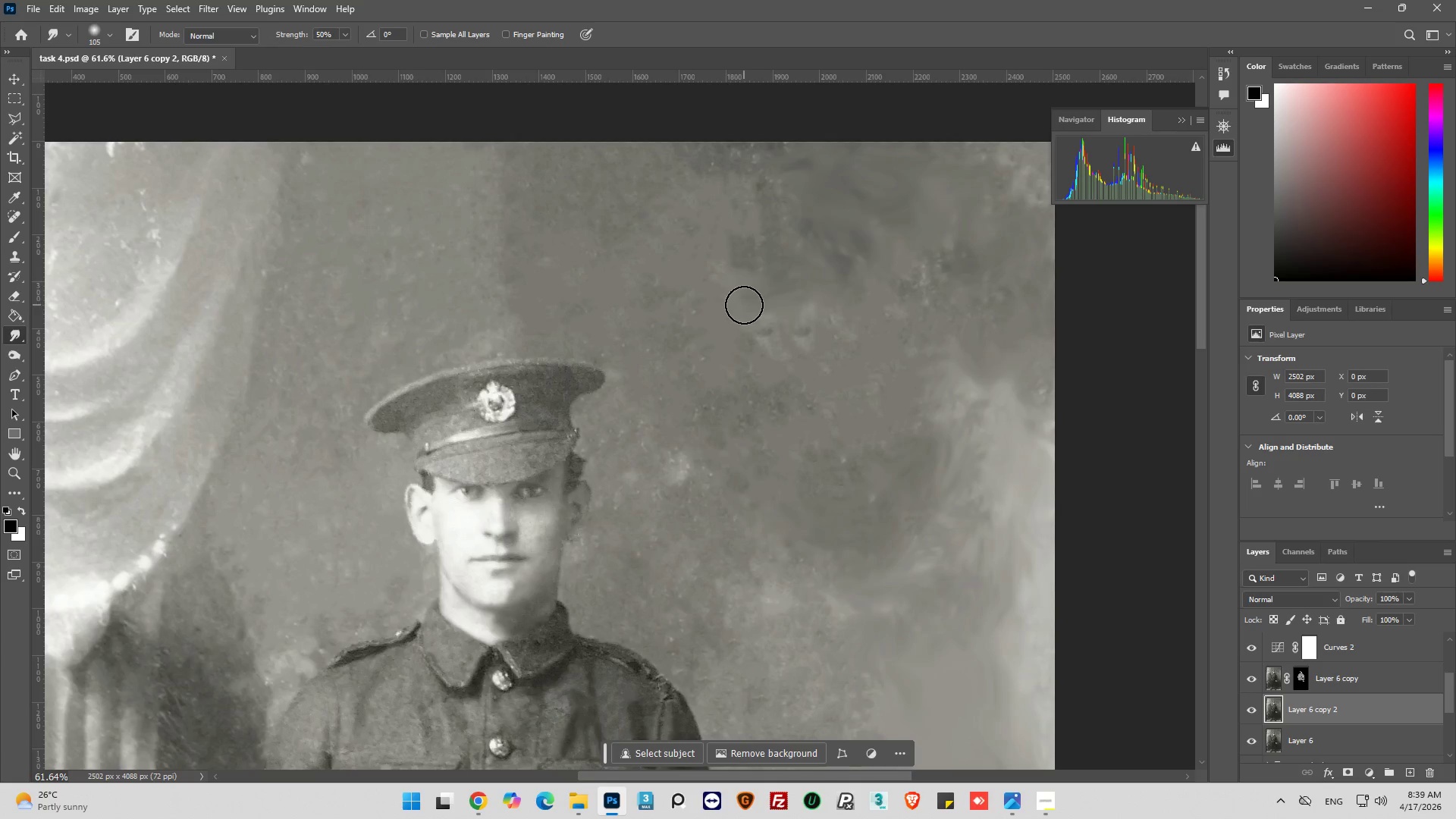 
left_click_drag(start_coordinate=[744, 305], to_coordinate=[752, 315])
 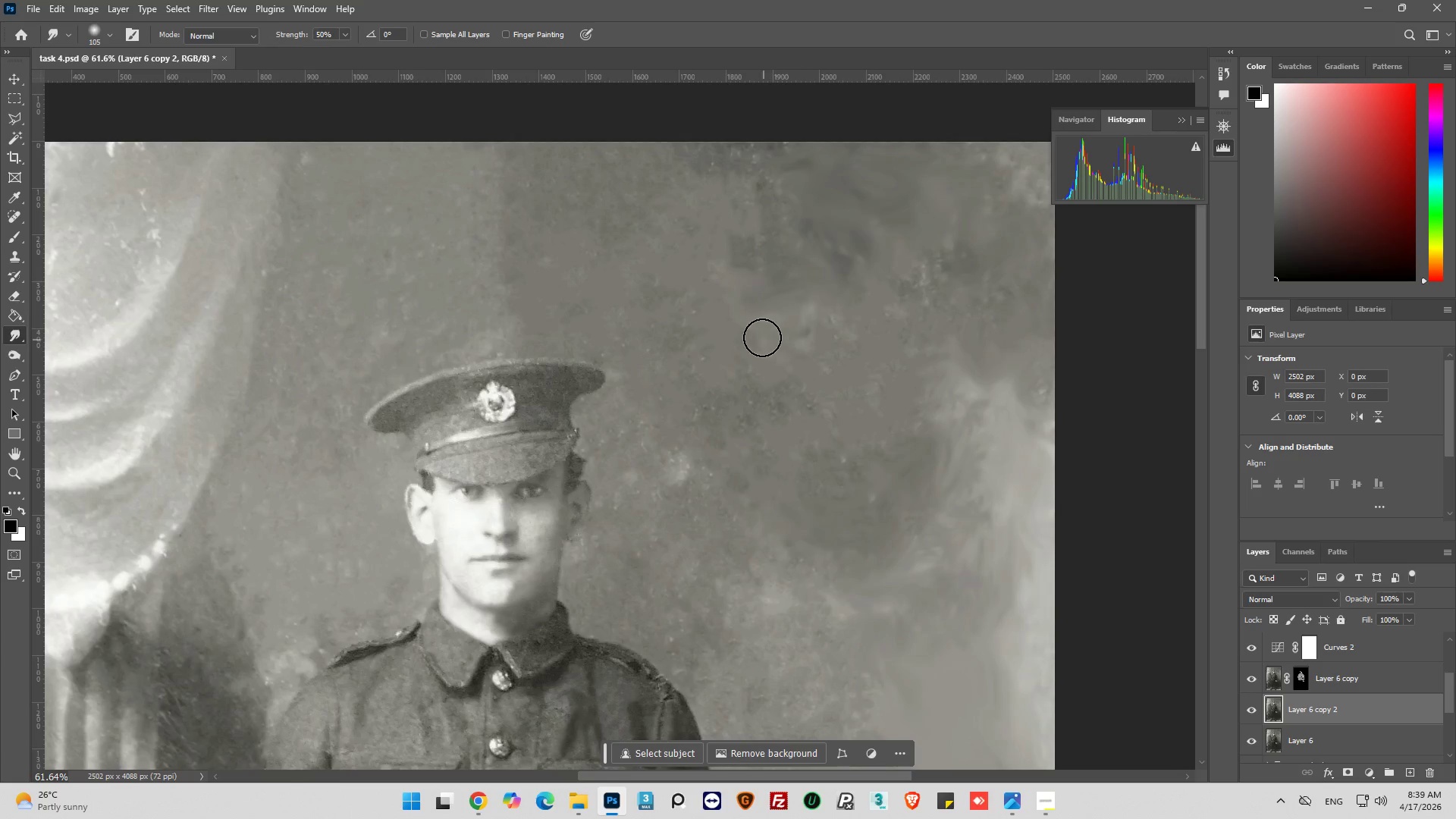 
left_click_drag(start_coordinate=[806, 335], to_coordinate=[817, 340])
 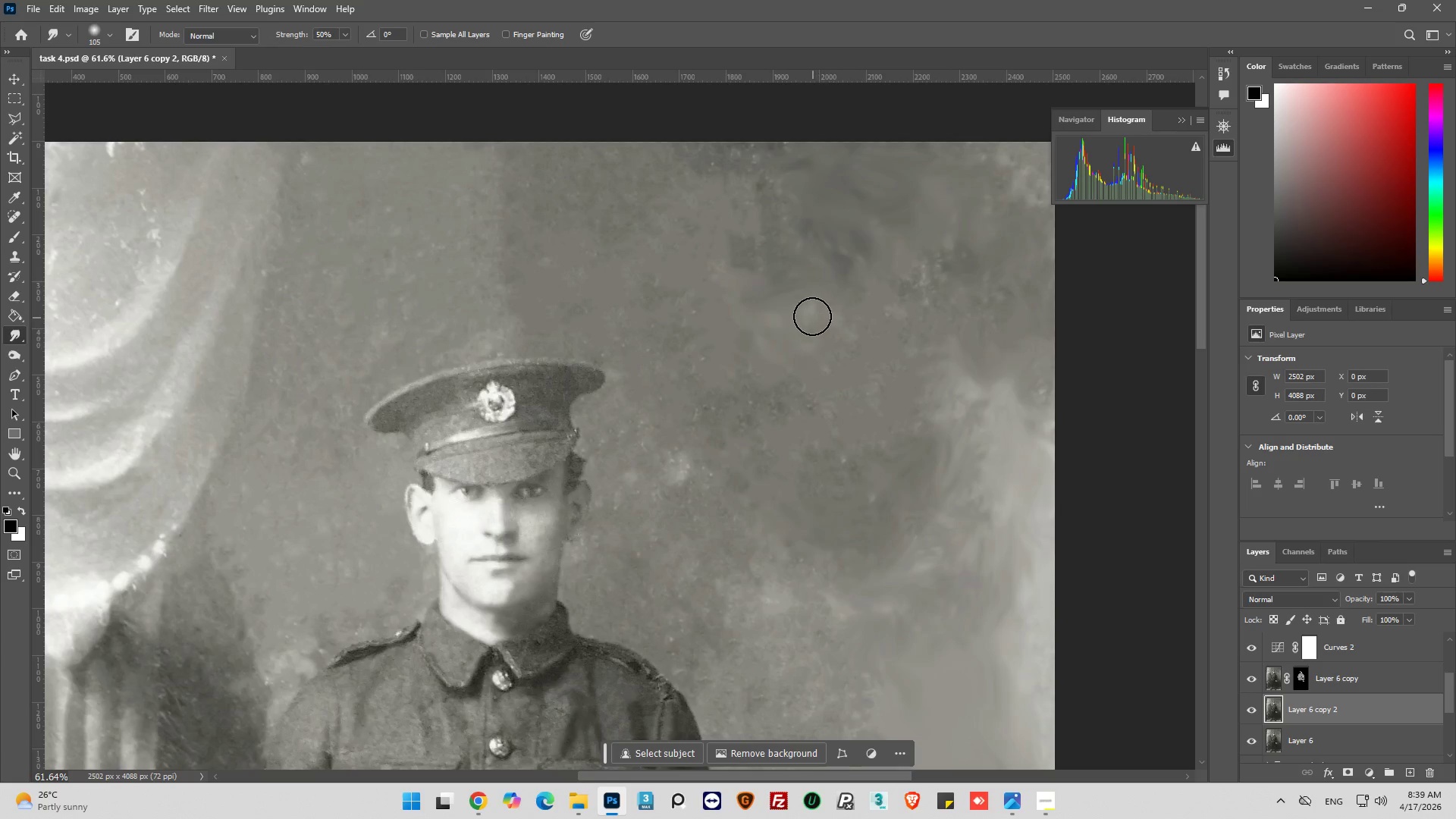 
left_click_drag(start_coordinate=[812, 316], to_coordinate=[830, 319])
 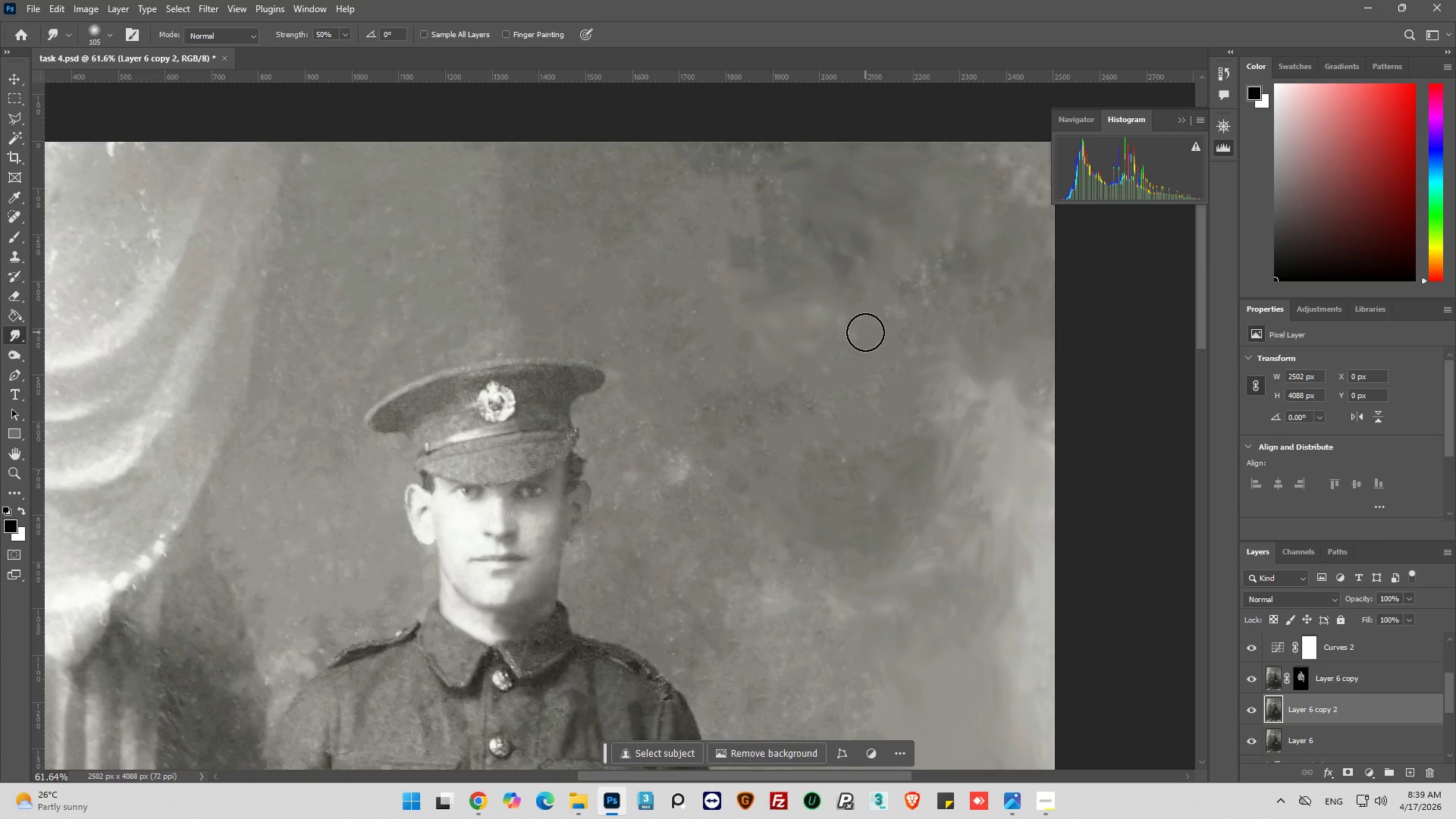 
left_click_drag(start_coordinate=[864, 334], to_coordinate=[857, 334])
 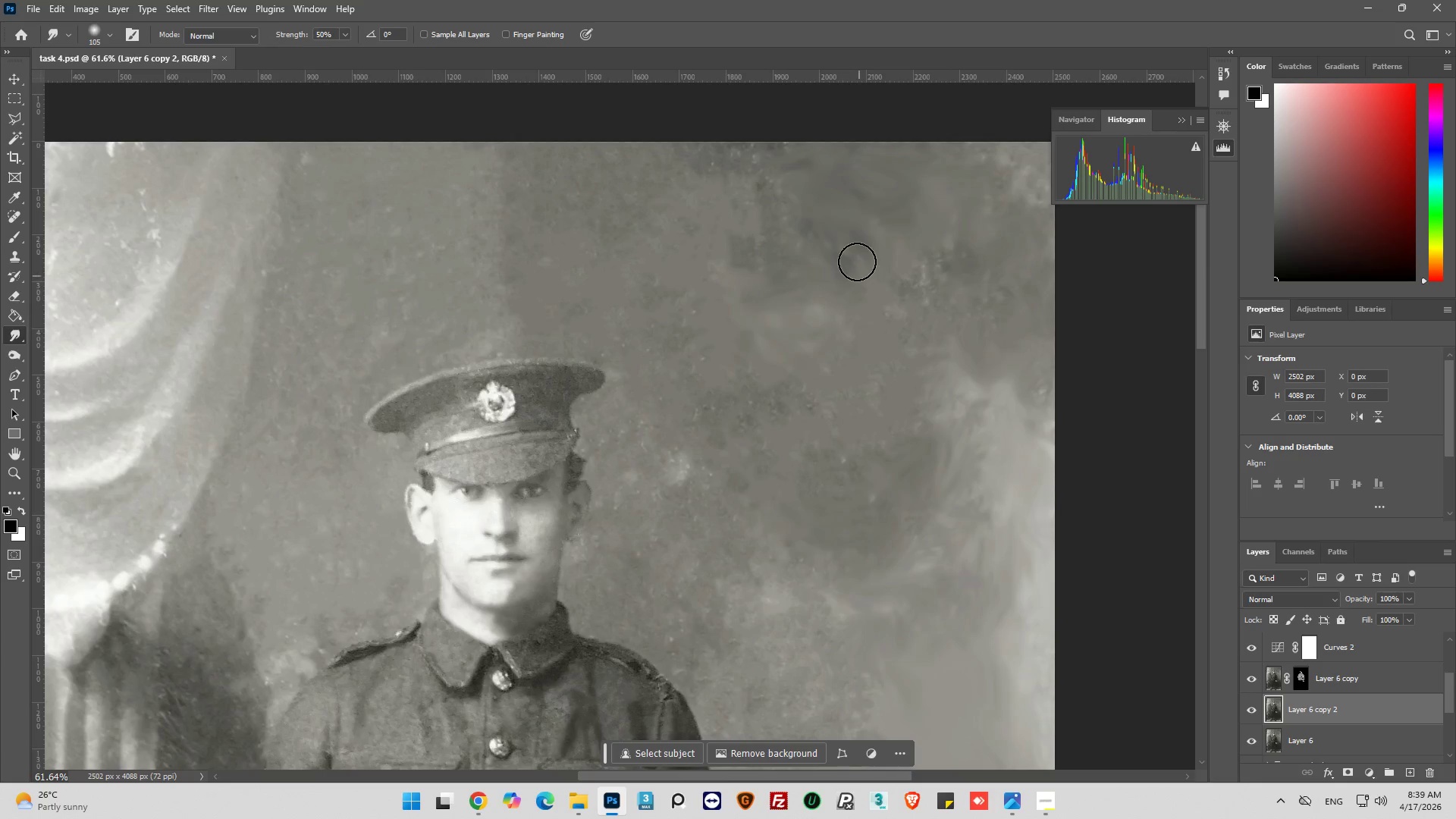 
left_click_drag(start_coordinate=[857, 261], to_coordinate=[871, 271])
 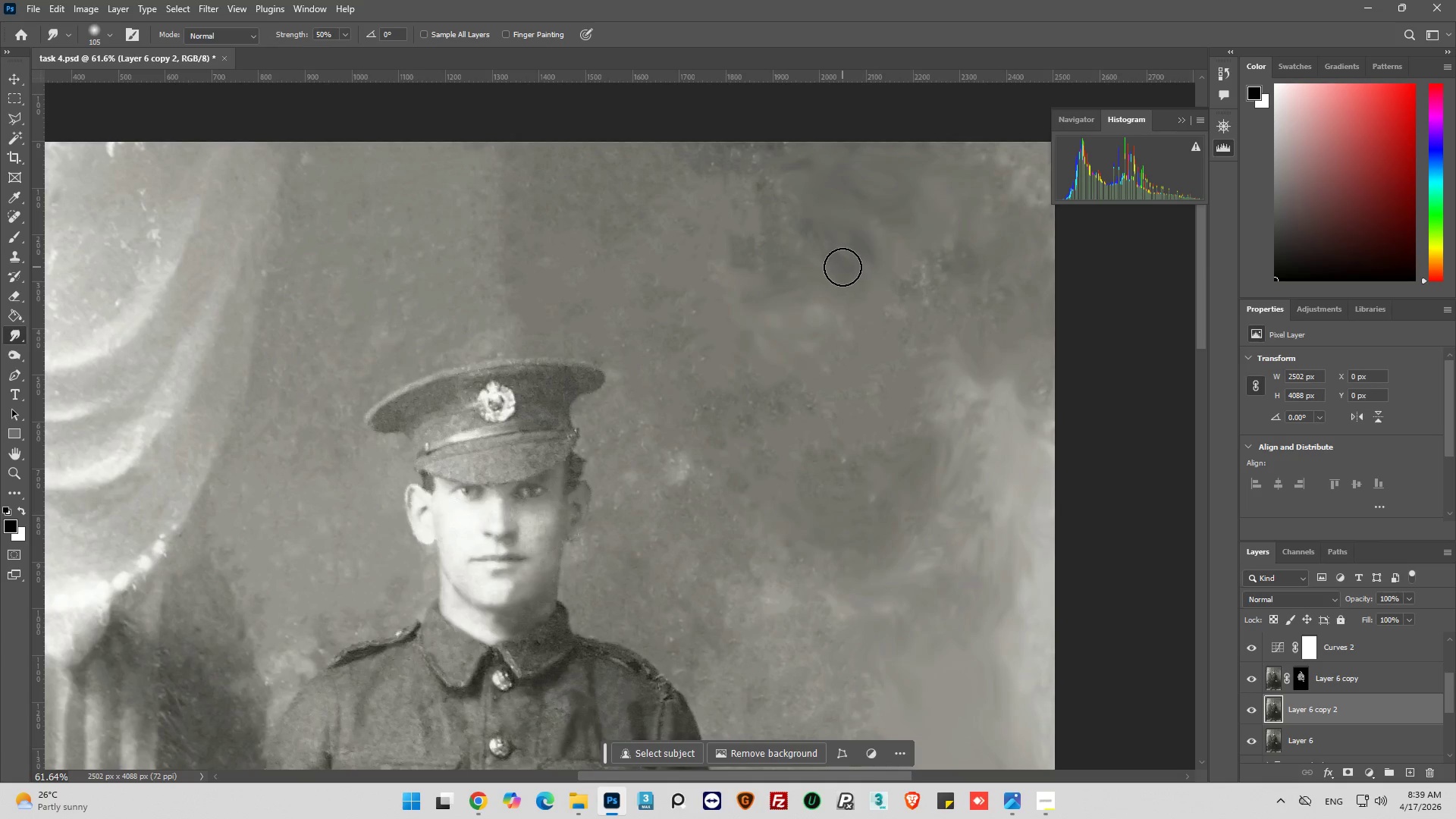 
left_click_drag(start_coordinate=[843, 267], to_coordinate=[852, 234])
 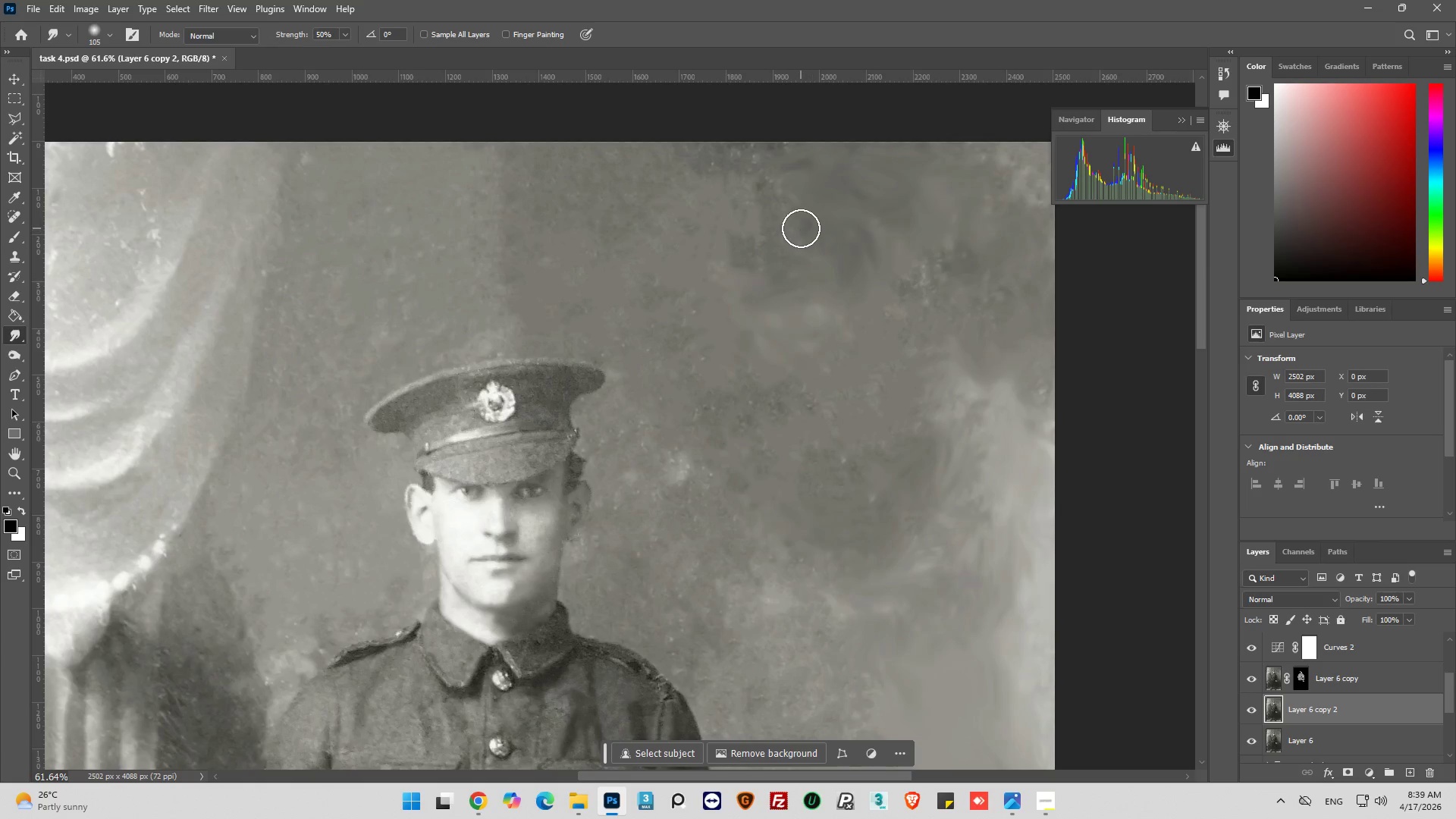 
left_click_drag(start_coordinate=[801, 228], to_coordinate=[808, 228])
 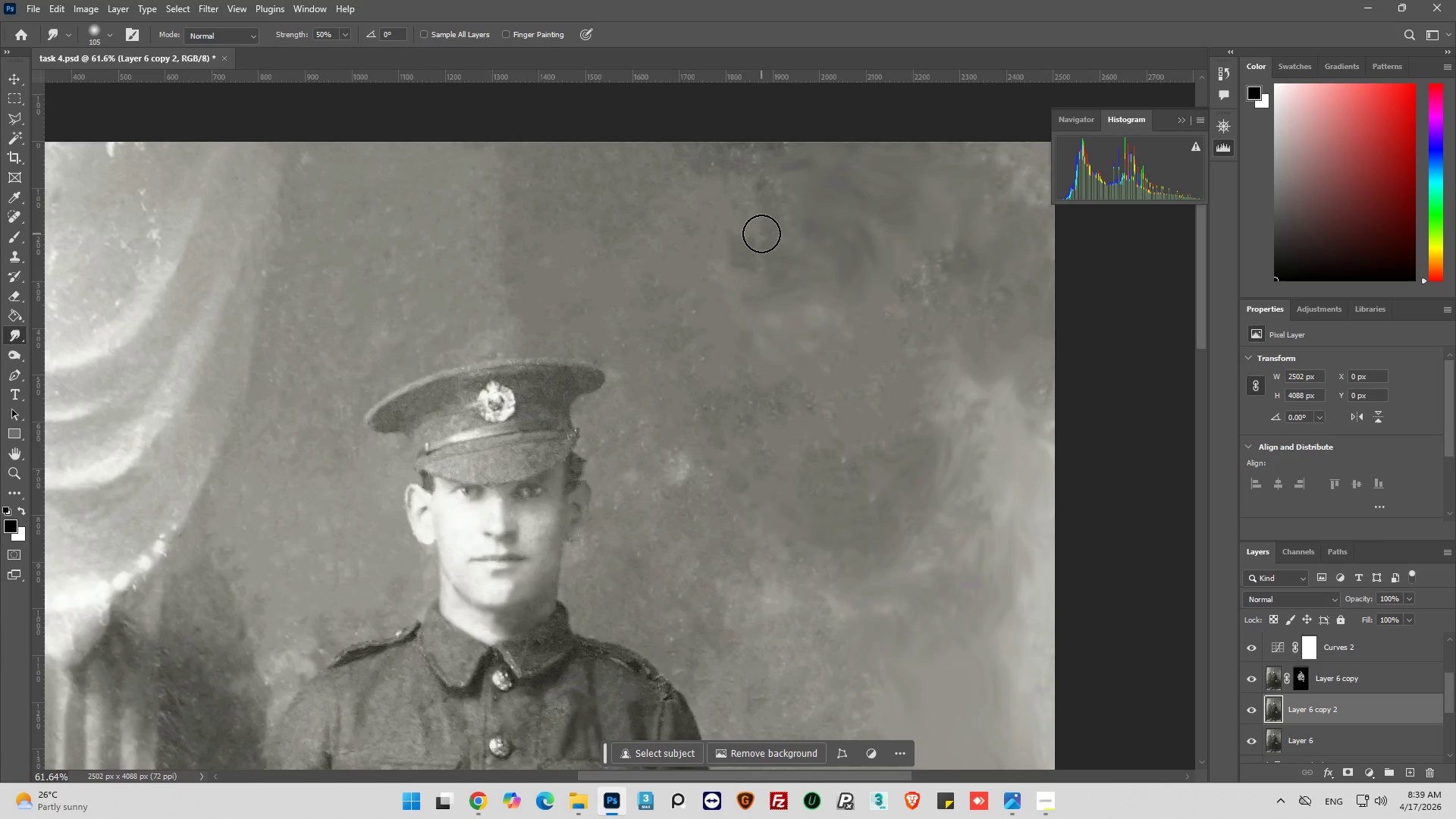 
left_click_drag(start_coordinate=[761, 234], to_coordinate=[764, 218])
 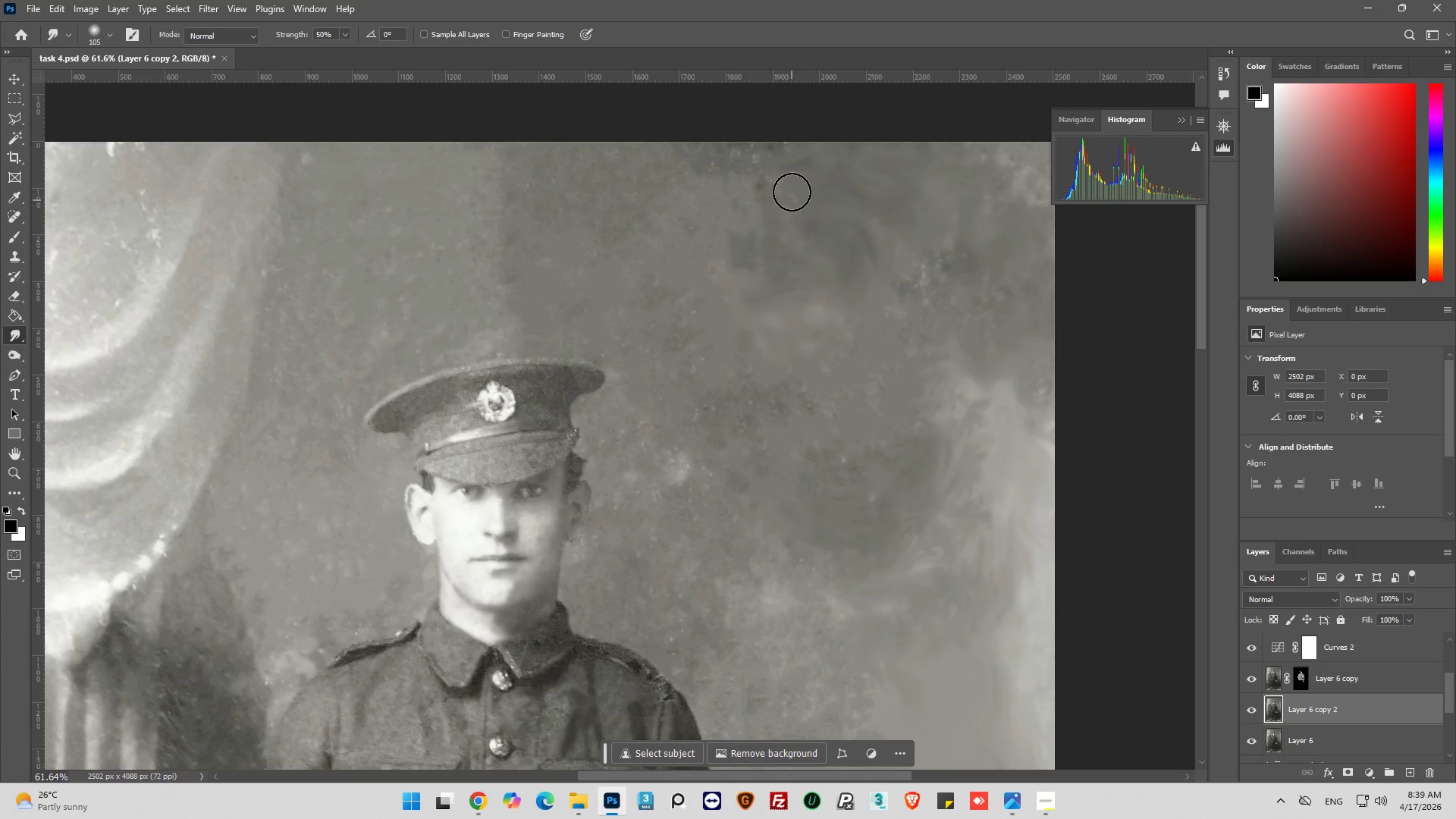 
left_click_drag(start_coordinate=[792, 192], to_coordinate=[783, 201])
 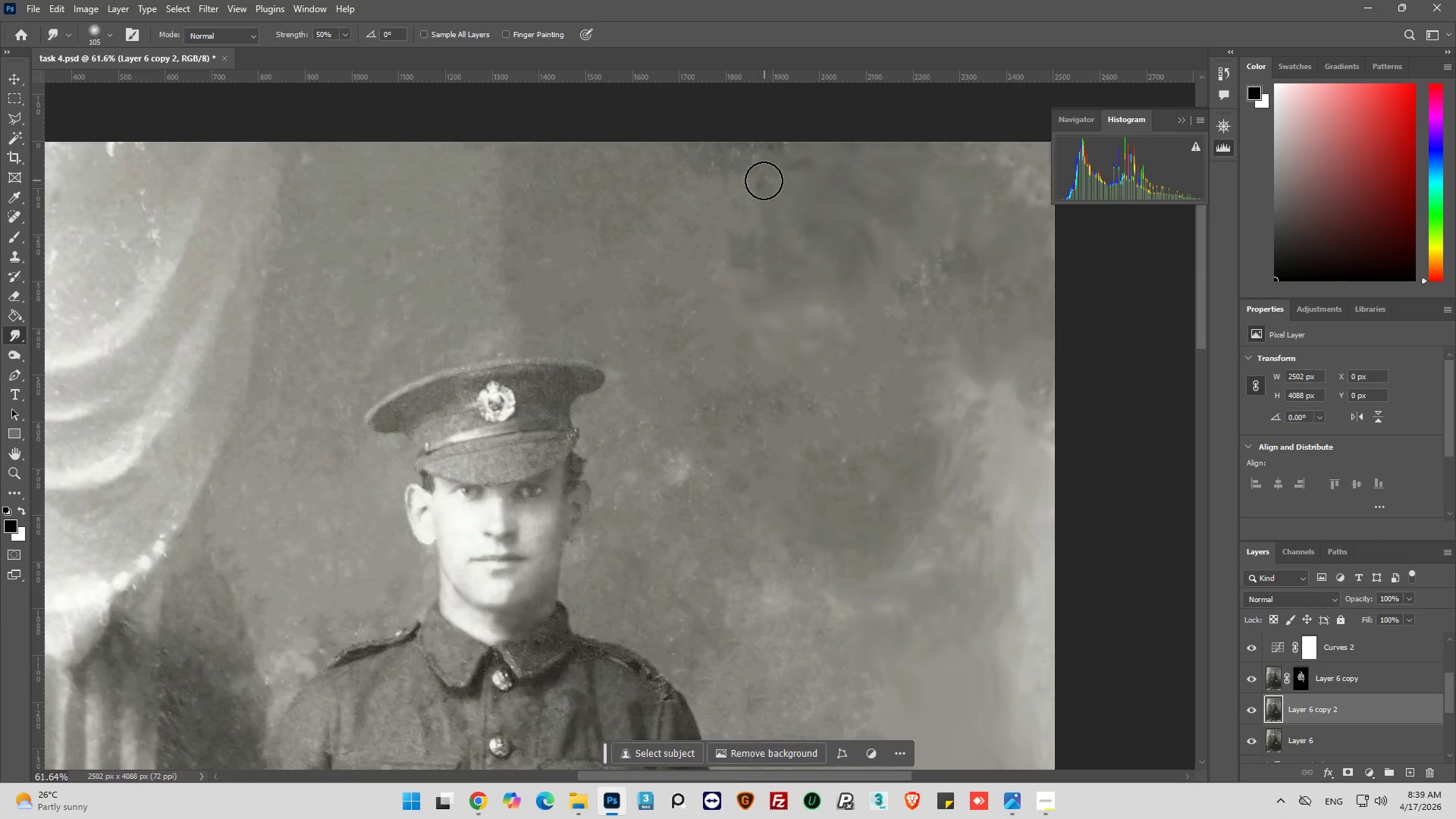 
left_click_drag(start_coordinate=[764, 180], to_coordinate=[751, 181])
 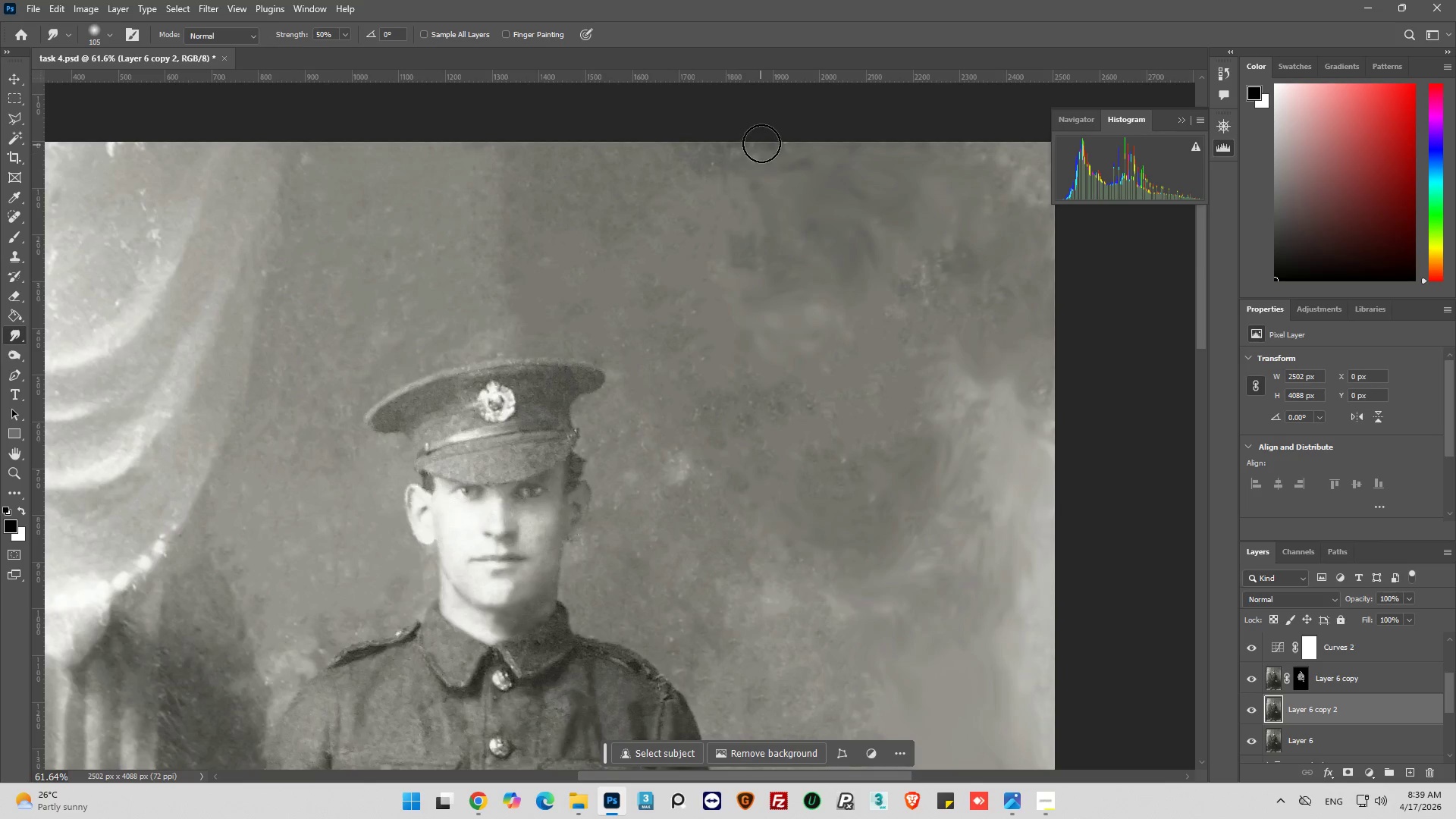 
left_click_drag(start_coordinate=[761, 143], to_coordinate=[770, 148])
 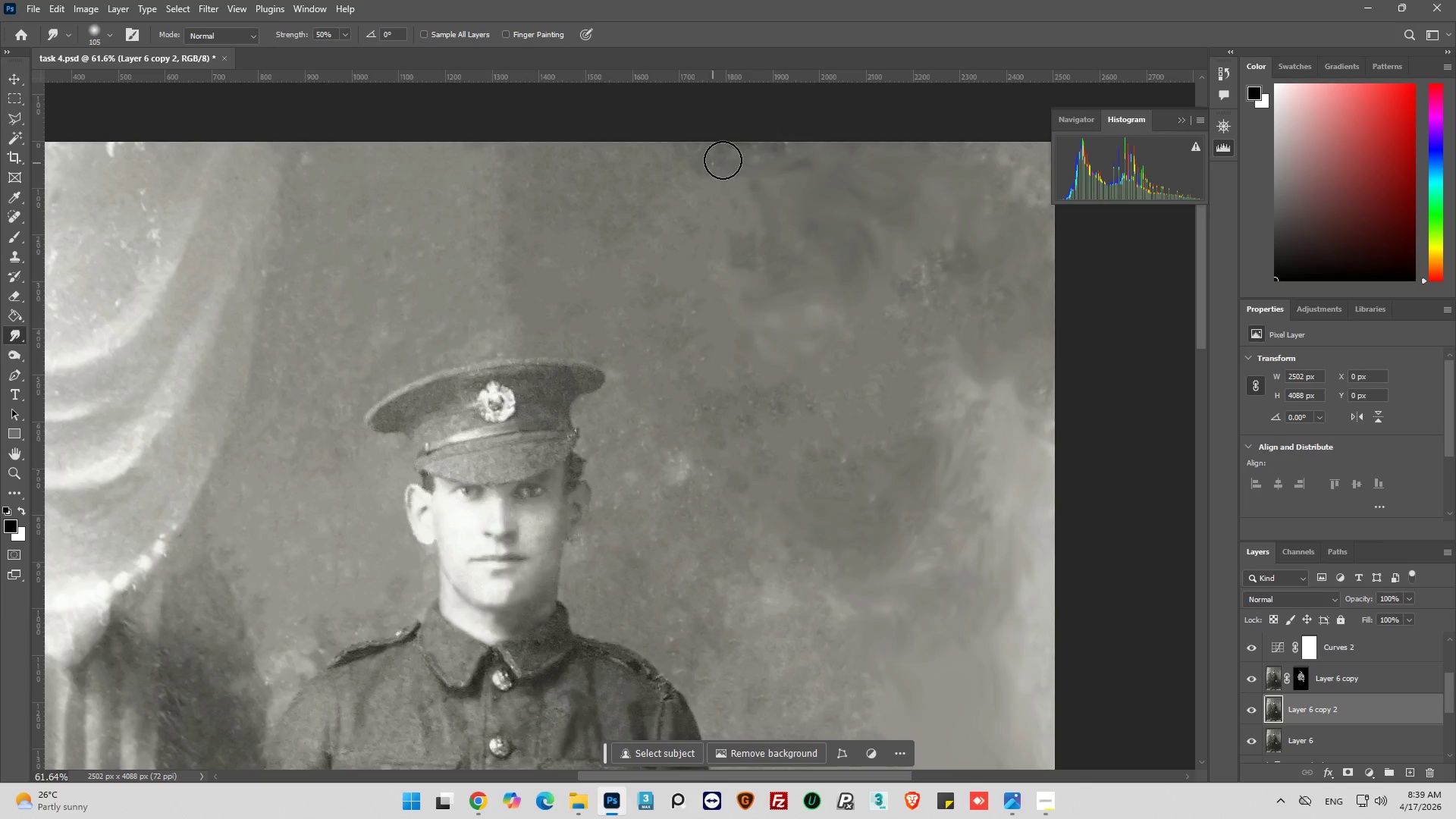 
left_click_drag(start_coordinate=[725, 159], to_coordinate=[717, 158])
 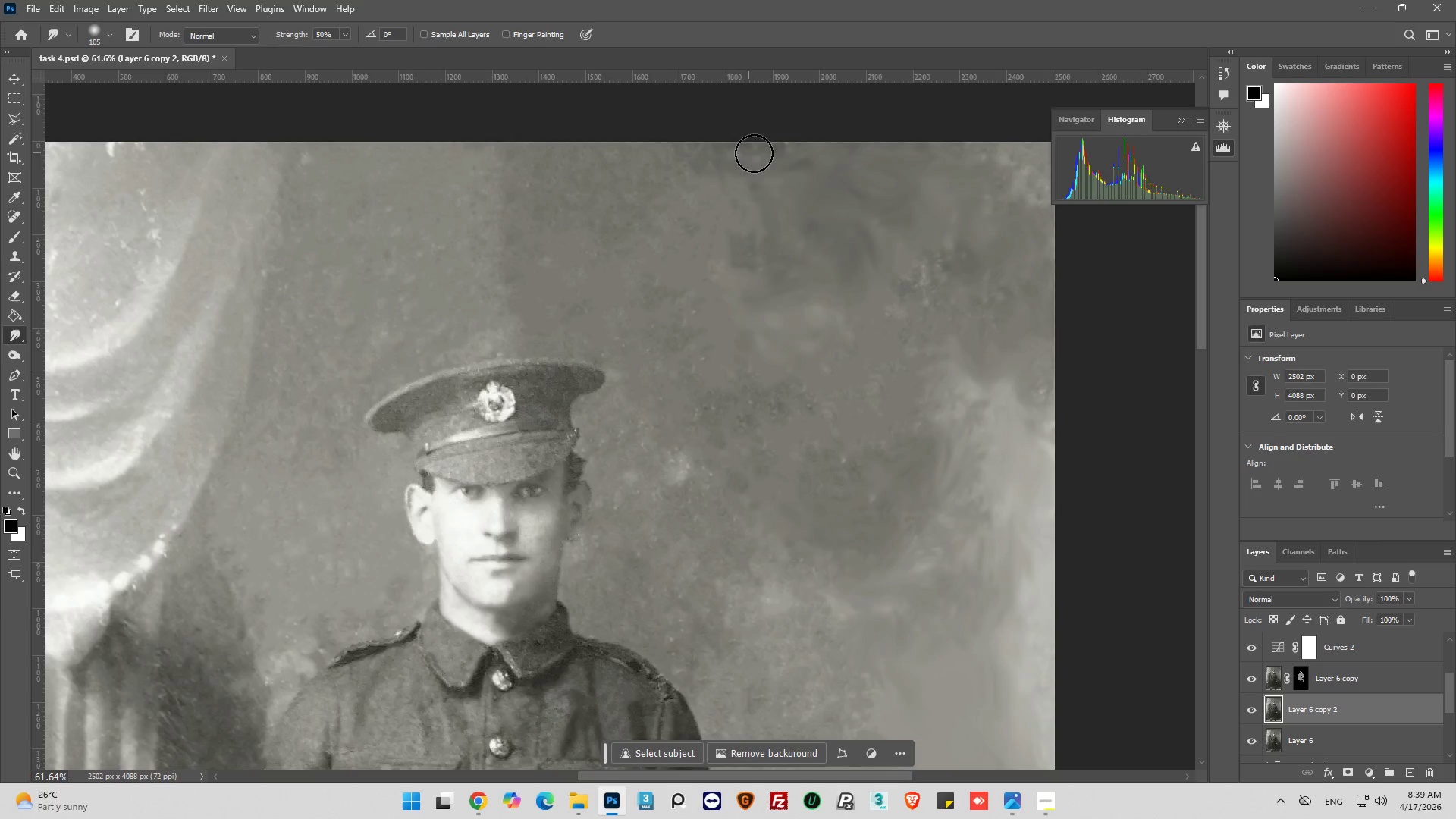 
left_click_drag(start_coordinate=[758, 155], to_coordinate=[774, 160])
 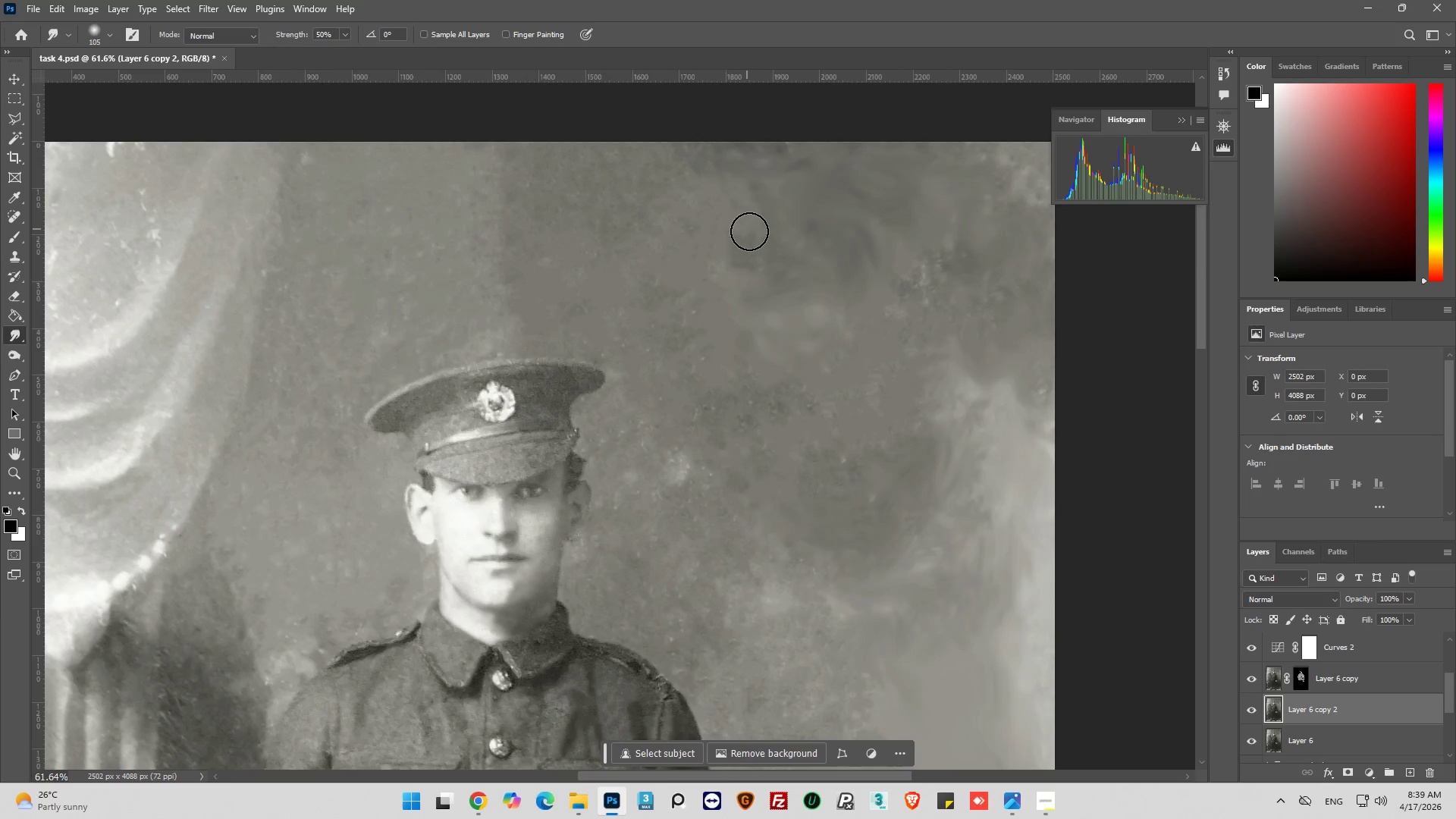 
left_click_drag(start_coordinate=[749, 234], to_coordinate=[736, 226])
 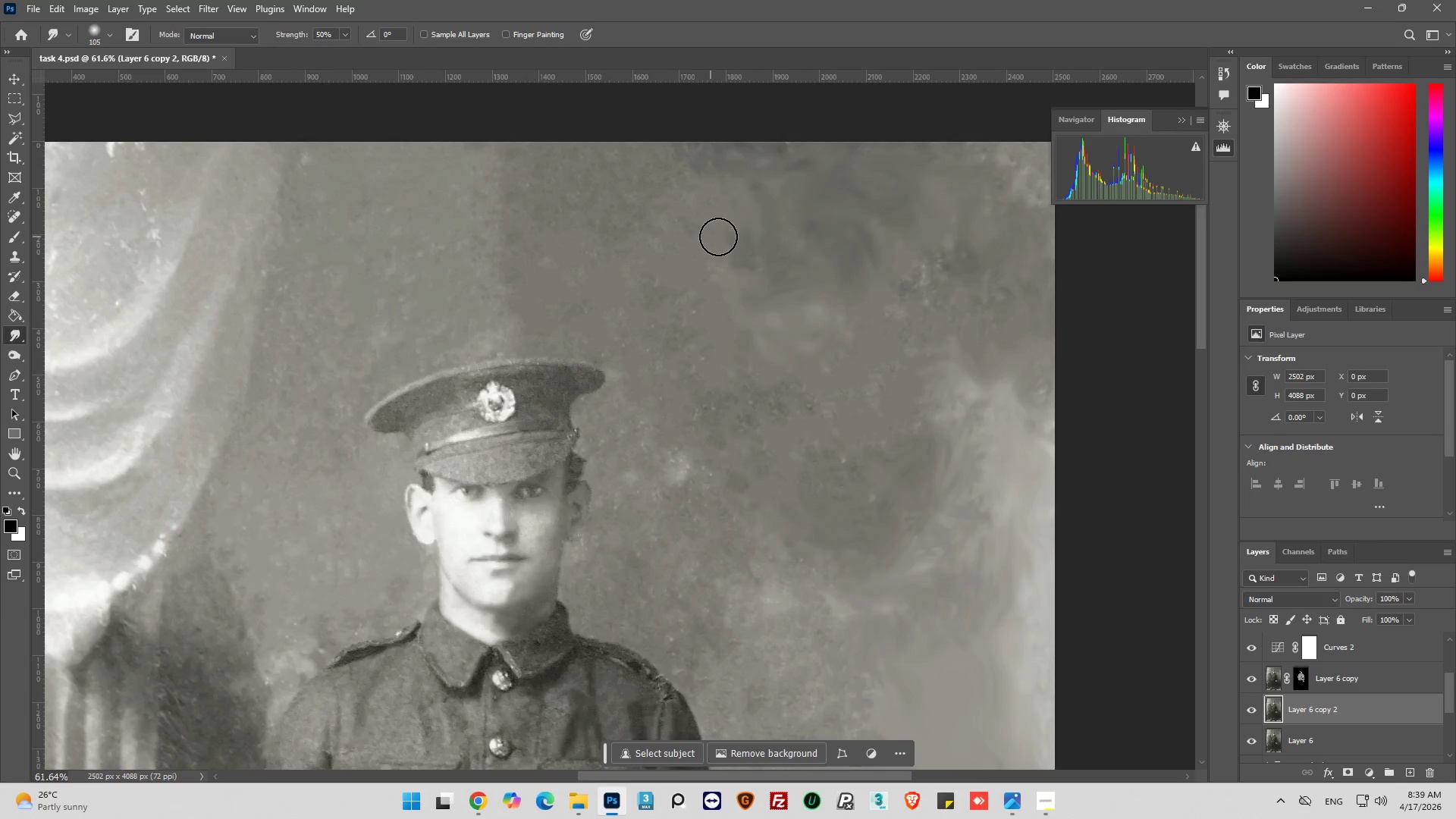 
left_click_drag(start_coordinate=[720, 237], to_coordinate=[701, 242])
 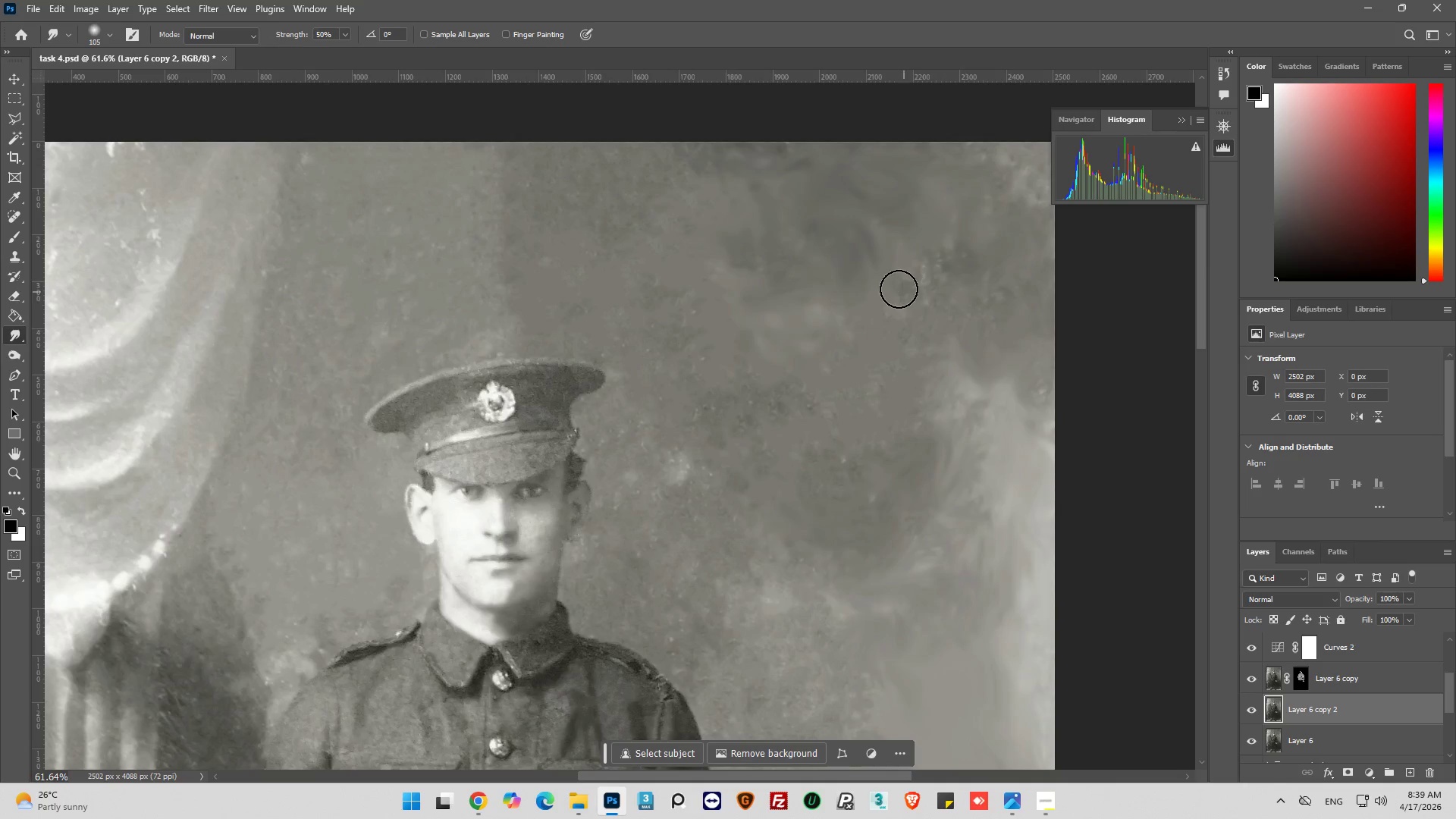 
left_click_drag(start_coordinate=[902, 289], to_coordinate=[916, 307])
 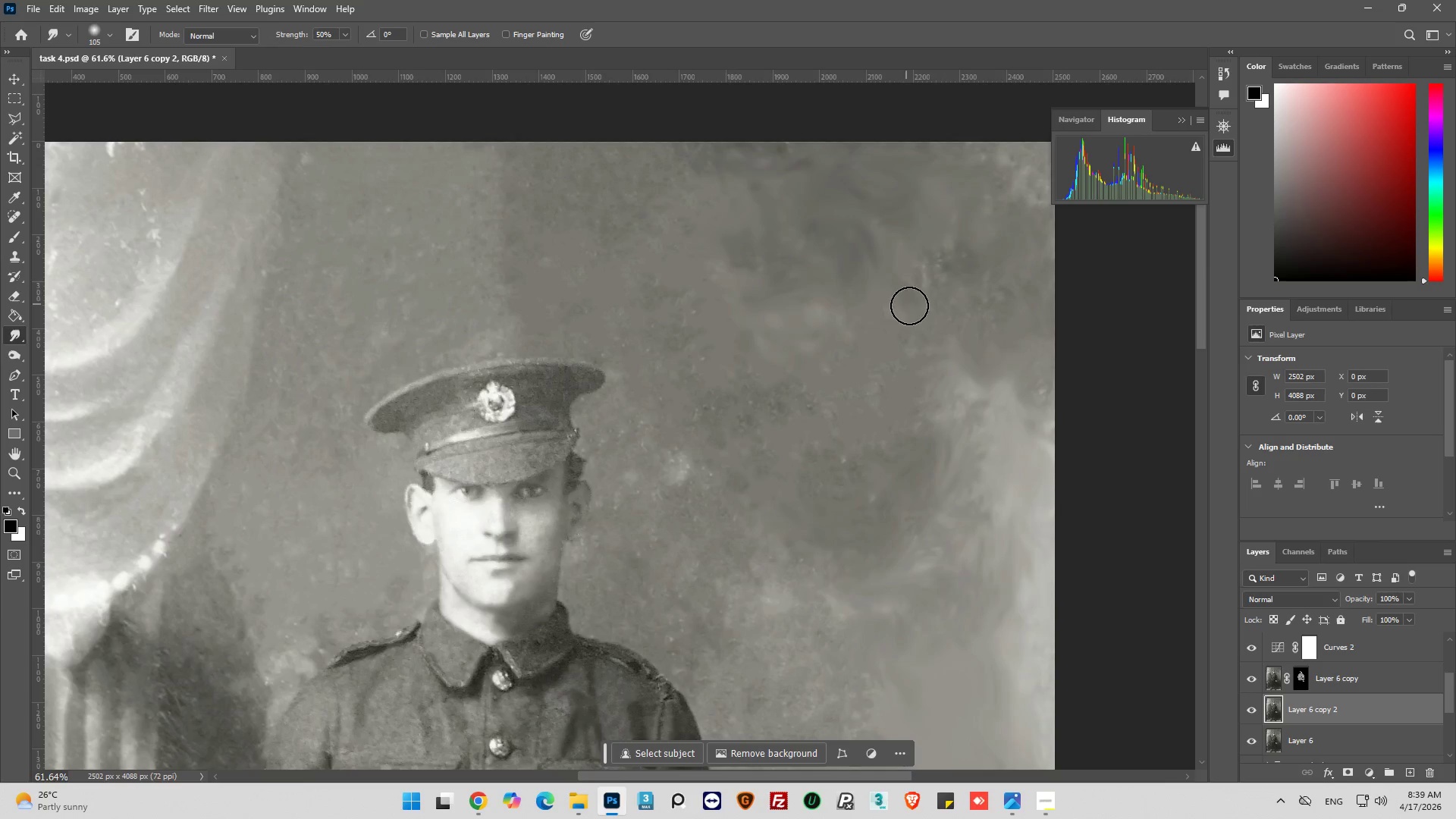 
left_click_drag(start_coordinate=[927, 300], to_coordinate=[942, 293])
 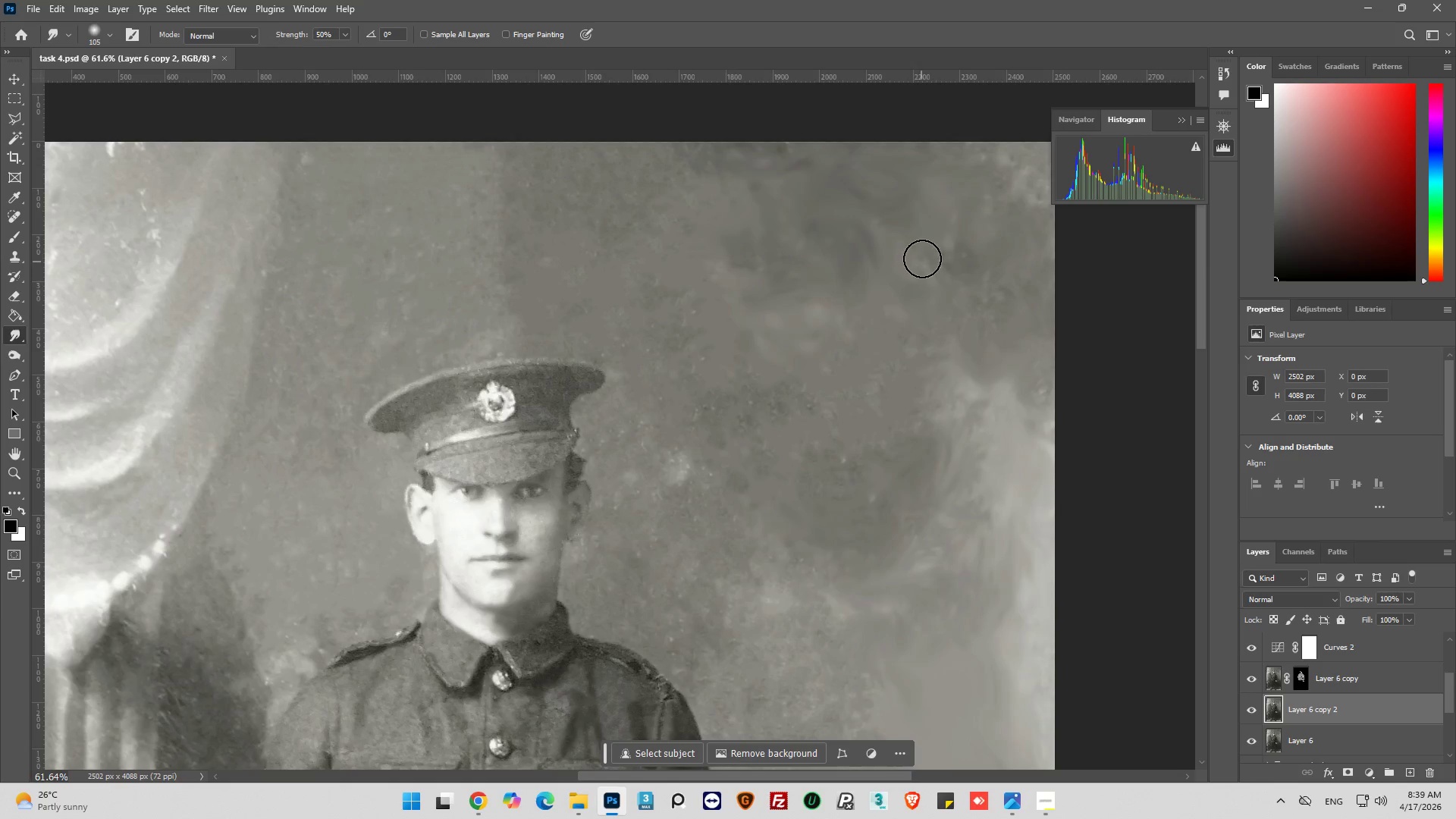 
left_click_drag(start_coordinate=[929, 256], to_coordinate=[939, 278])
 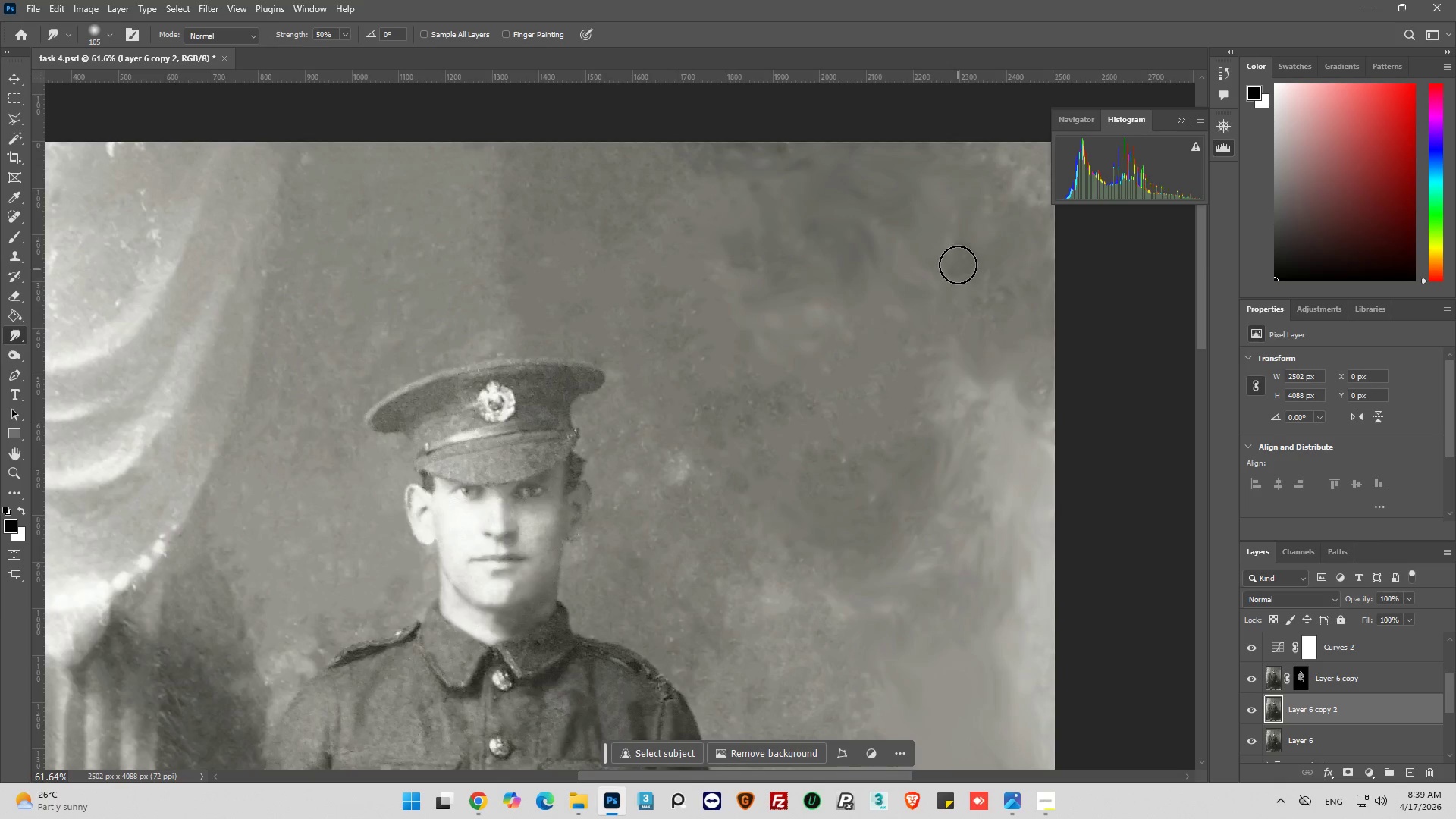 
left_click_drag(start_coordinate=[958, 265], to_coordinate=[949, 286])
 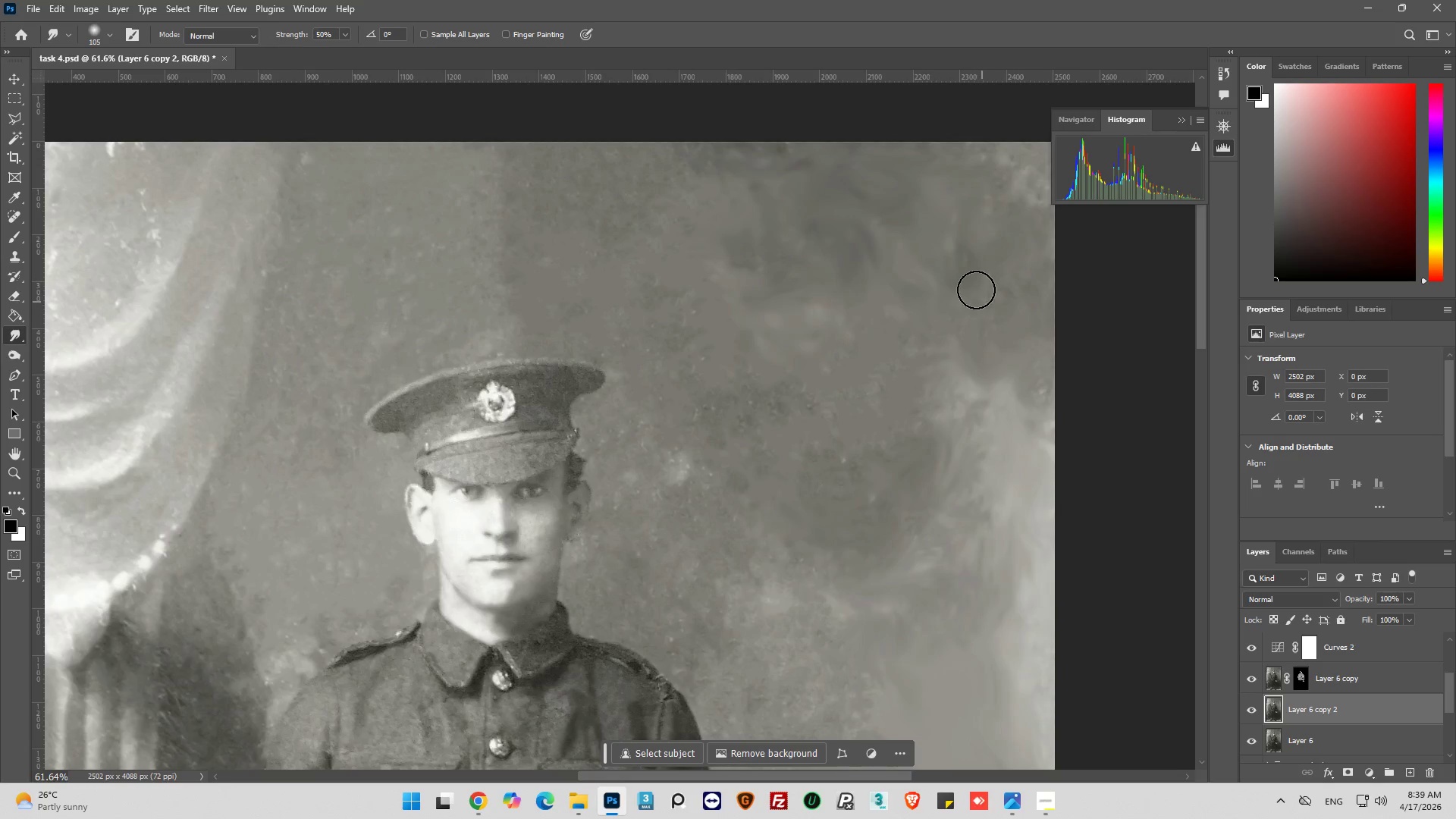 
left_click_drag(start_coordinate=[974, 279], to_coordinate=[981, 303])
 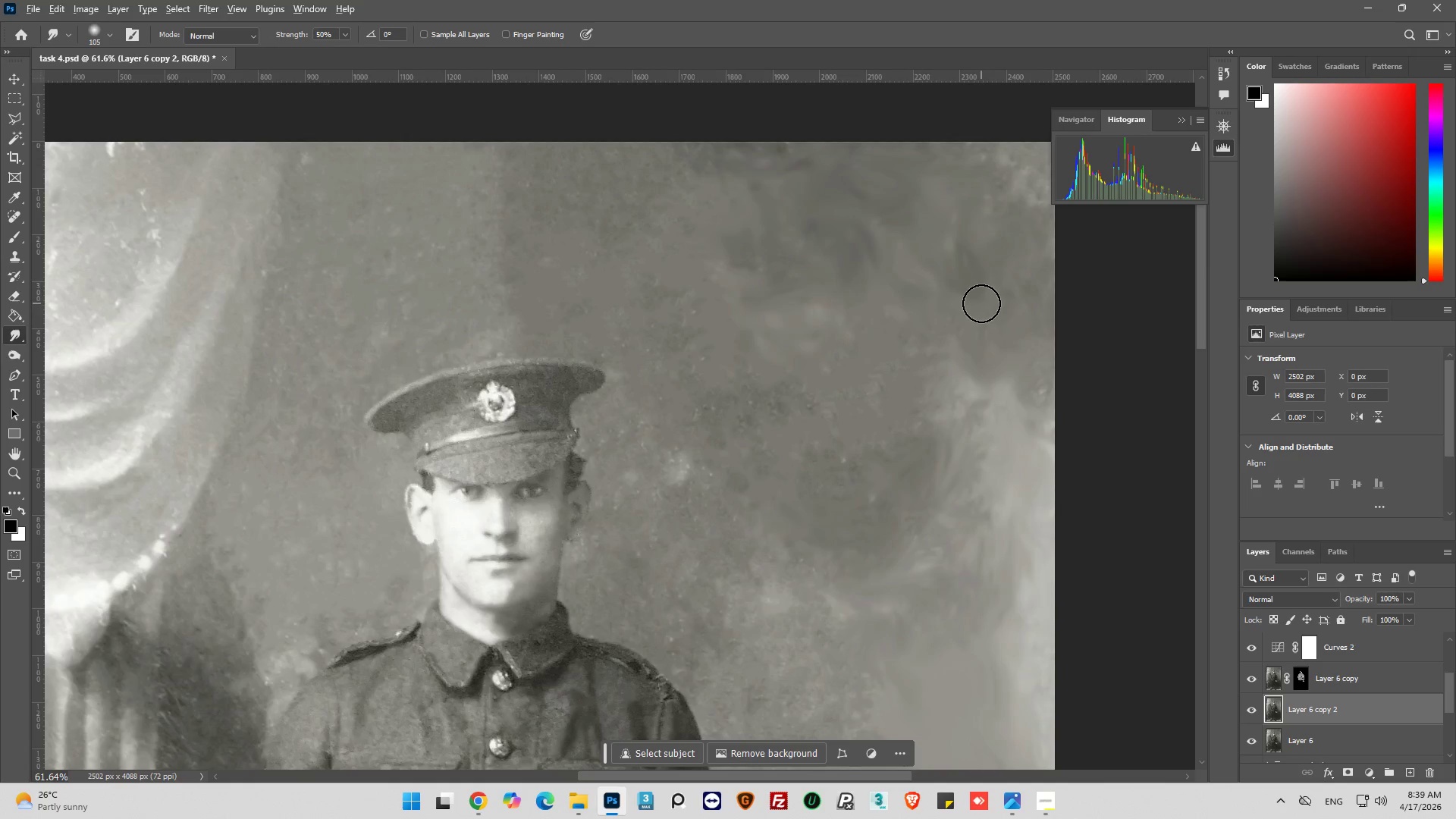 
hold_key(key=AltLeft, duration=0.42)
 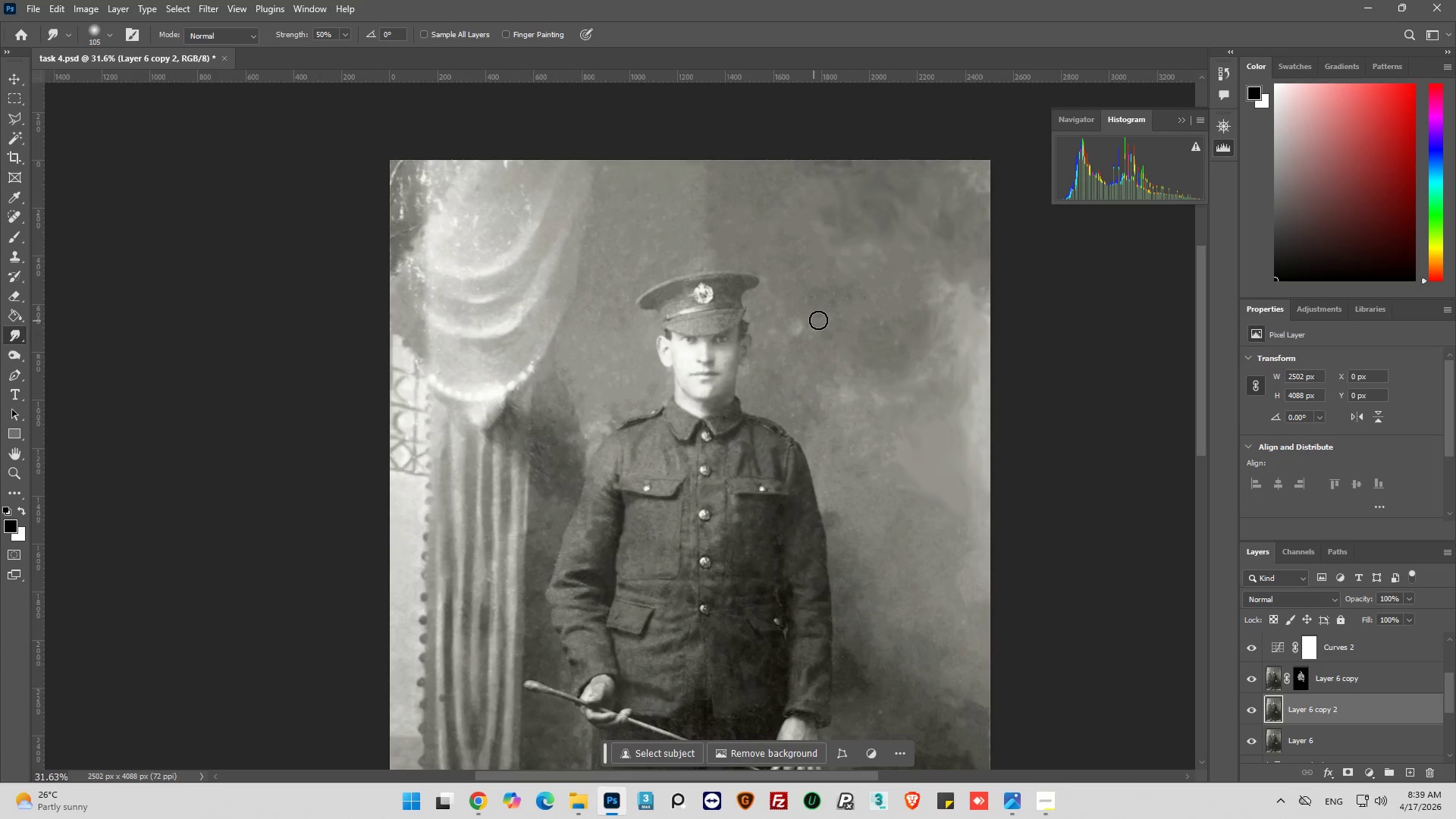 
hold_key(key=AltLeft, duration=0.39)
 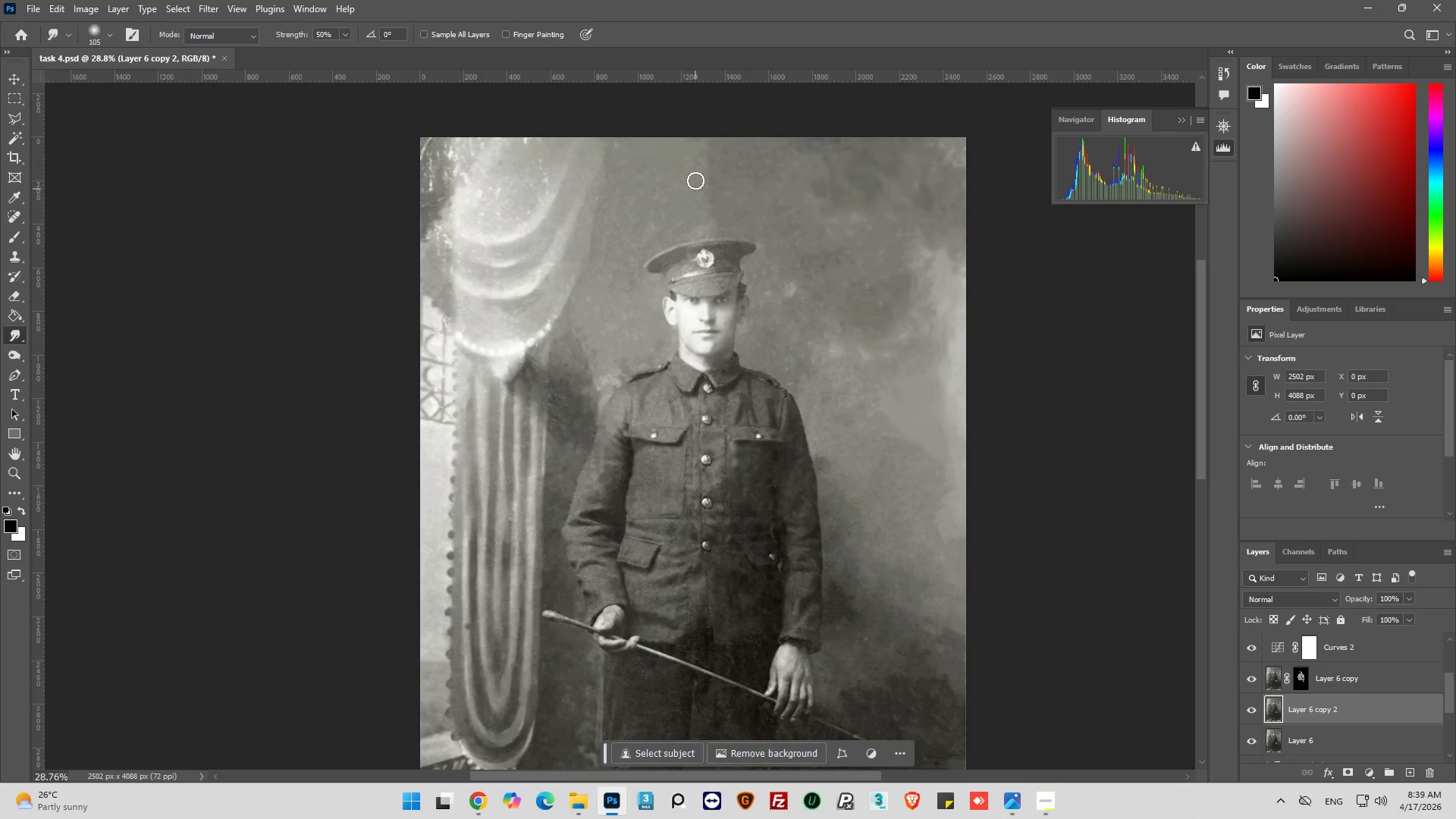 
hold_key(key=AltLeft, duration=0.39)
 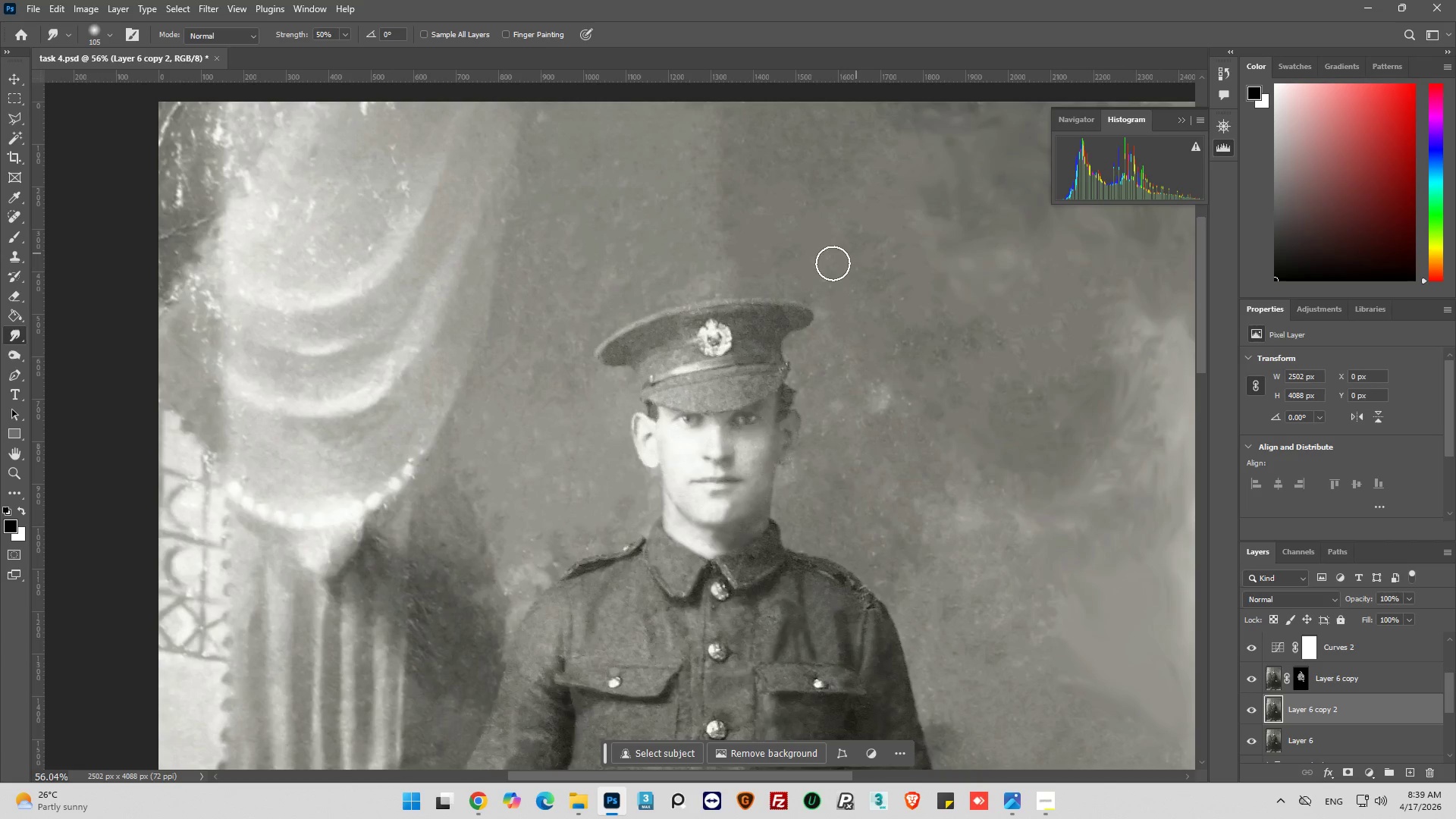 
scroll: coordinate [721, 268], scroll_direction: down, amount: 17.0
 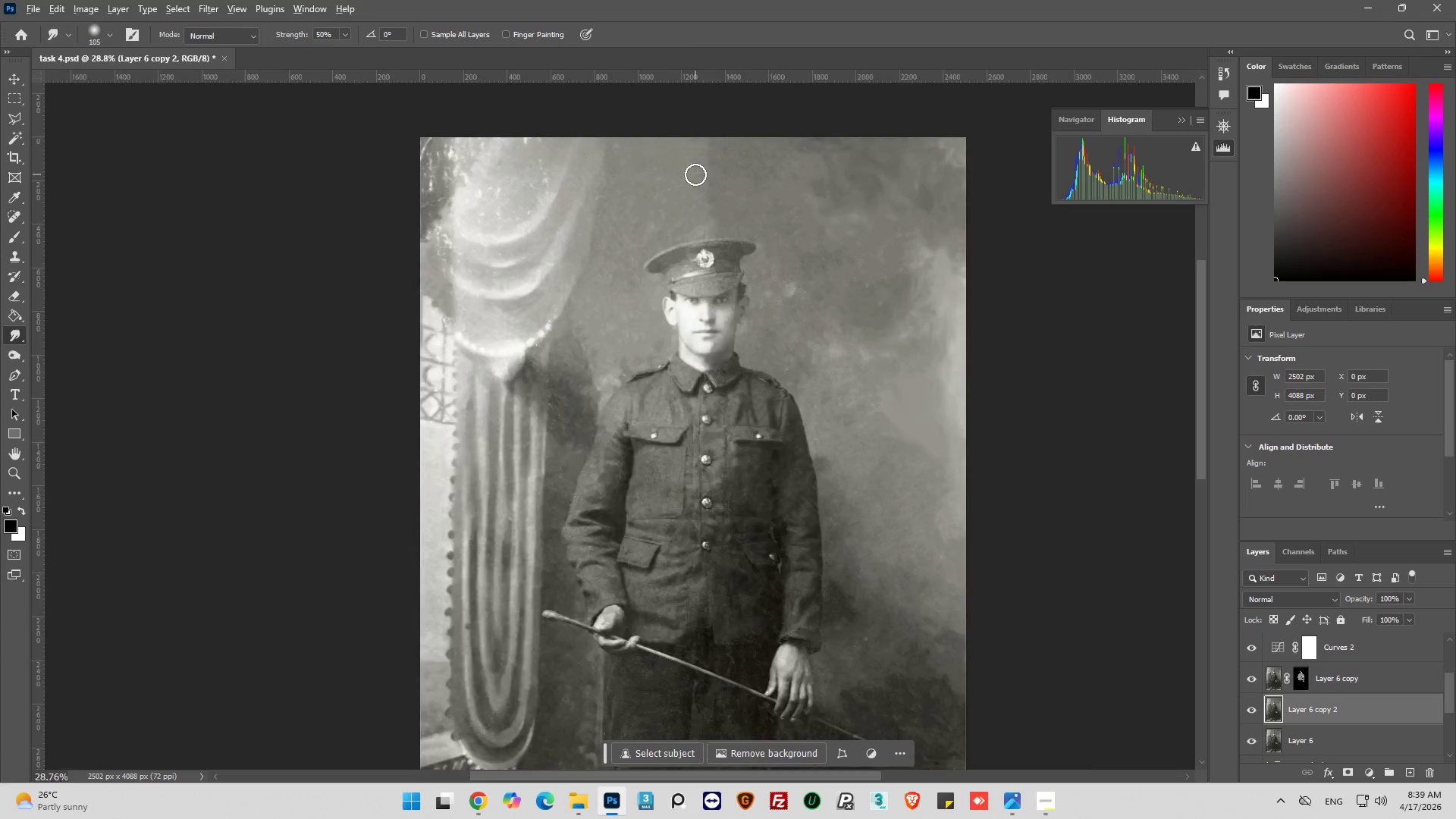 
scroll: coordinate [695, 174], scroll_direction: up, amount: 7.0
 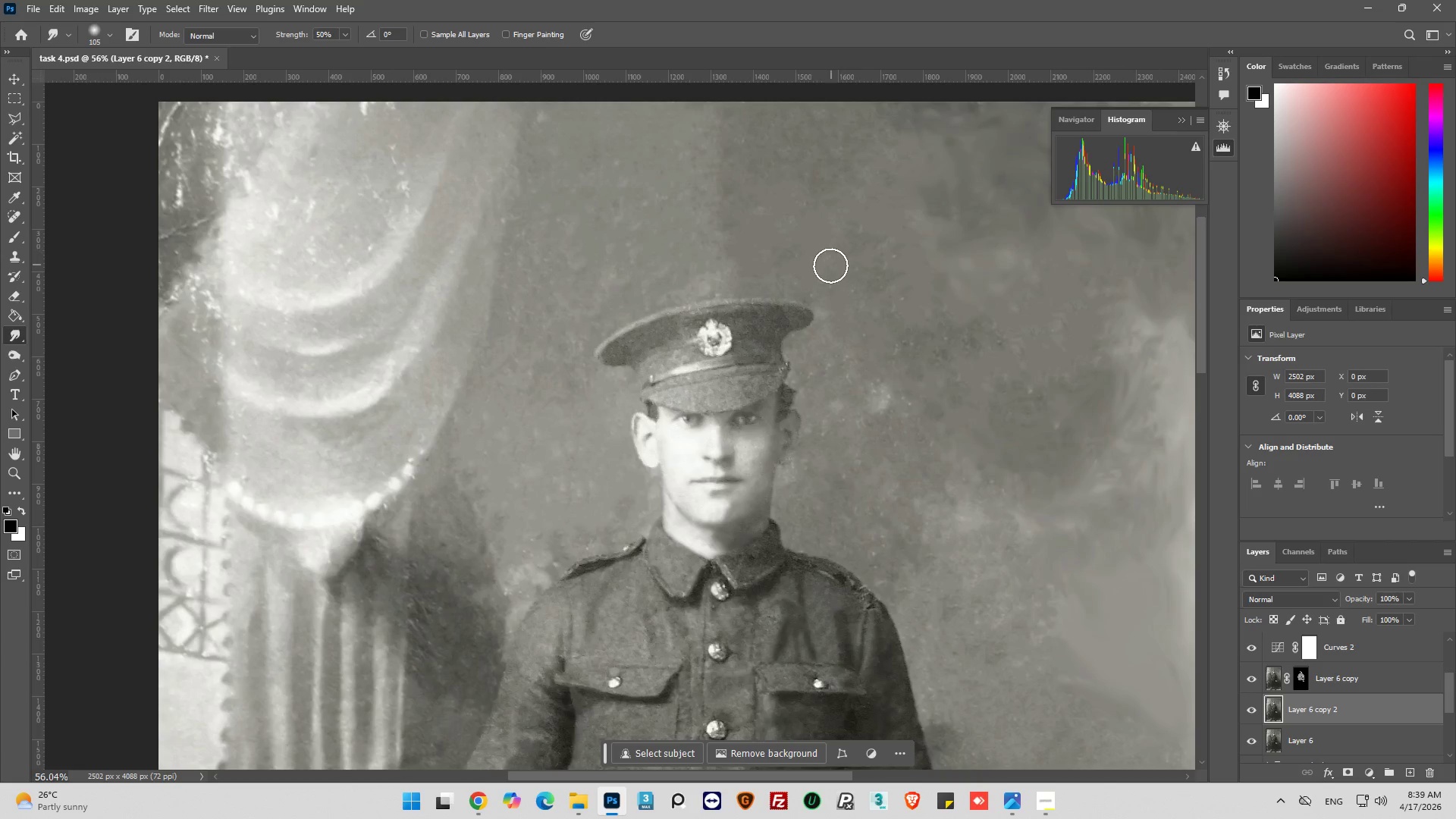 
key(Alt+AltLeft)
 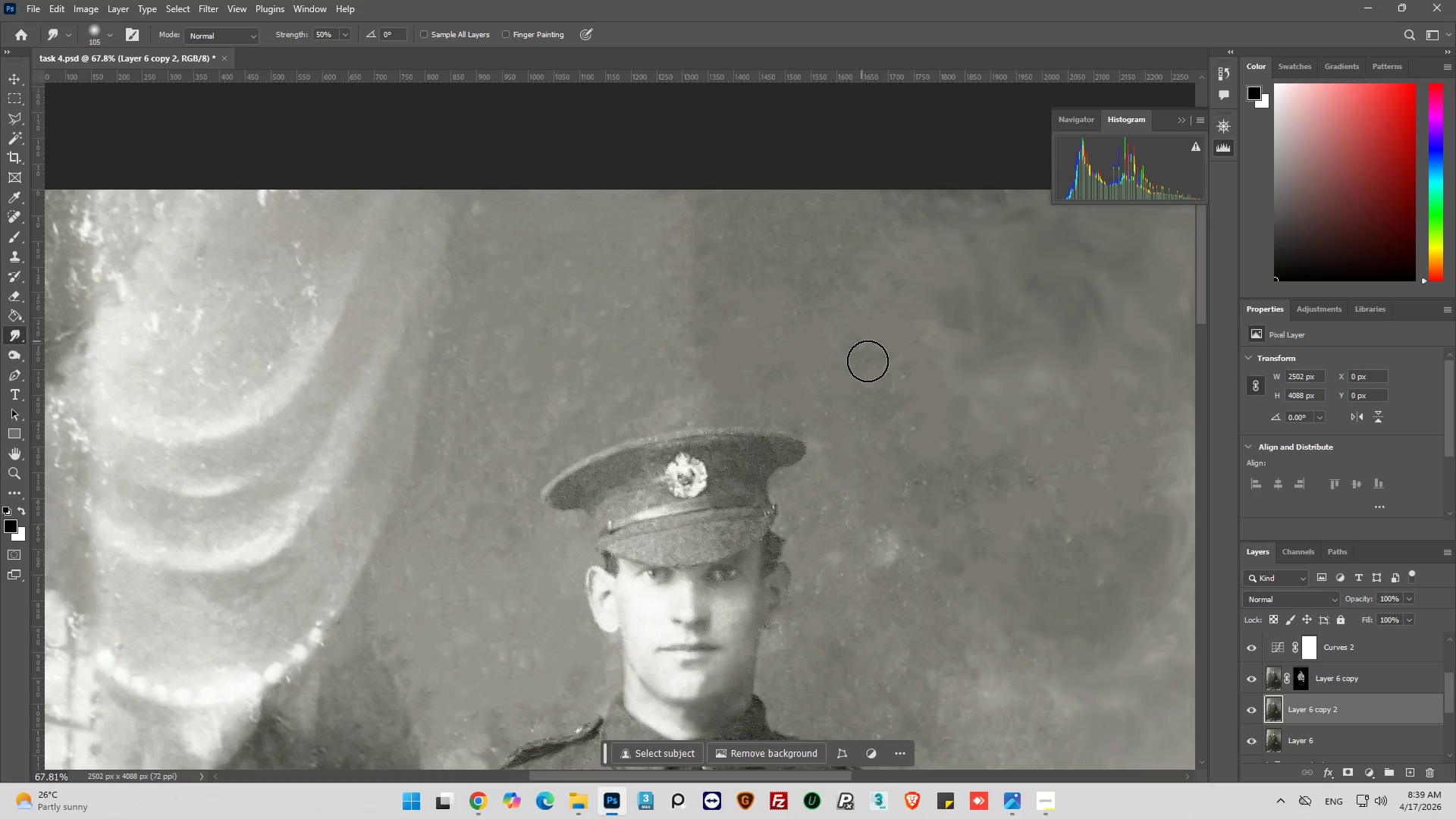 
left_click_drag(start_coordinate=[870, 368], to_coordinate=[883, 368])
 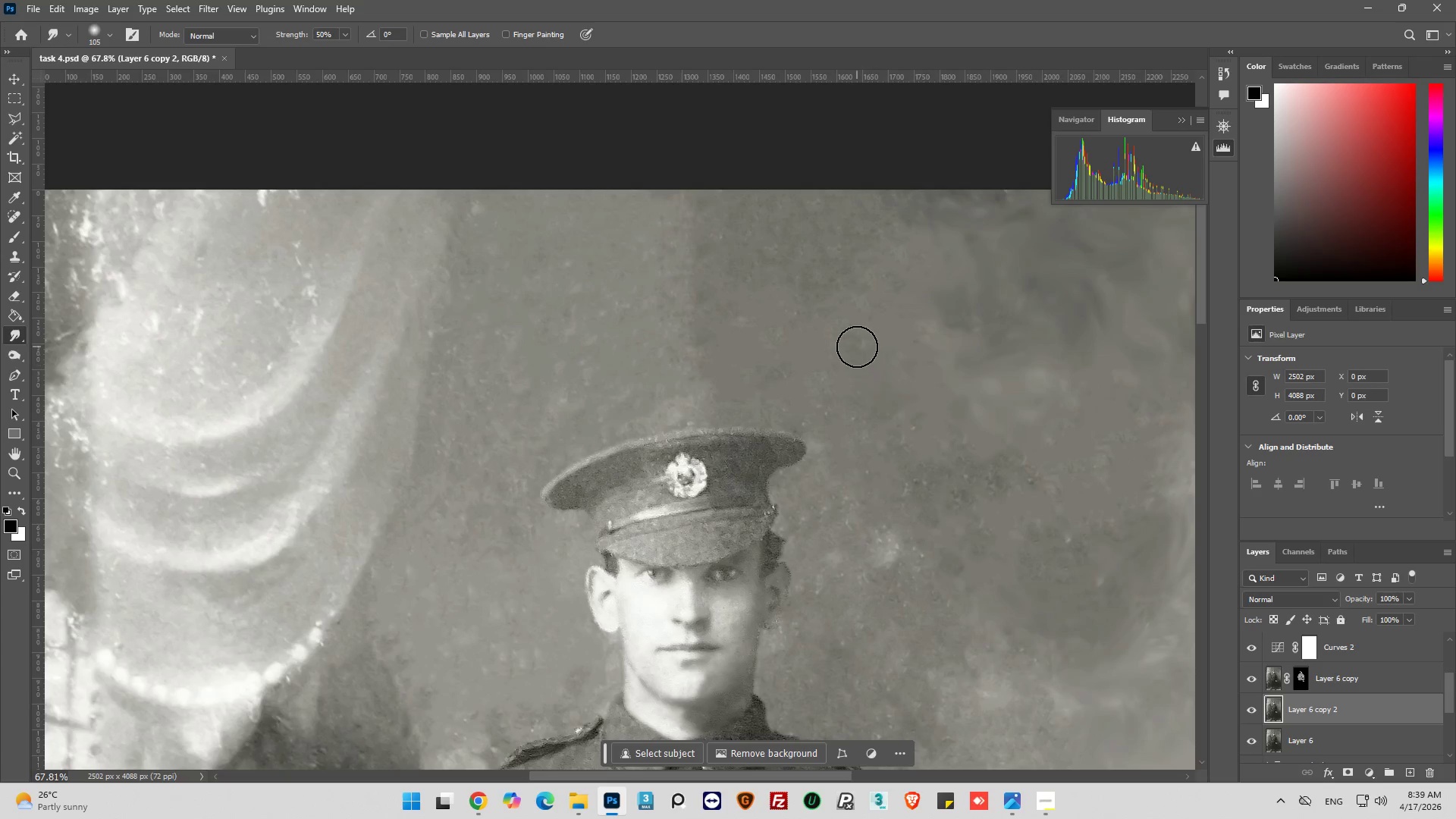 
scroll: coordinate [849, 312], scroll_direction: up, amount: 11.0
 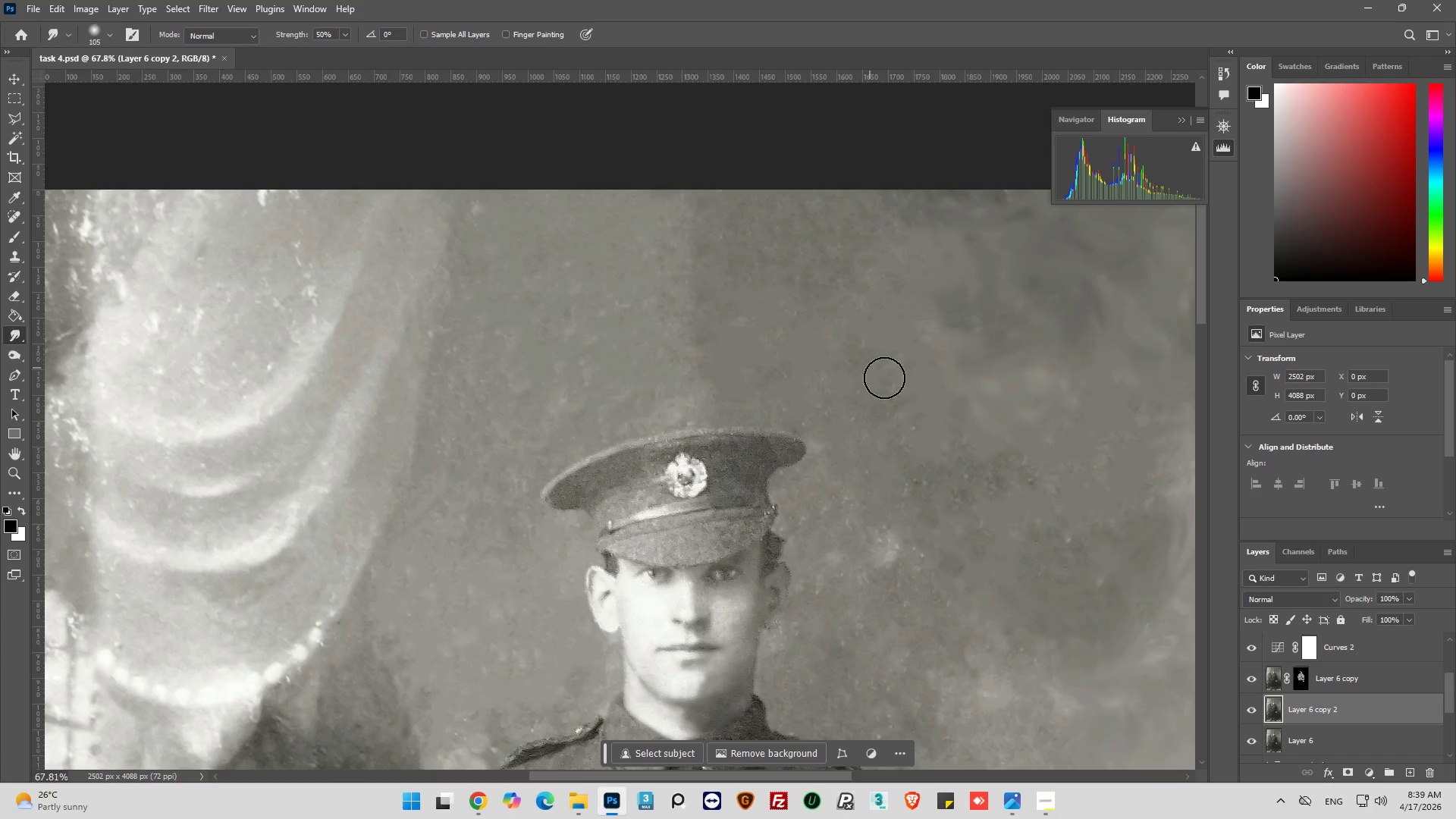 
left_click_drag(start_coordinate=[857, 347], to_coordinate=[858, 331])
 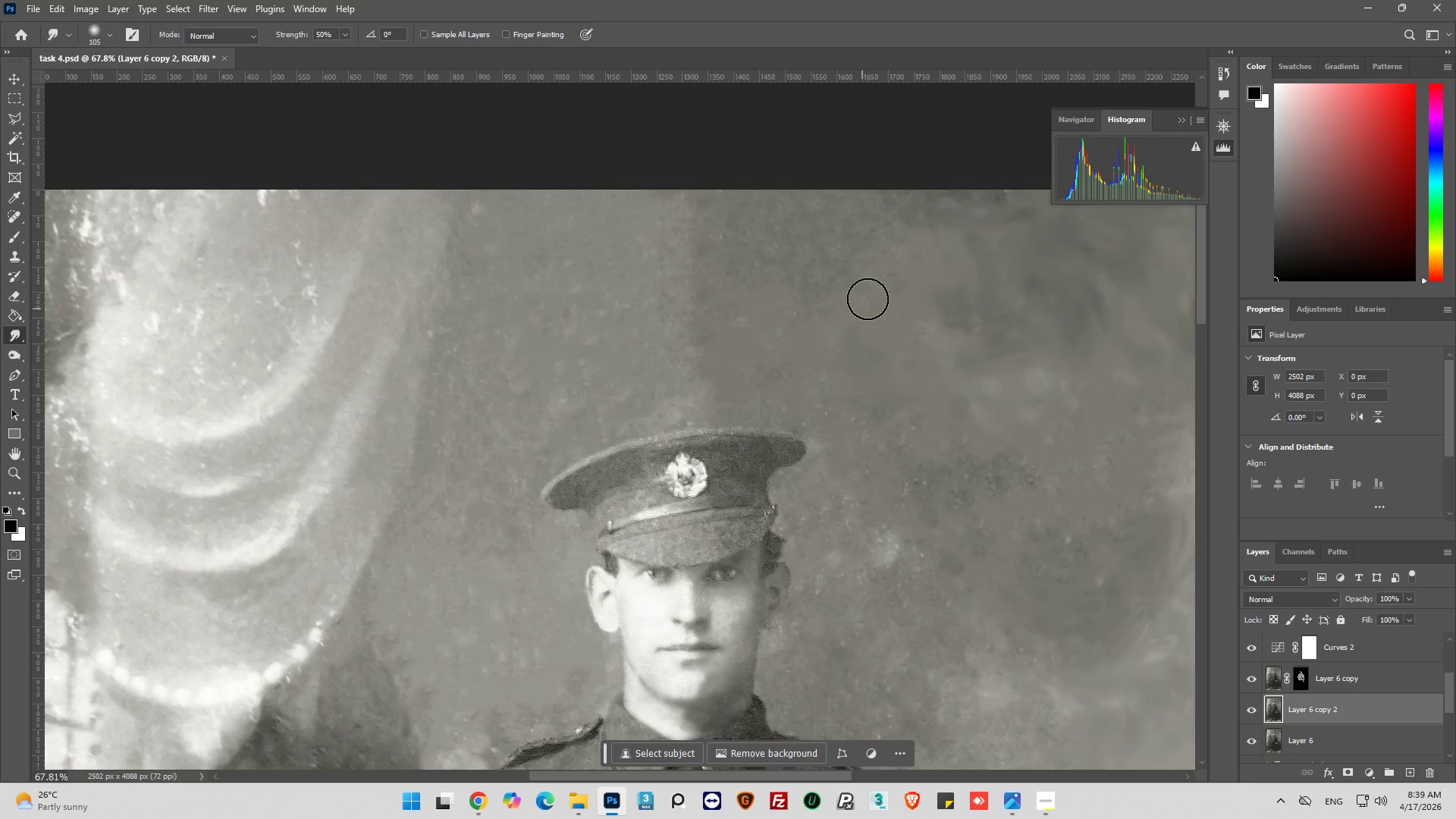 
left_click_drag(start_coordinate=[868, 298], to_coordinate=[880, 291])
 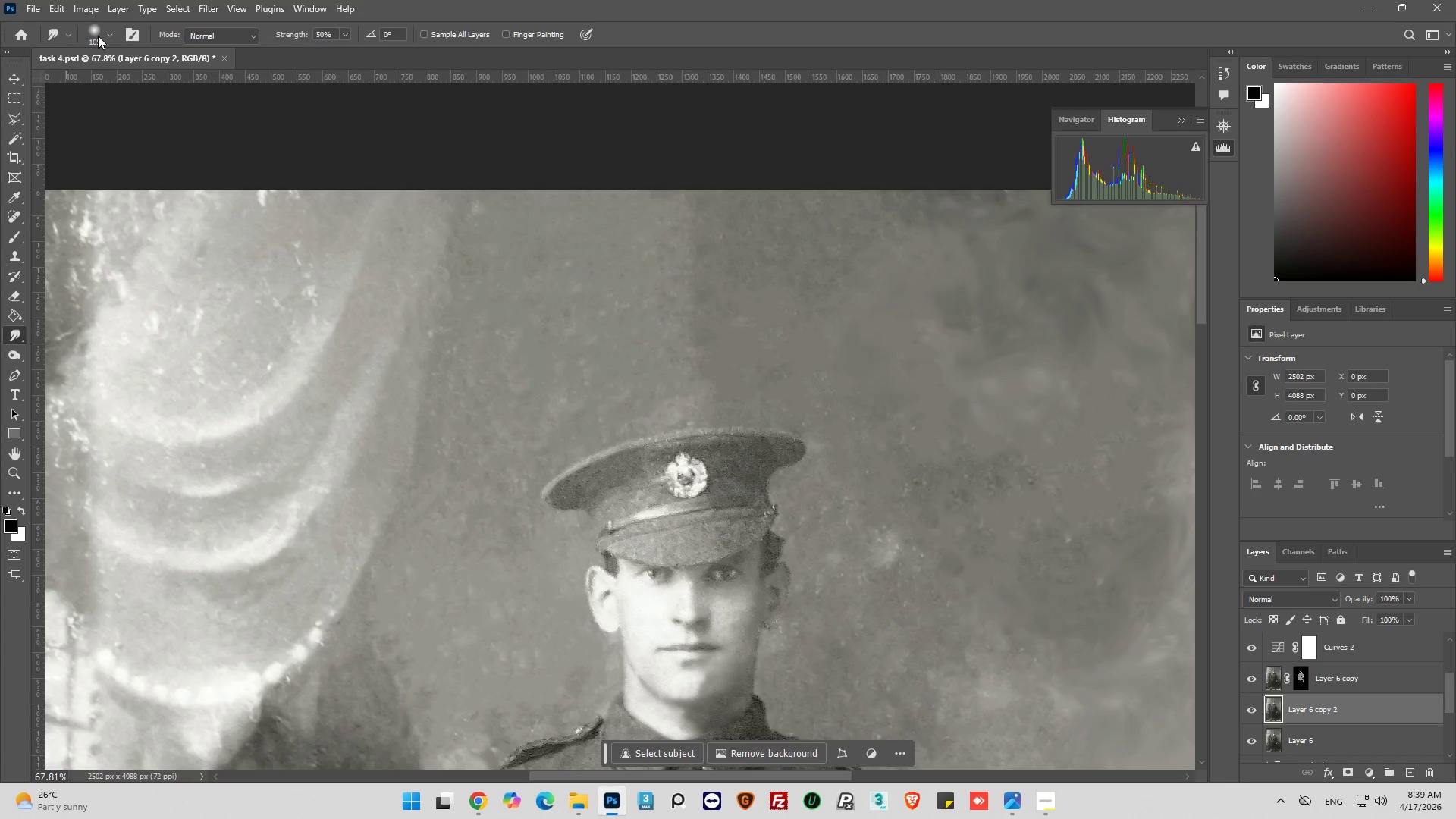 
left_click([111, 30])
 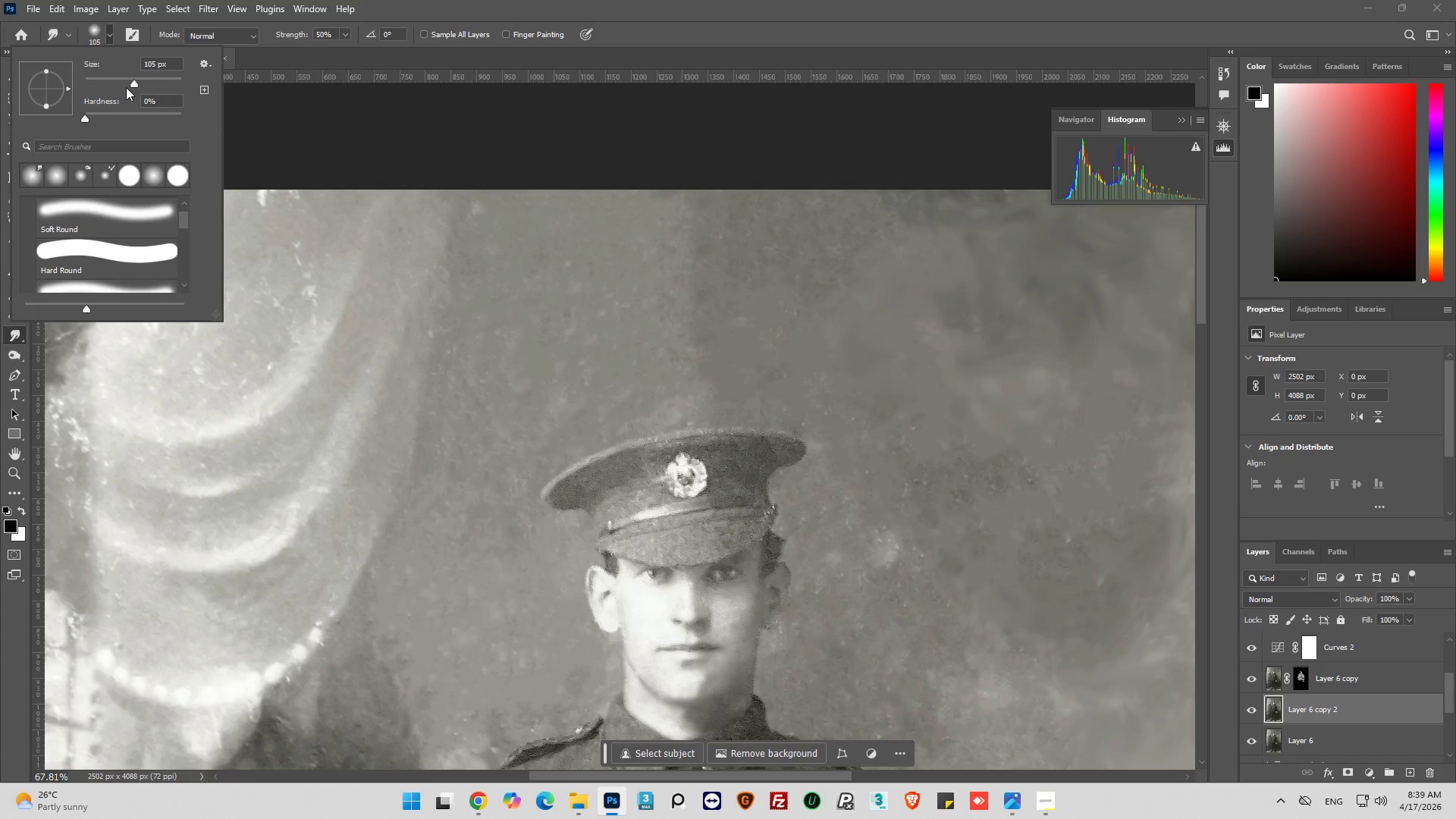 
left_click_drag(start_coordinate=[135, 84], to_coordinate=[163, 87])
 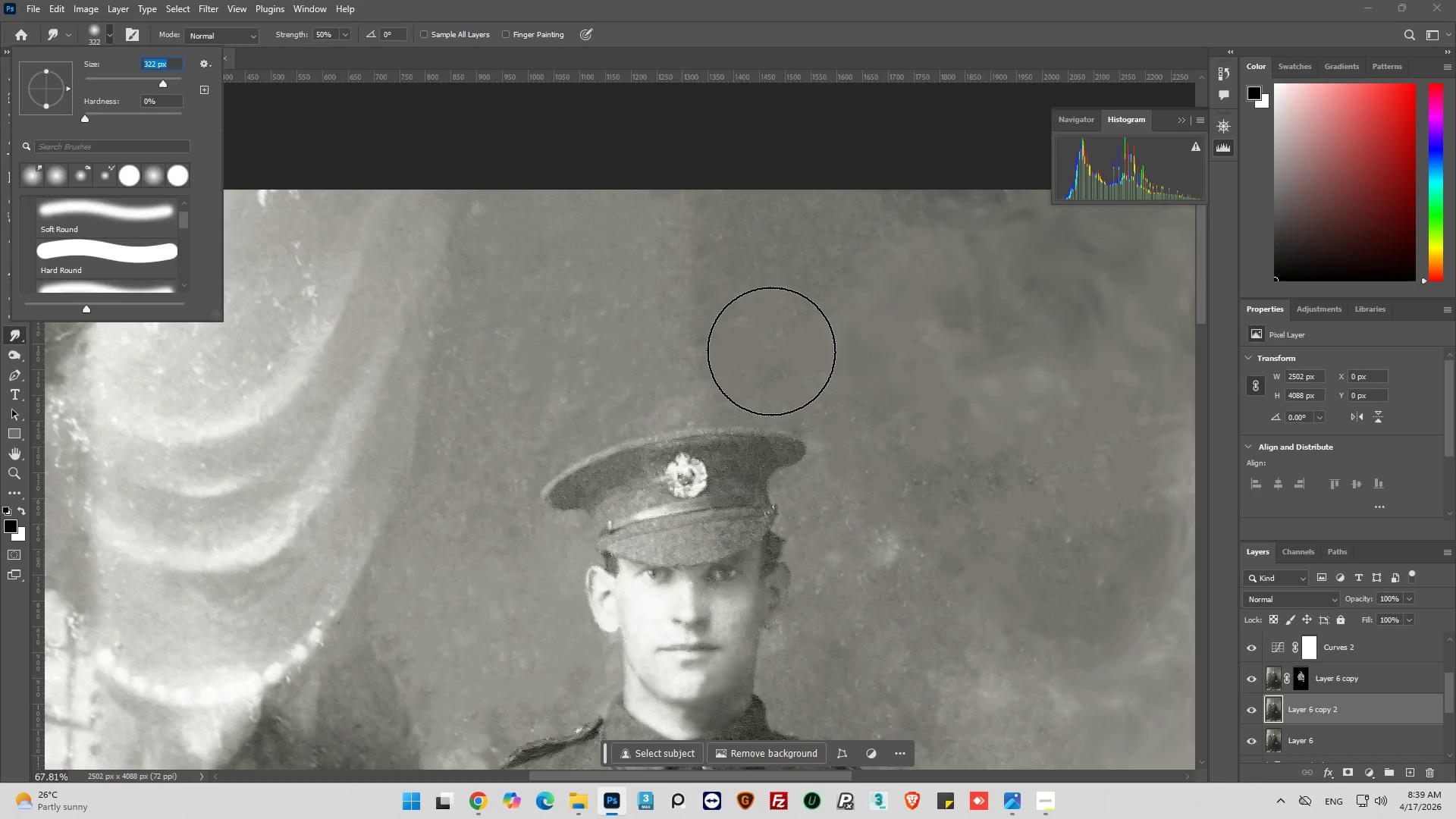 
left_click_drag(start_coordinate=[770, 350], to_coordinate=[746, 365])
 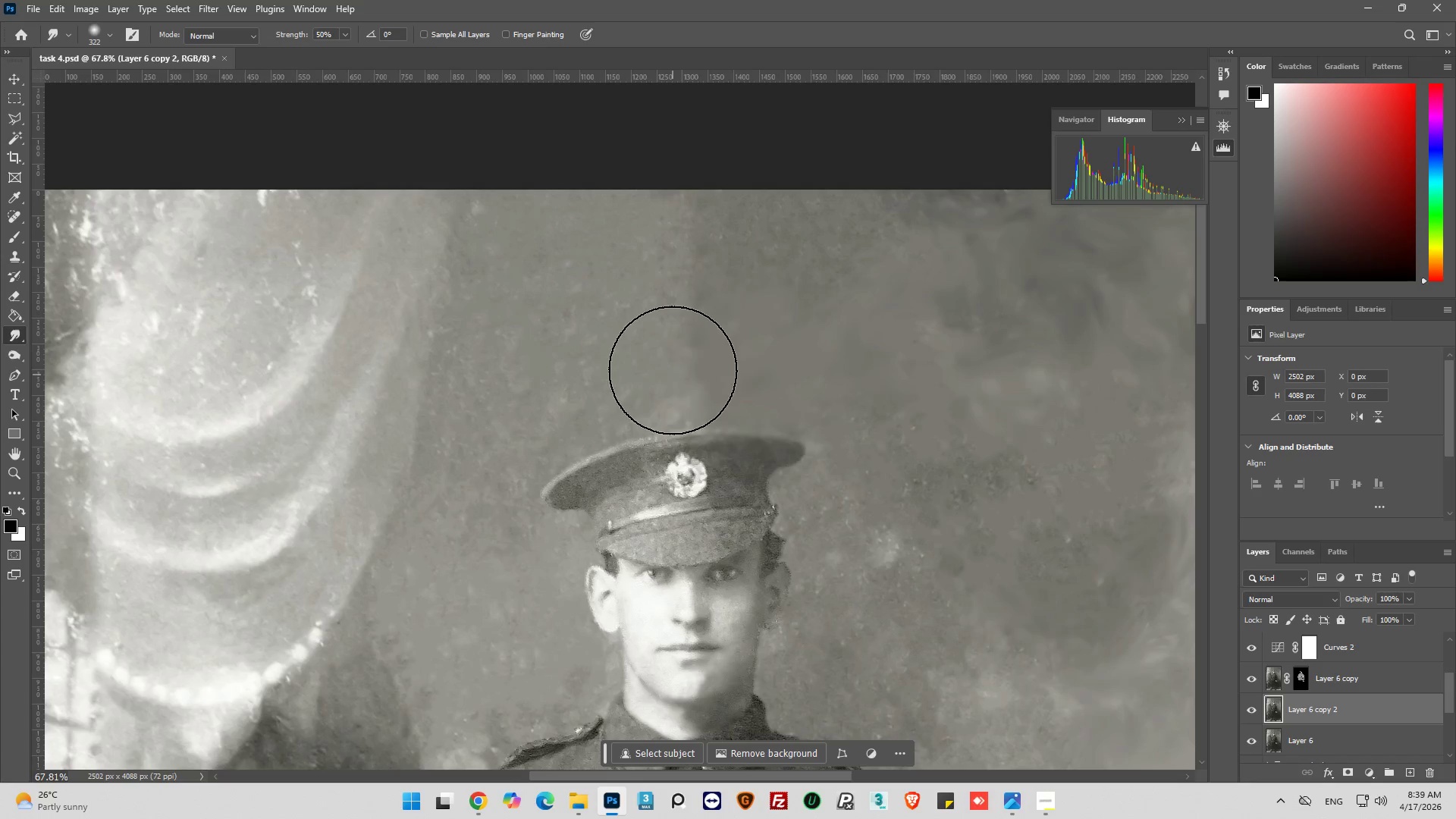 
left_click_drag(start_coordinate=[673, 368], to_coordinate=[685, 359])
 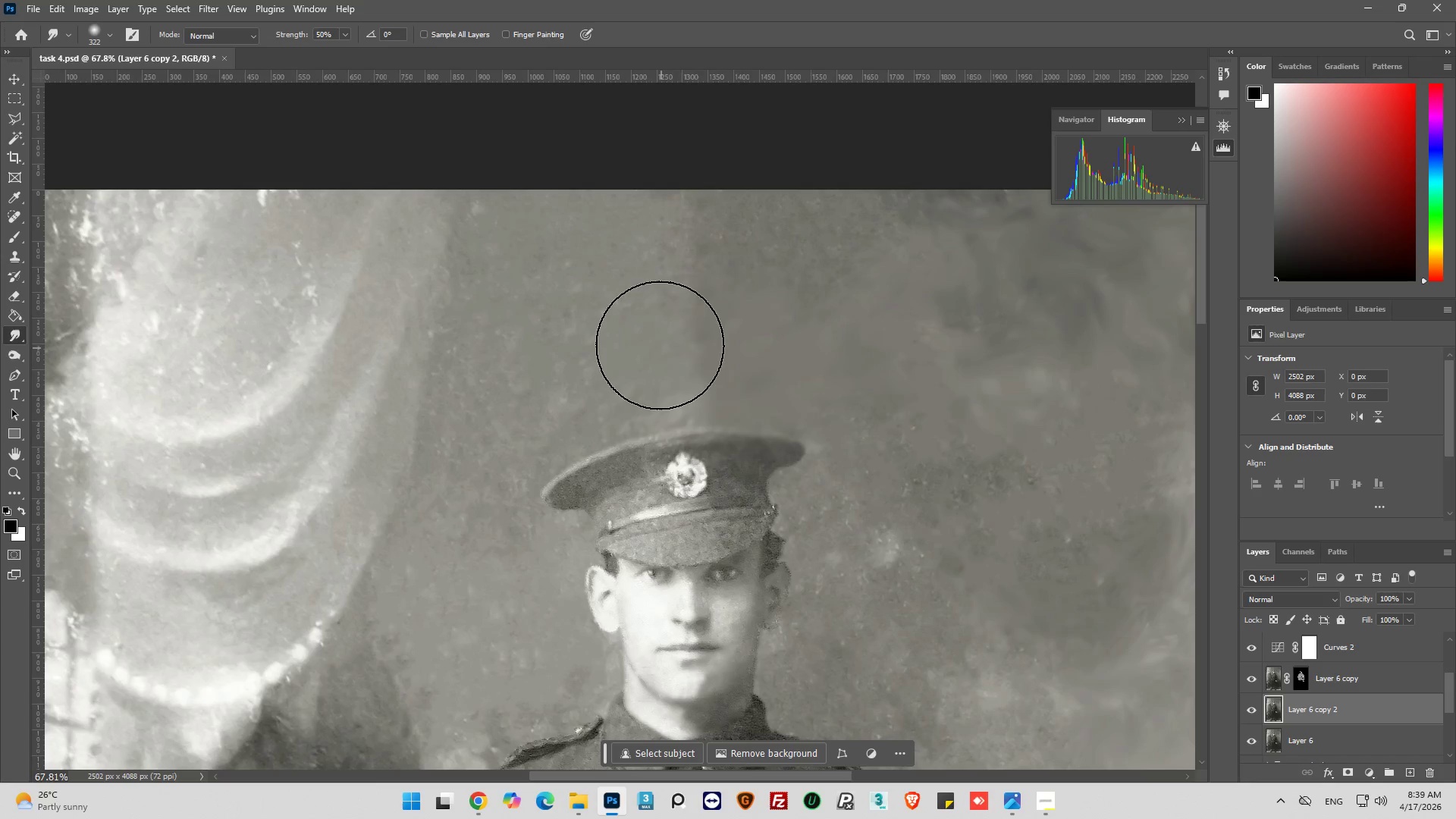 
left_click_drag(start_coordinate=[660, 345], to_coordinate=[702, 373])
 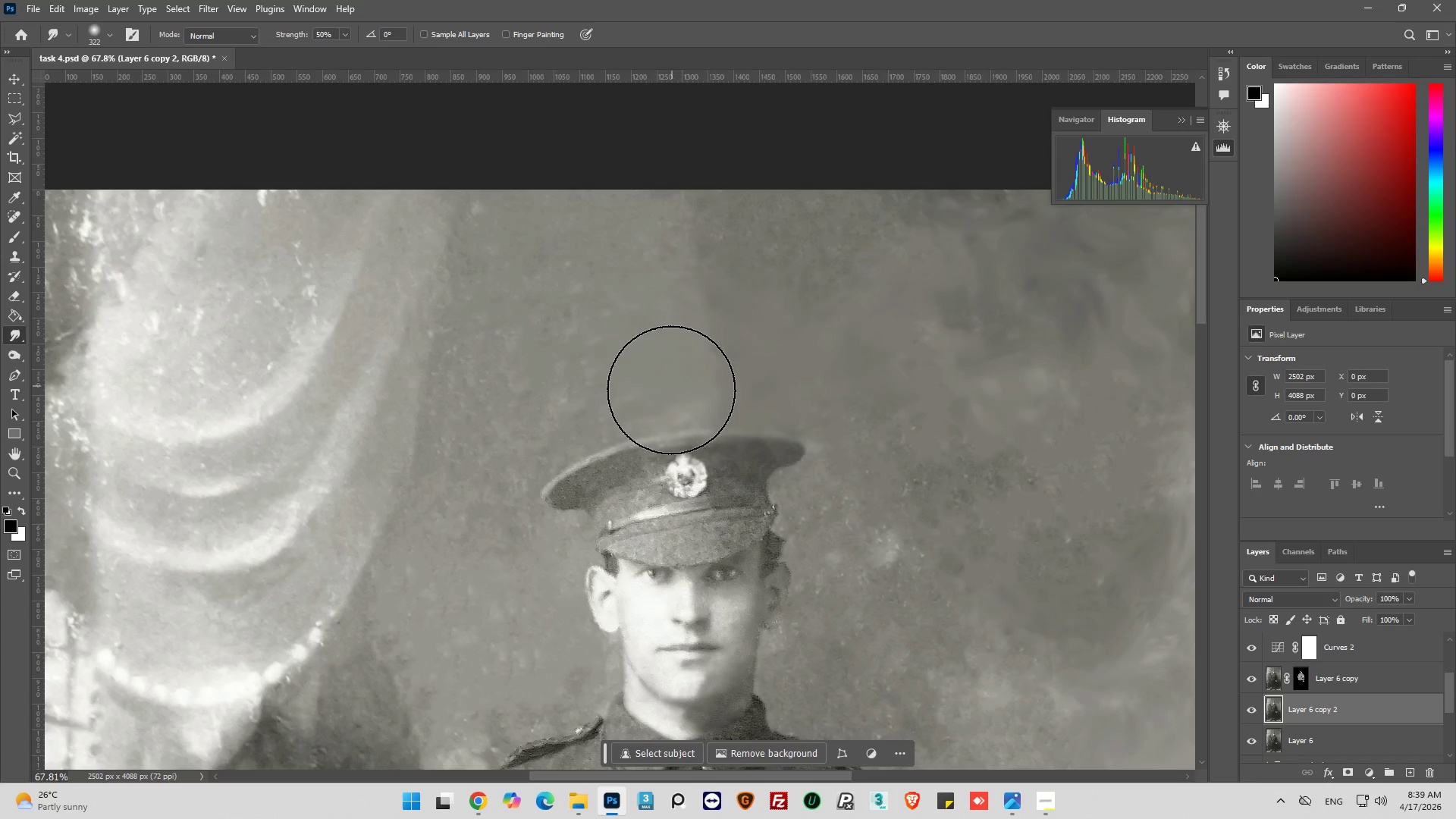 
left_click_drag(start_coordinate=[671, 390], to_coordinate=[657, 374])
 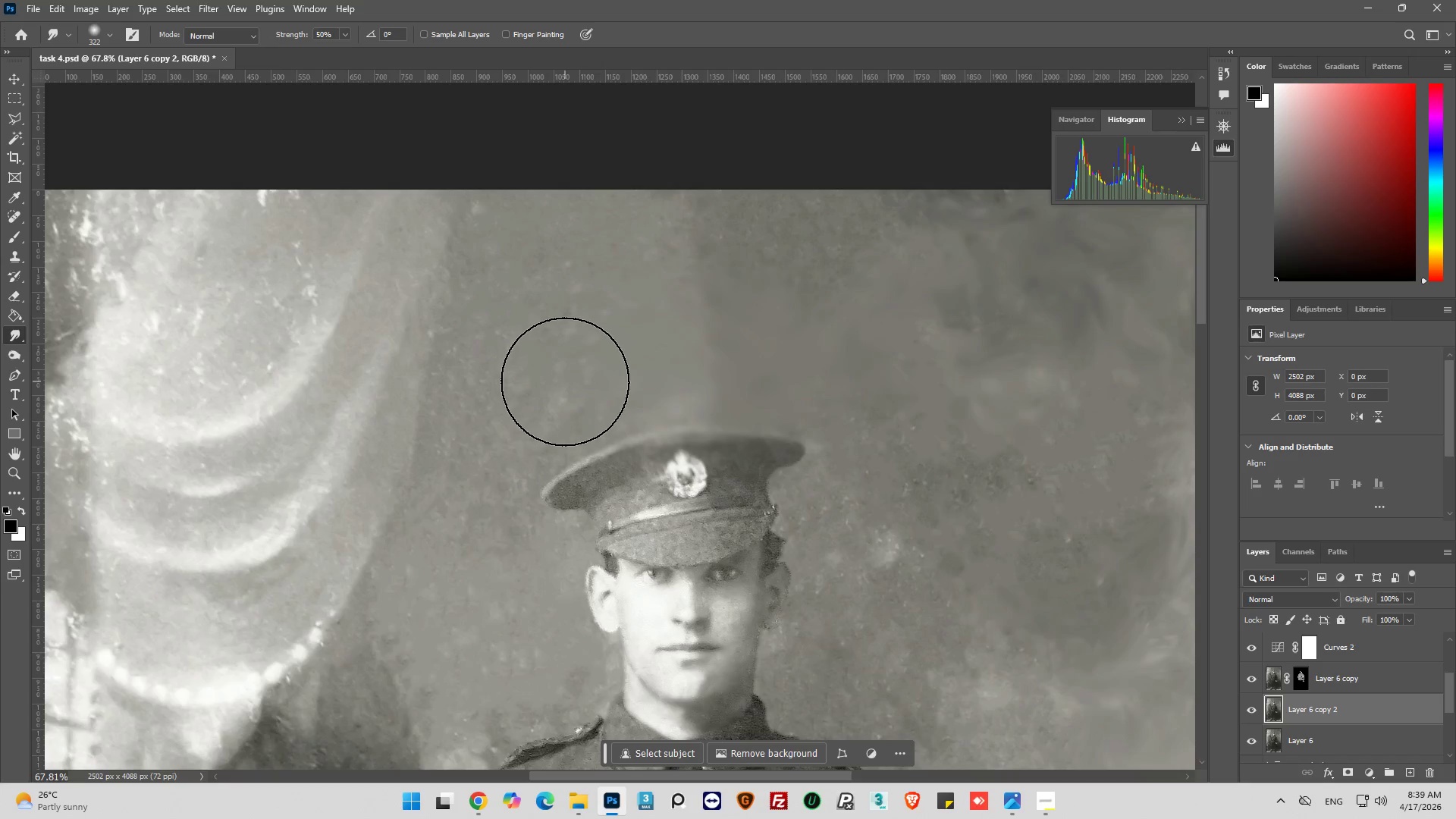 
left_click_drag(start_coordinate=[565, 381], to_coordinate=[566, 392])
 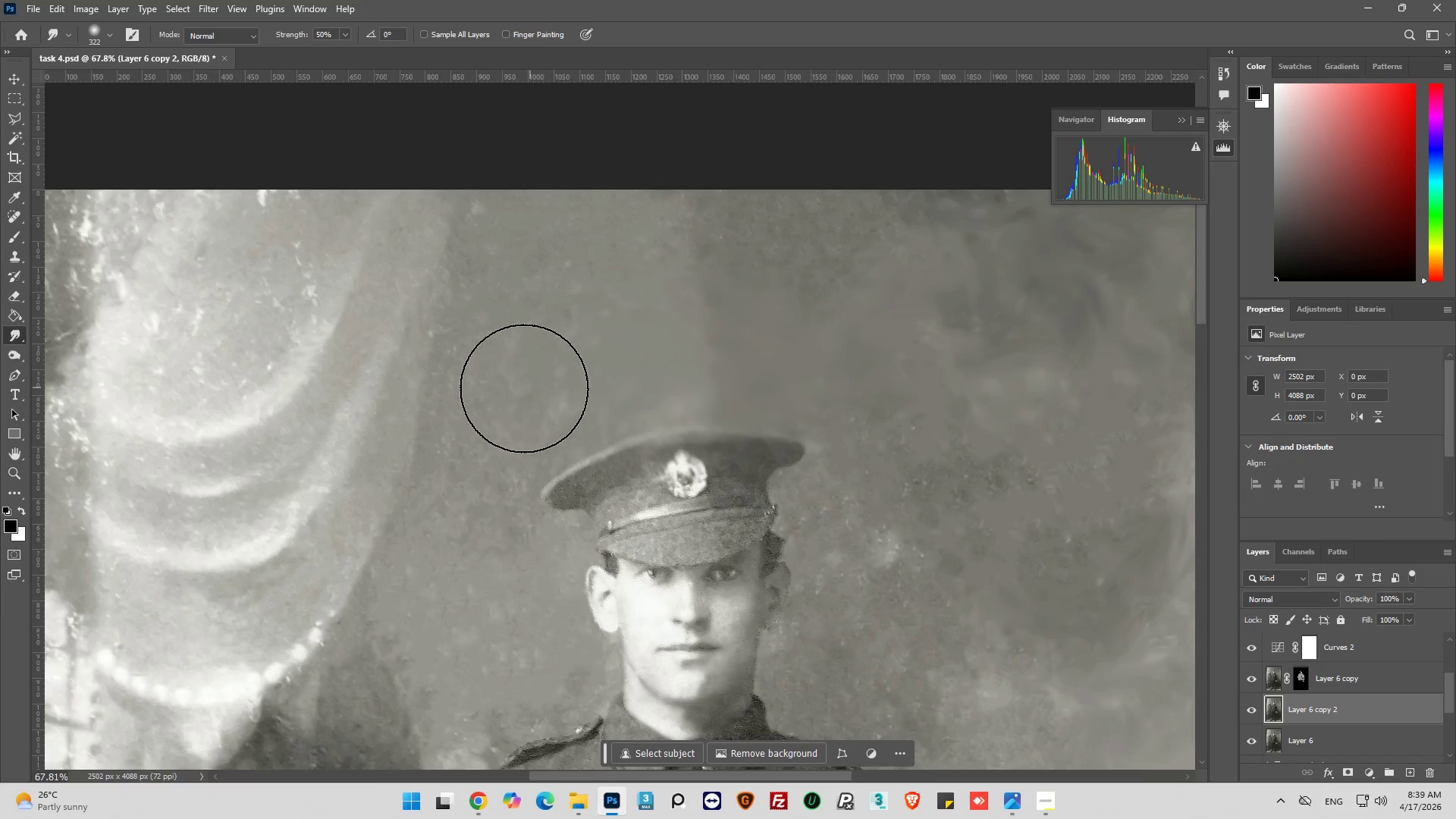 
left_click_drag(start_coordinate=[523, 388], to_coordinate=[538, 388])
 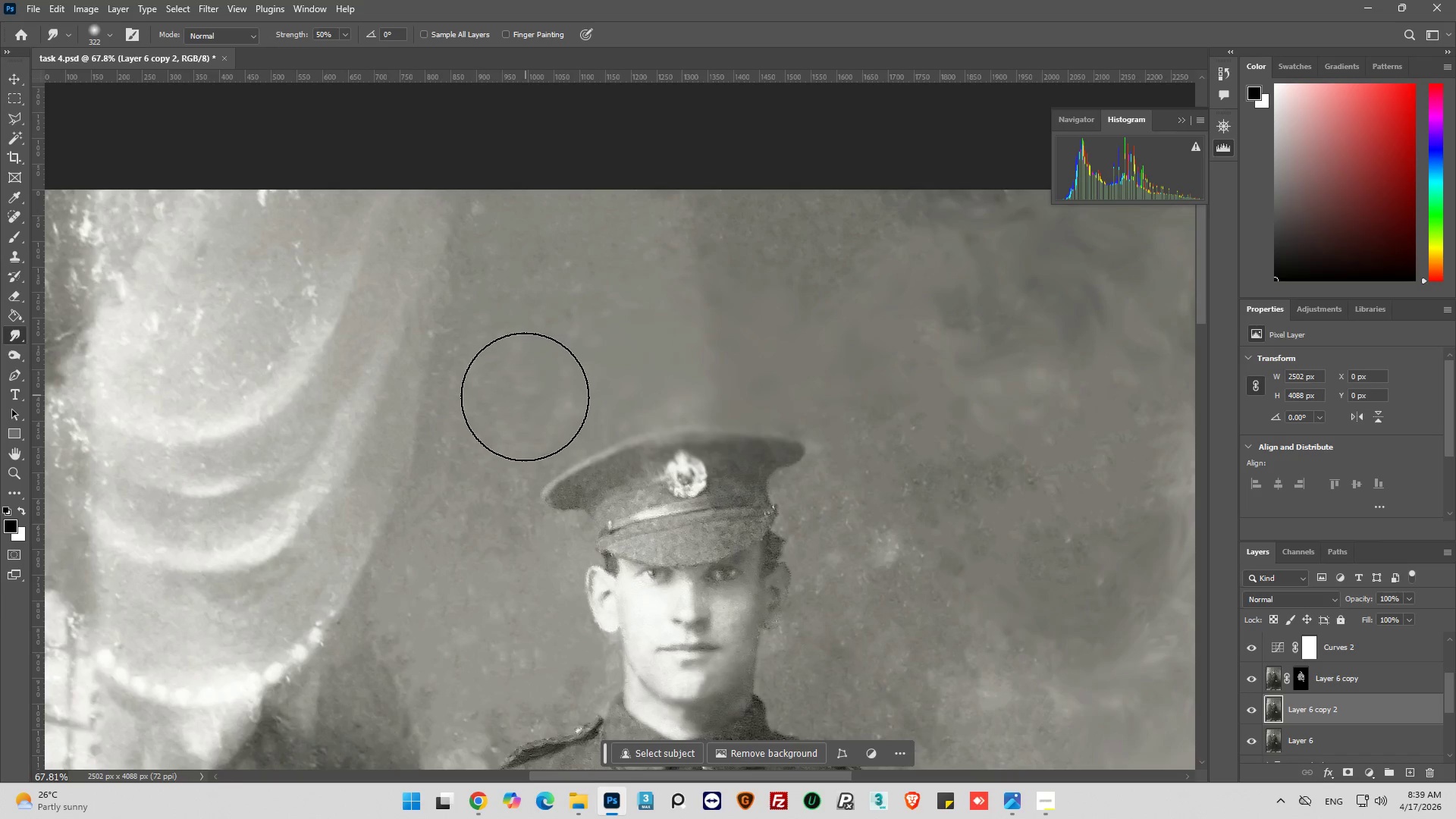 
left_click_drag(start_coordinate=[523, 400], to_coordinate=[517, 399])
 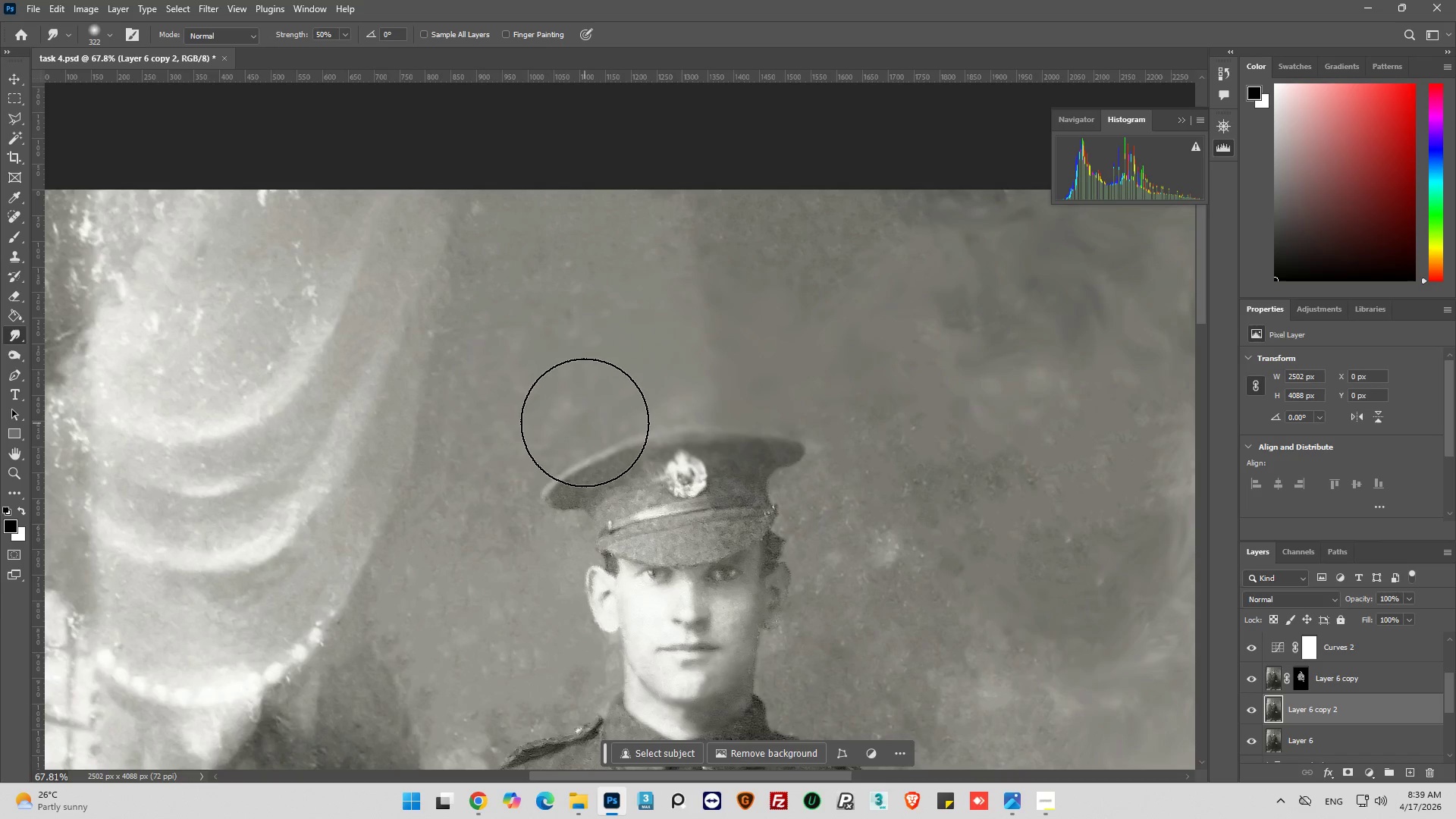 
left_click_drag(start_coordinate=[585, 422], to_coordinate=[556, 423])
 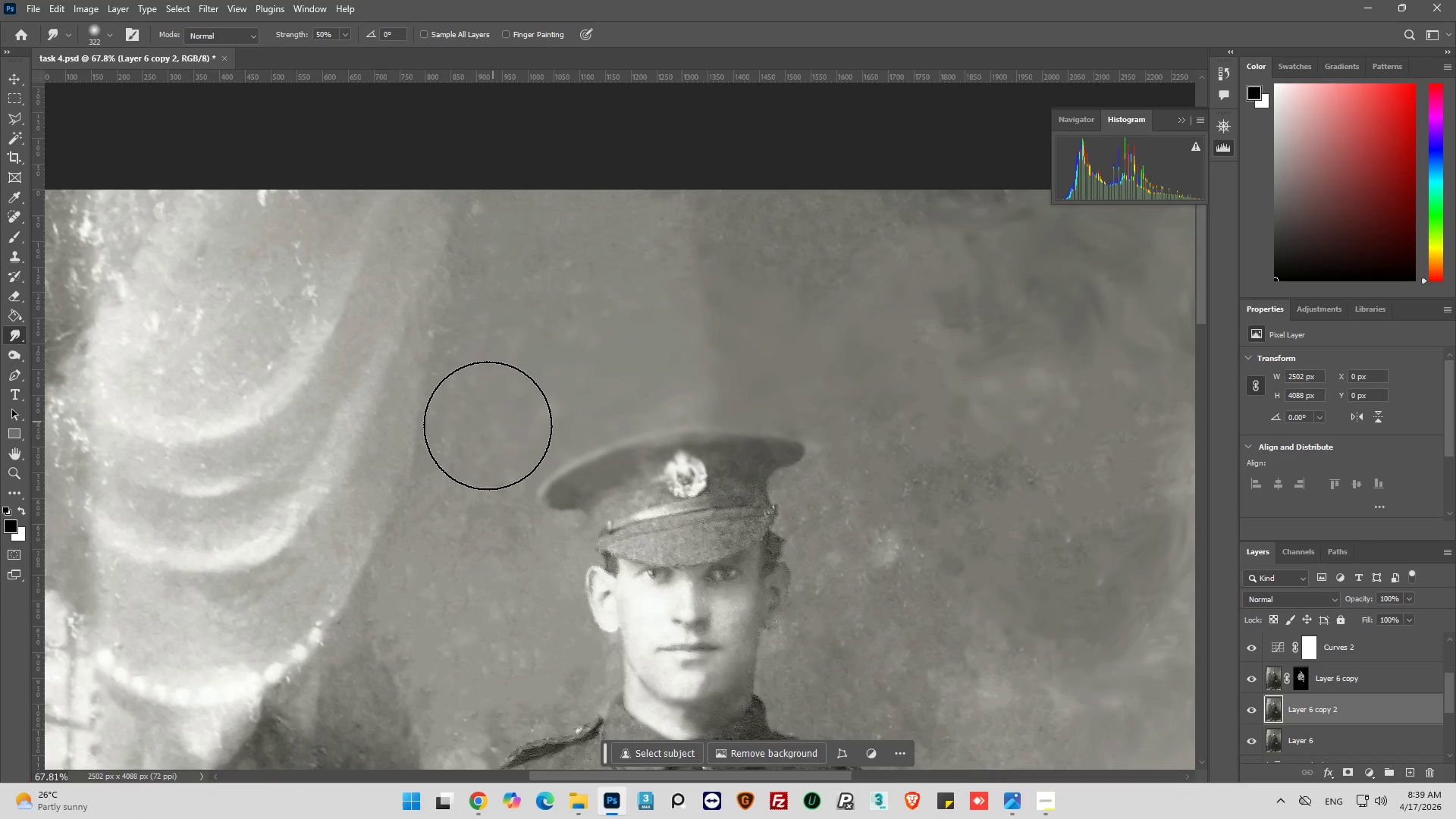 
left_click_drag(start_coordinate=[488, 427], to_coordinate=[500, 435])
 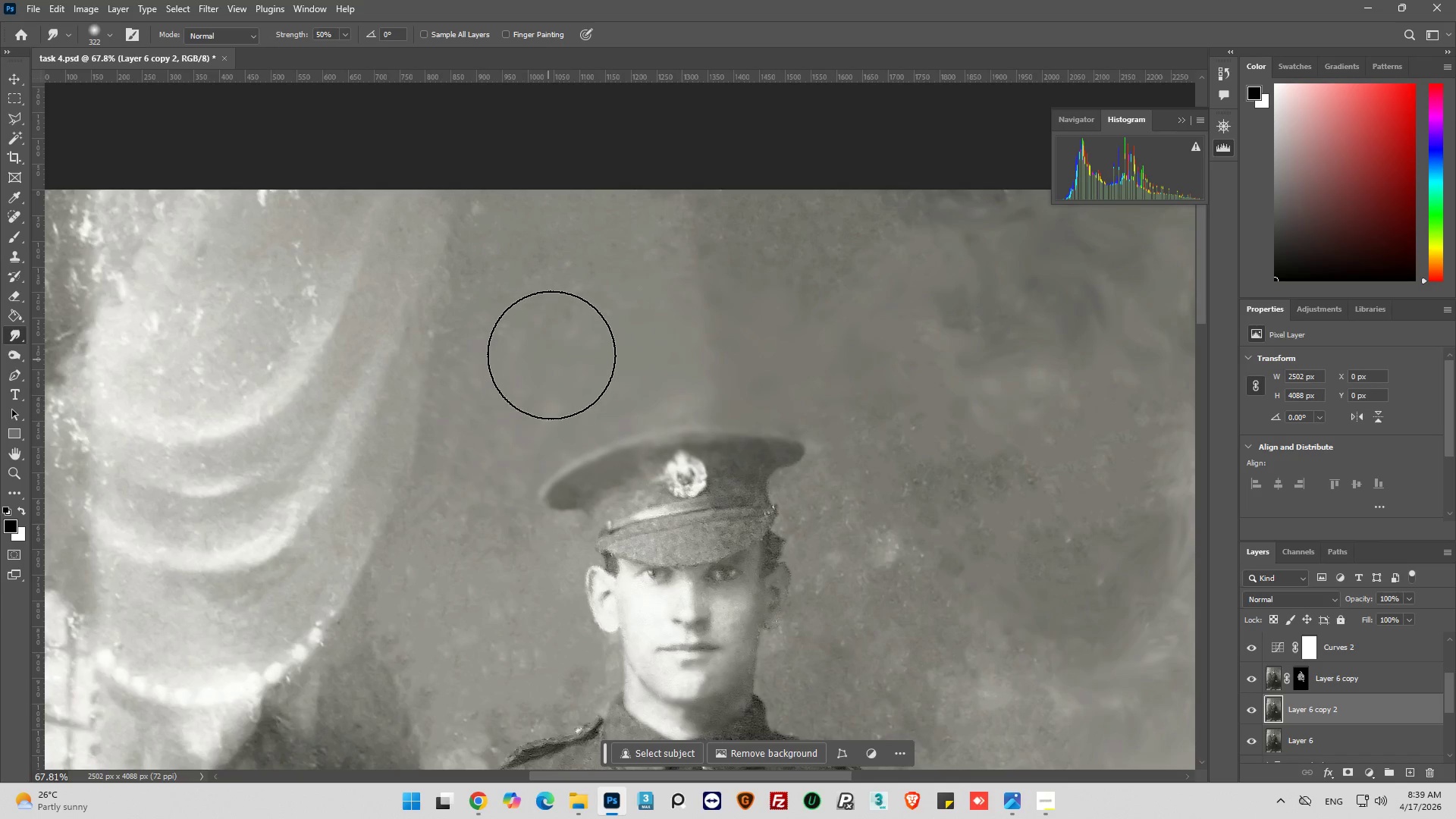 
left_click_drag(start_coordinate=[553, 354], to_coordinate=[581, 348])
 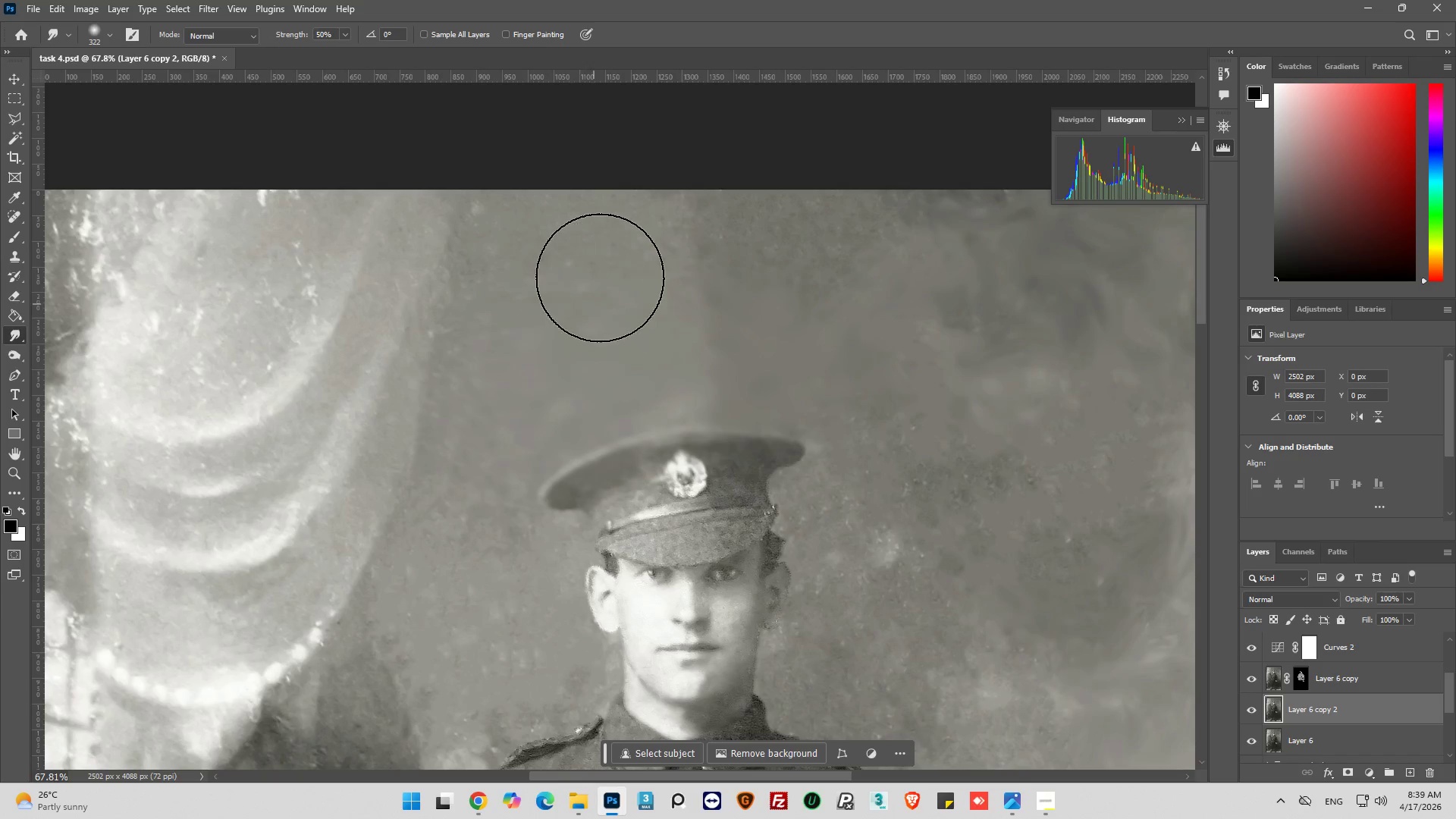 
double_click([600, 275])
 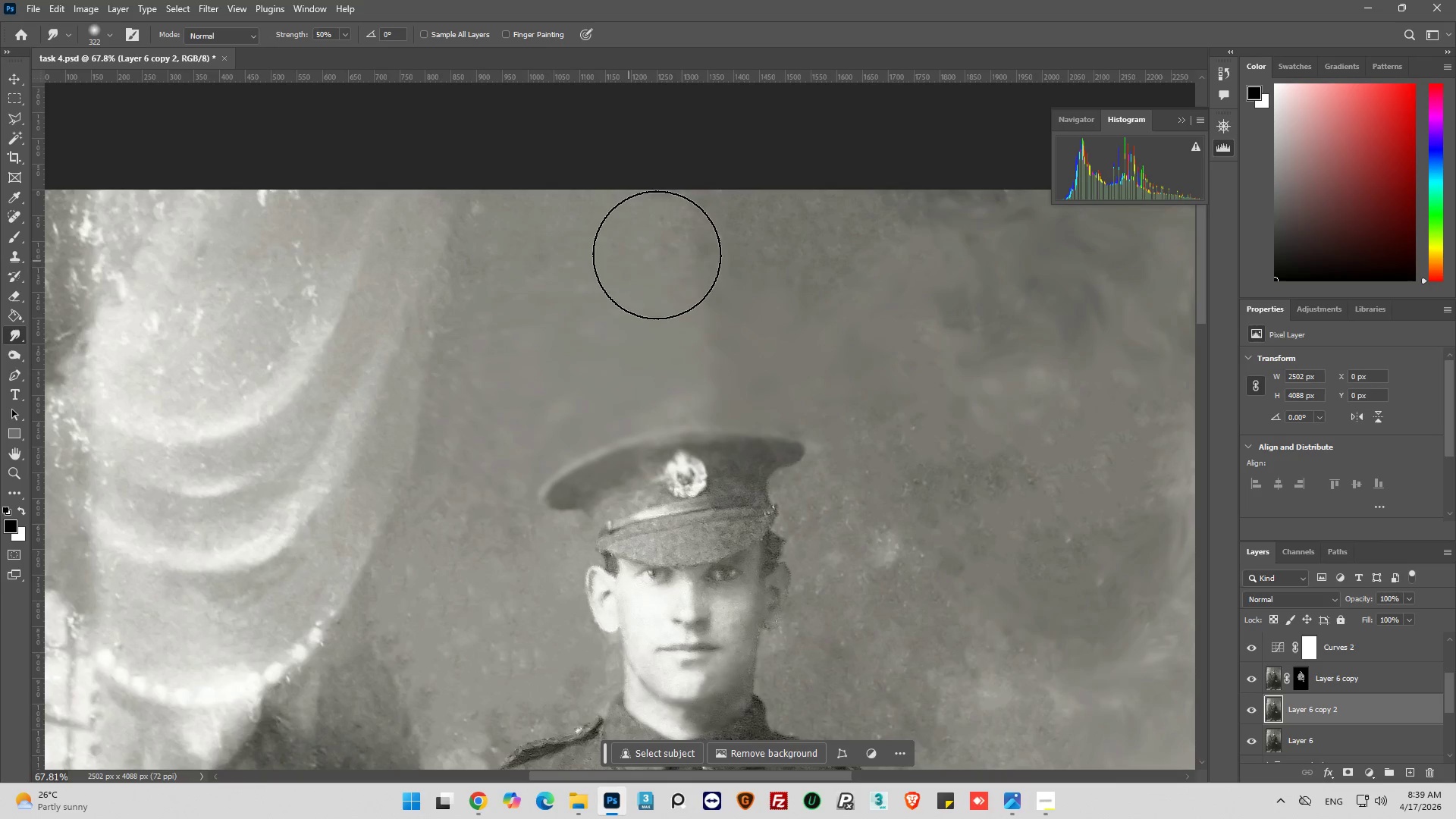 
left_click_drag(start_coordinate=[658, 257], to_coordinate=[626, 234])
 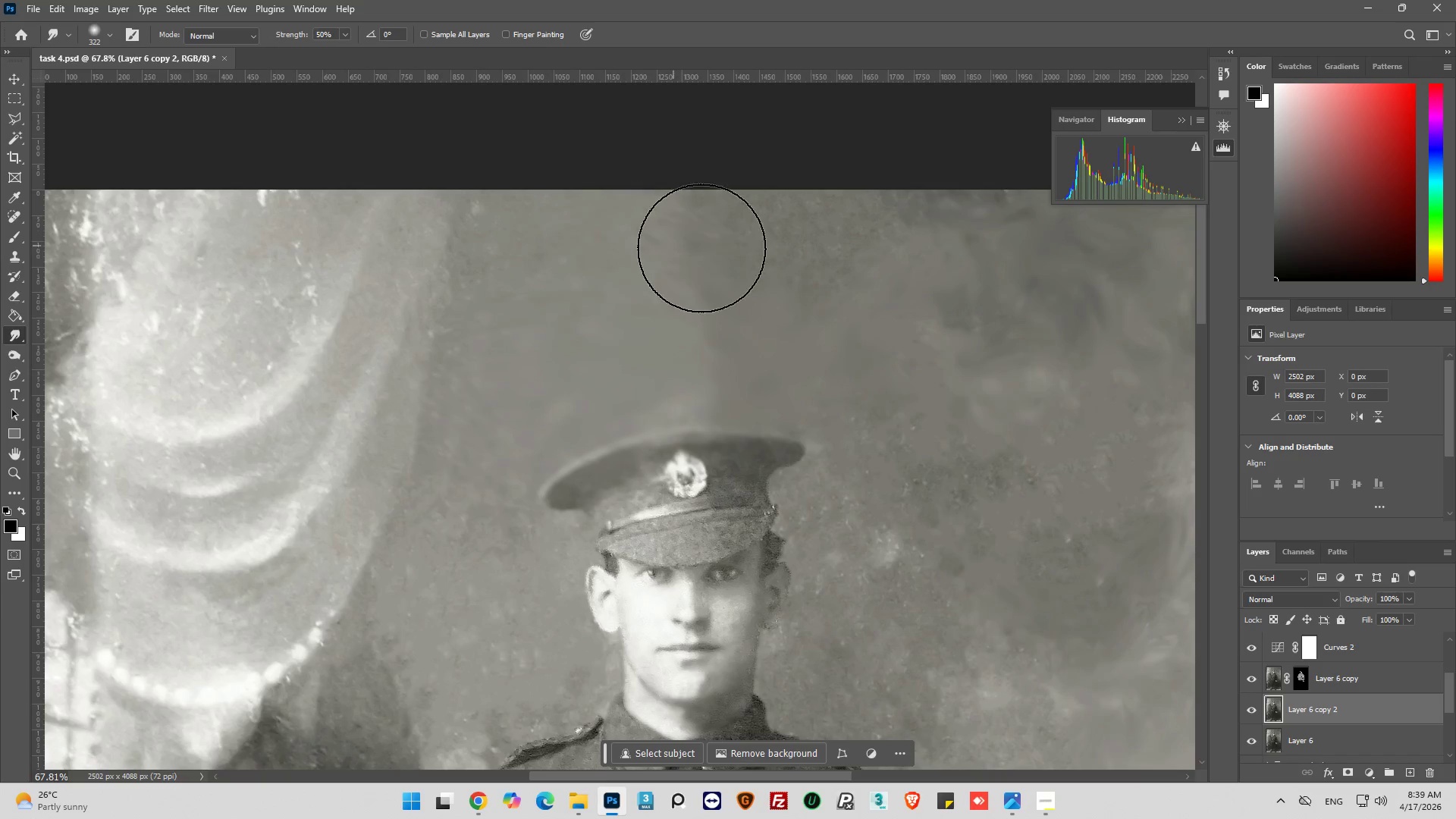 
triple_click([705, 249])
 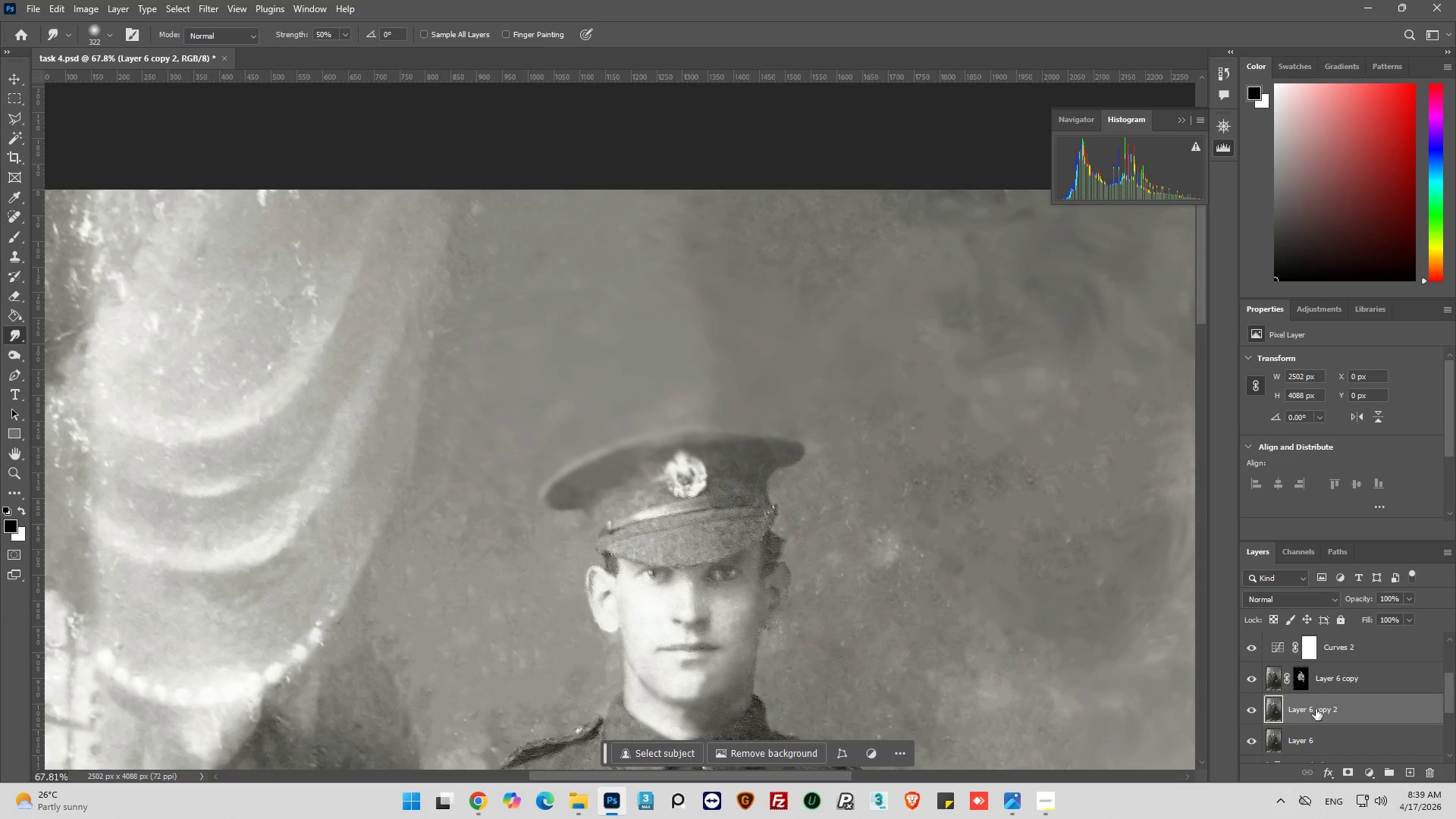 
scroll: coordinate [1313, 698], scroll_direction: none, amount: 0.0
 